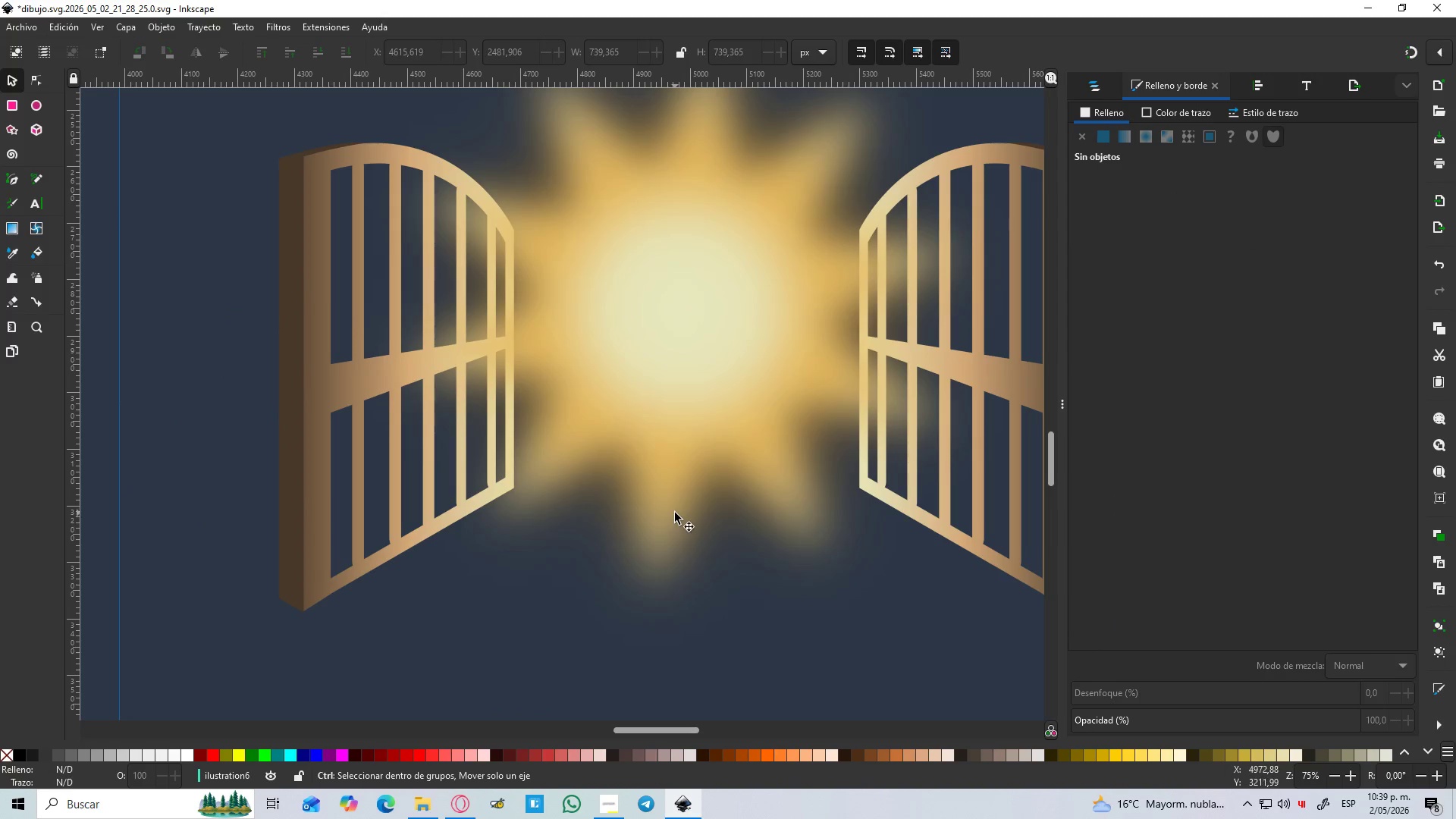 
scroll: coordinate [669, 512], scroll_direction: down, amount: 3.0
 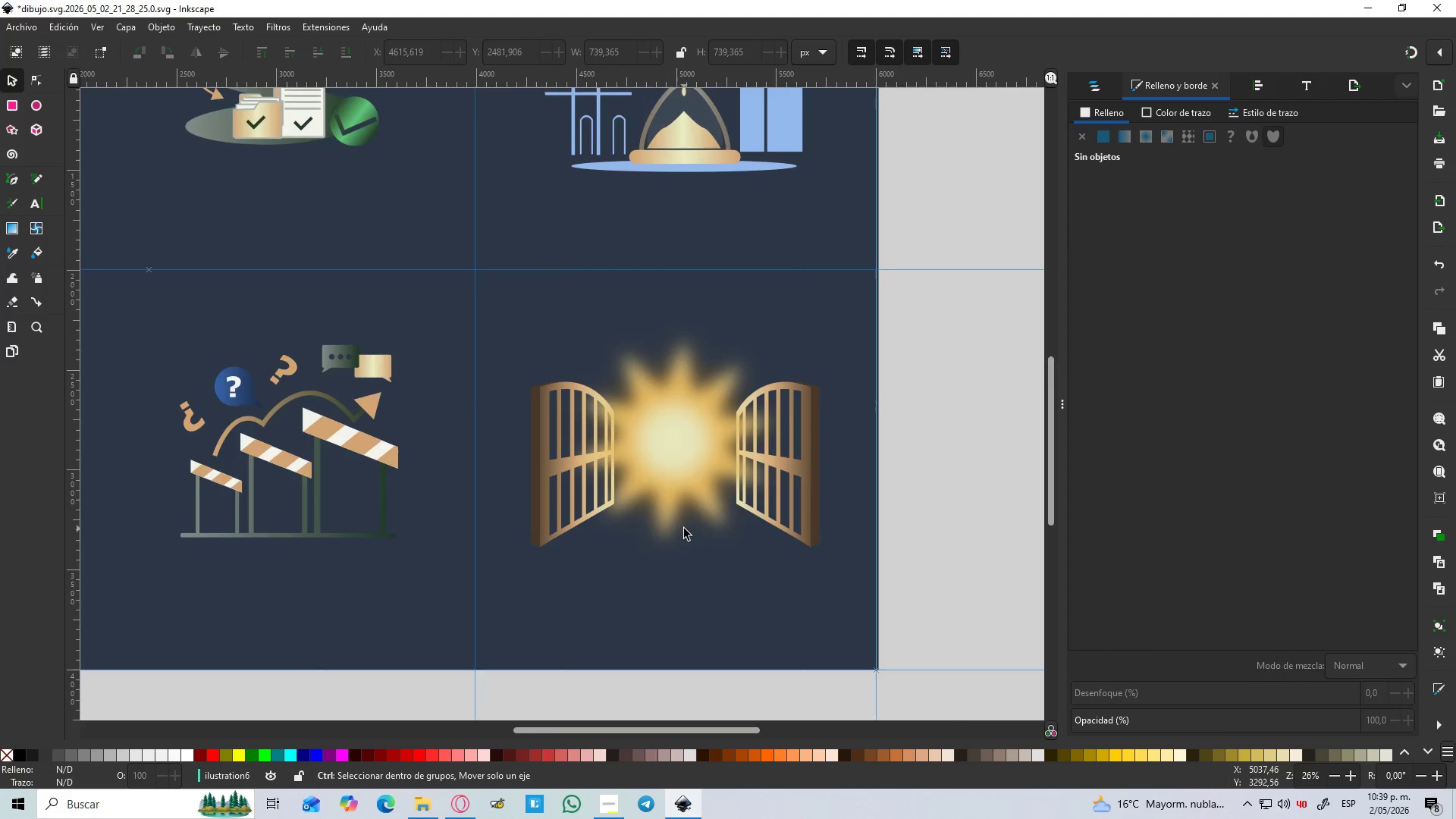 
scroll: coordinate [684, 529], scroll_direction: up, amount: 1.0
 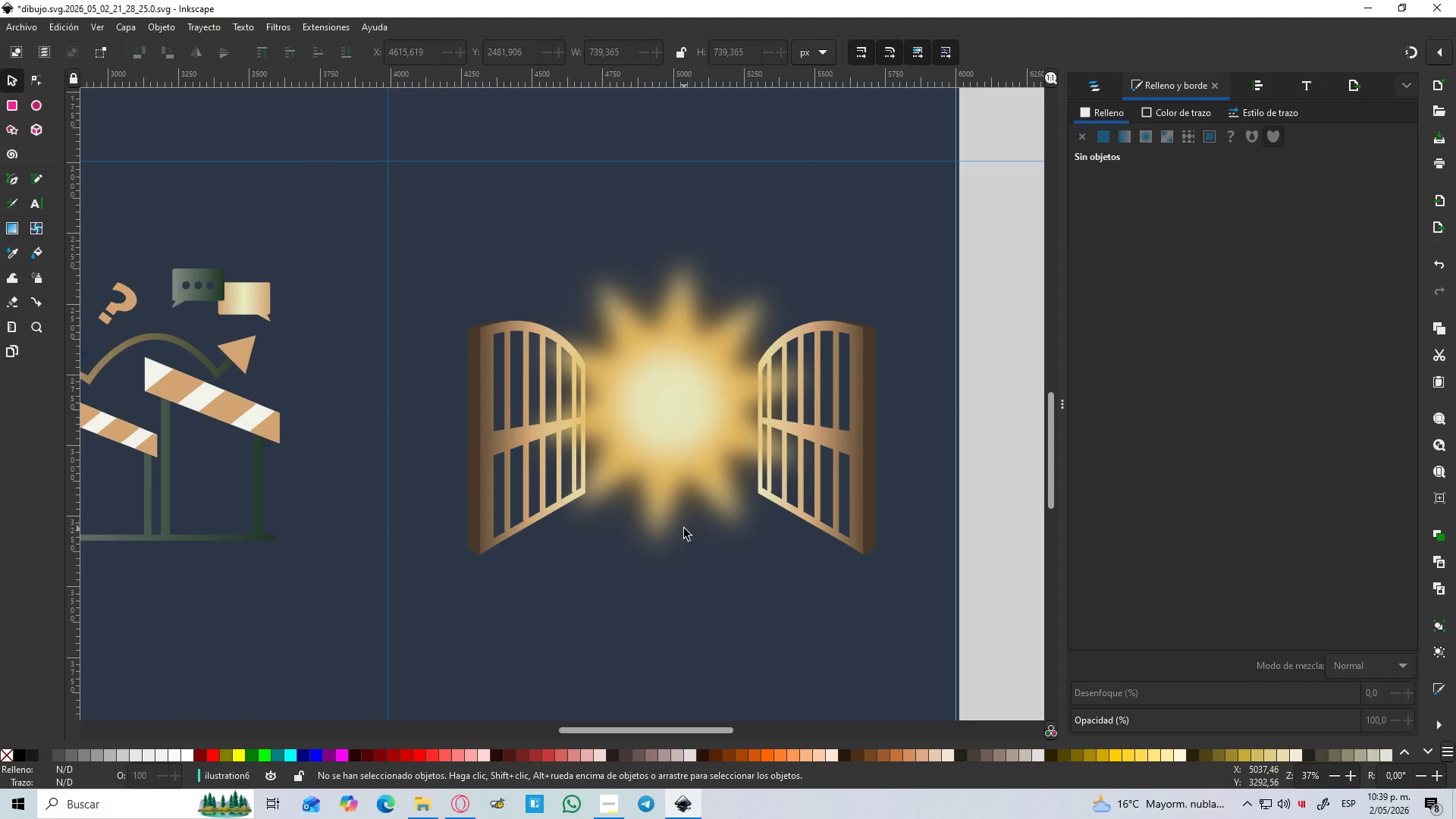 
hold_key(key=ControlLeft, duration=1.5)
scroll: coordinate [617, 543], scroll_direction: up, amount: 2.0
 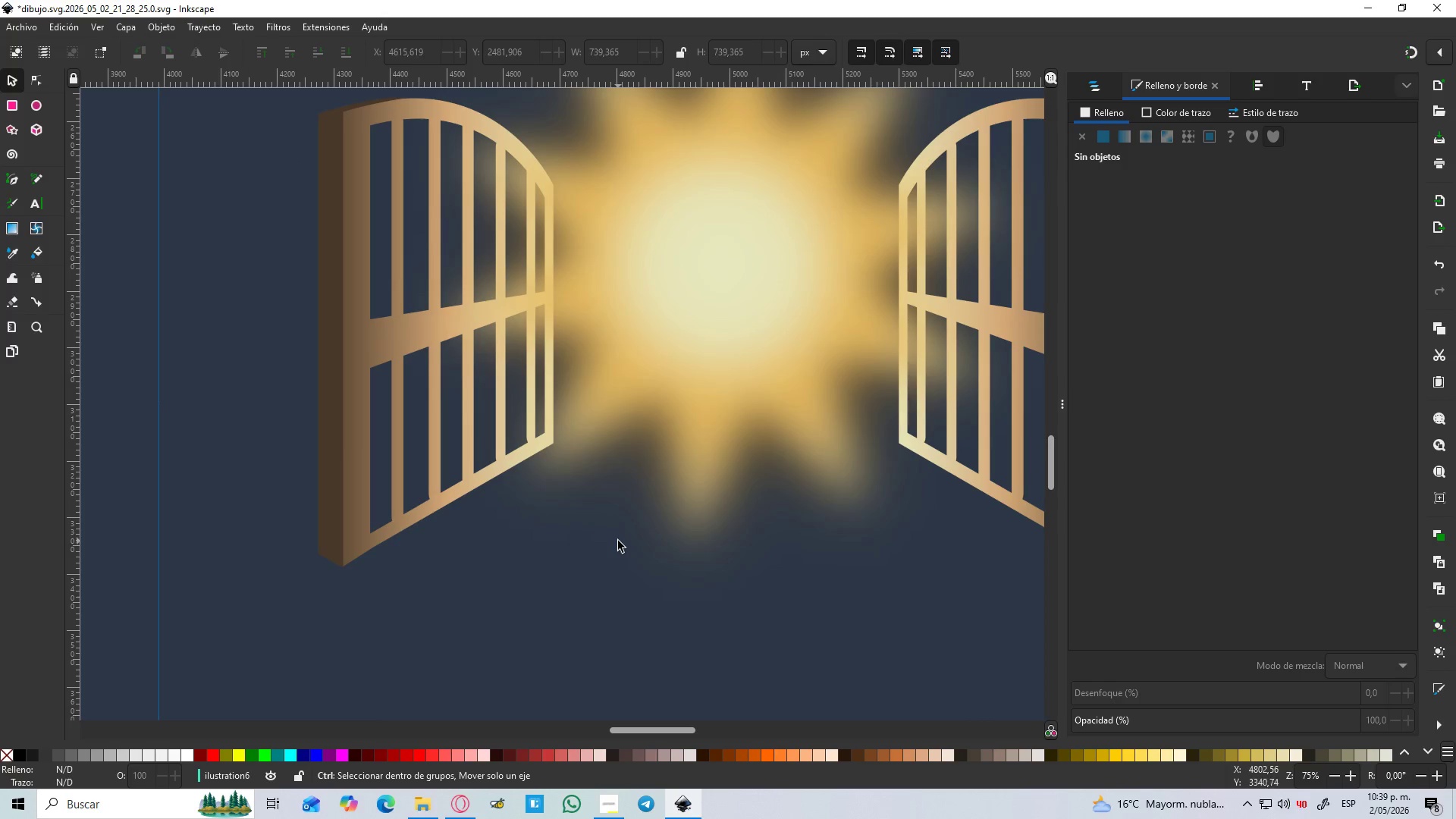 
key(Control+ControlLeft)
 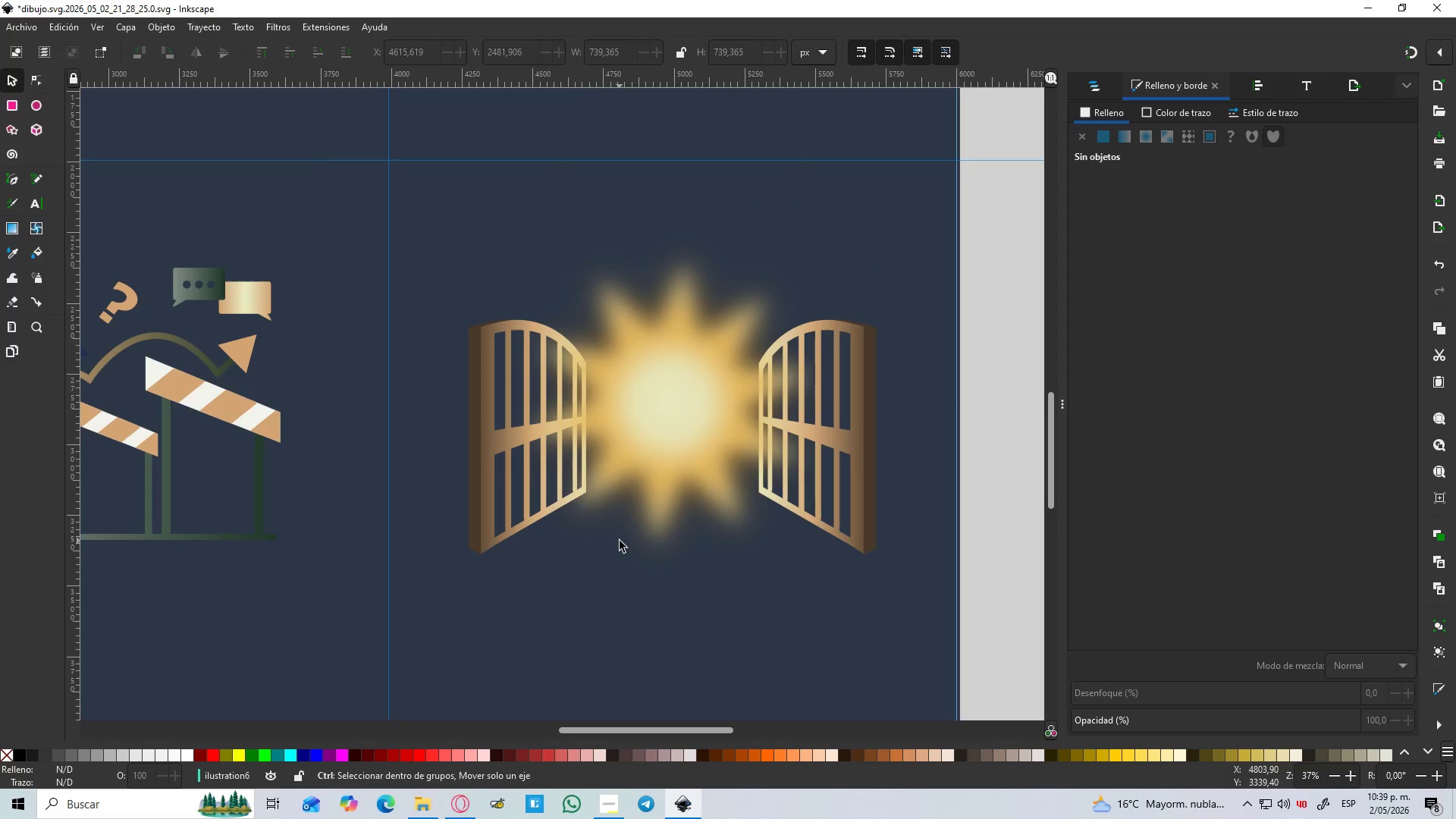 
key(Control+ControlLeft)
 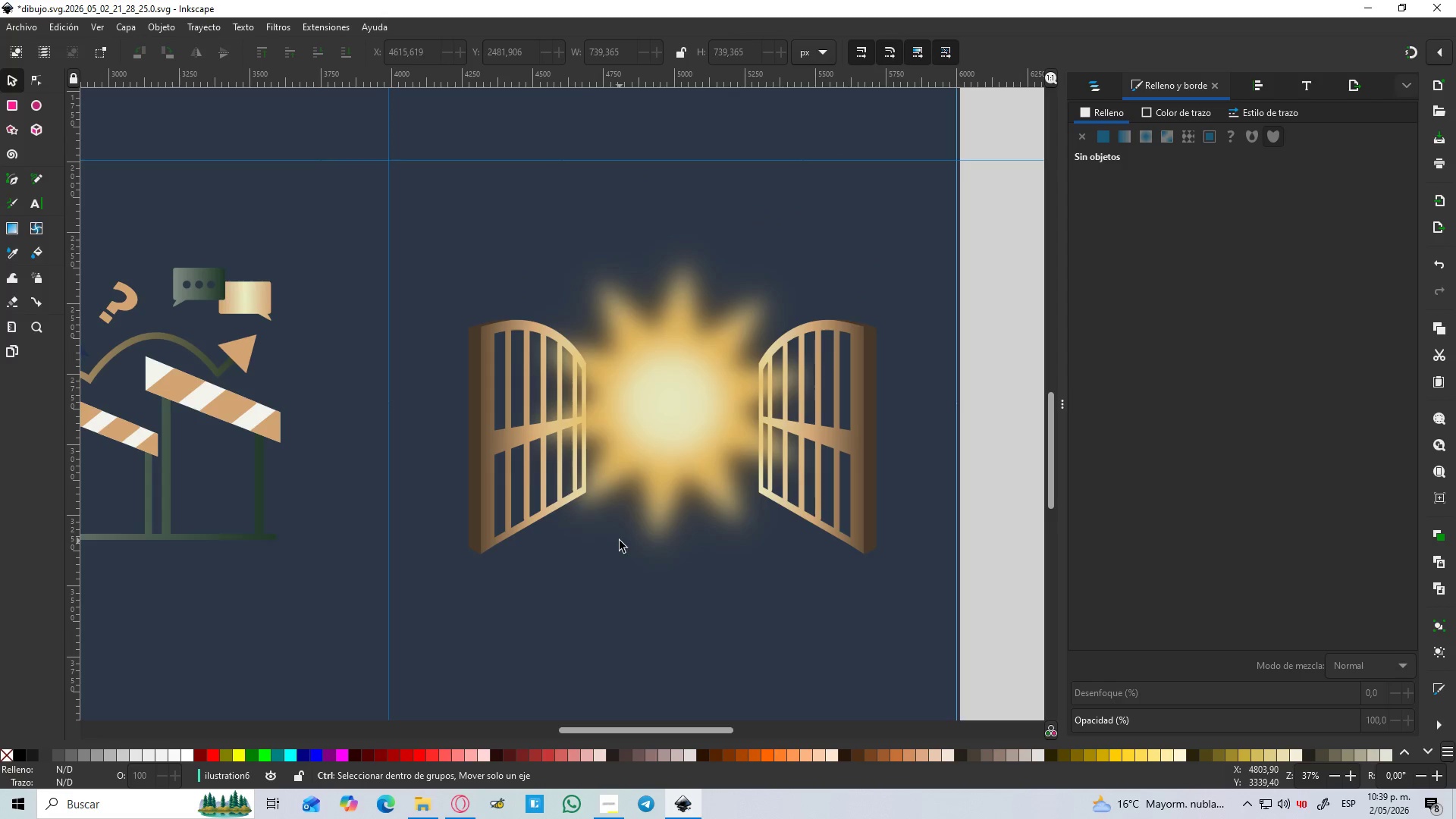 
scroll: coordinate [618, 541], scroll_direction: down, amount: 2.0
 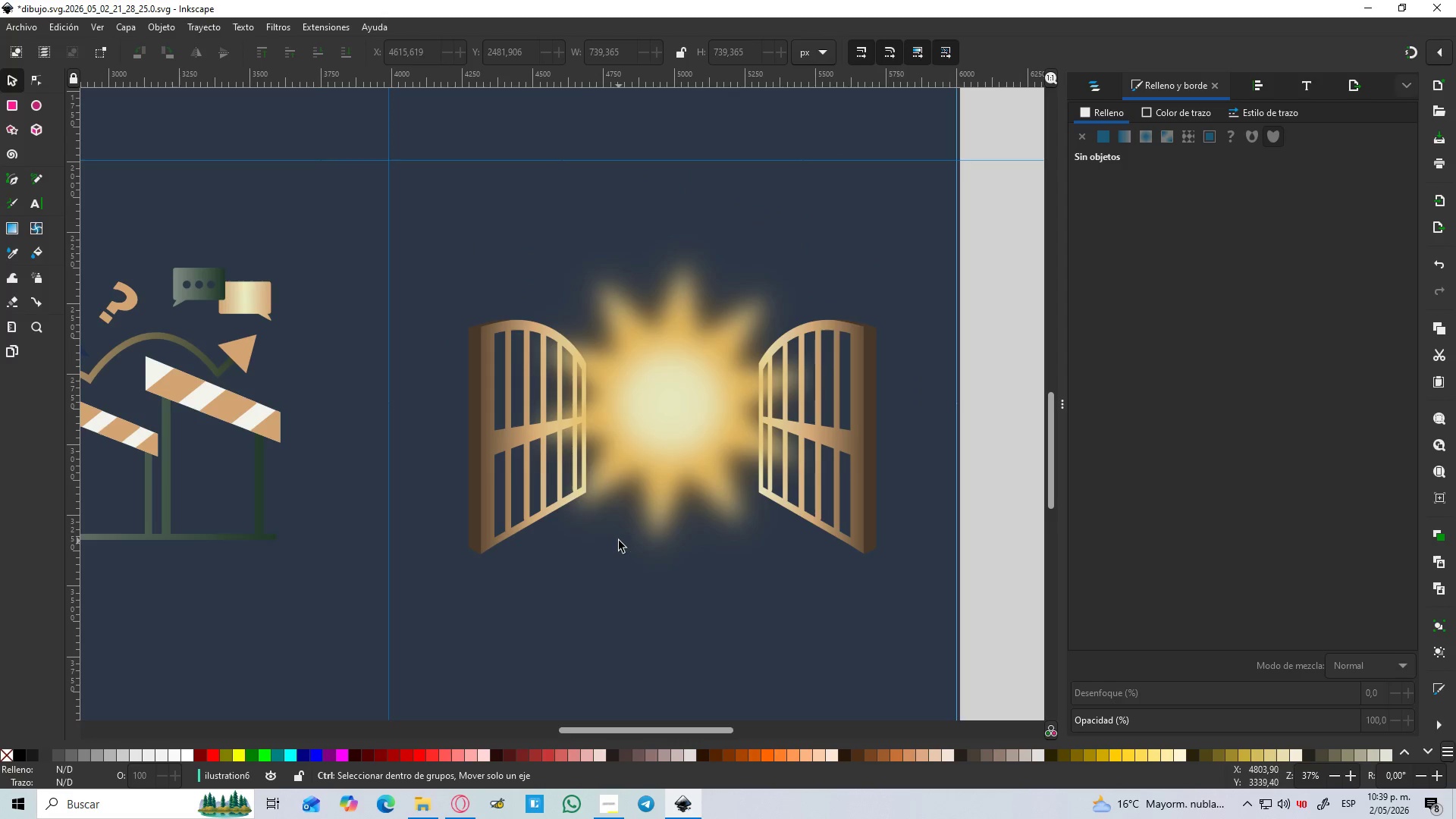 
key(Control+ControlLeft)
 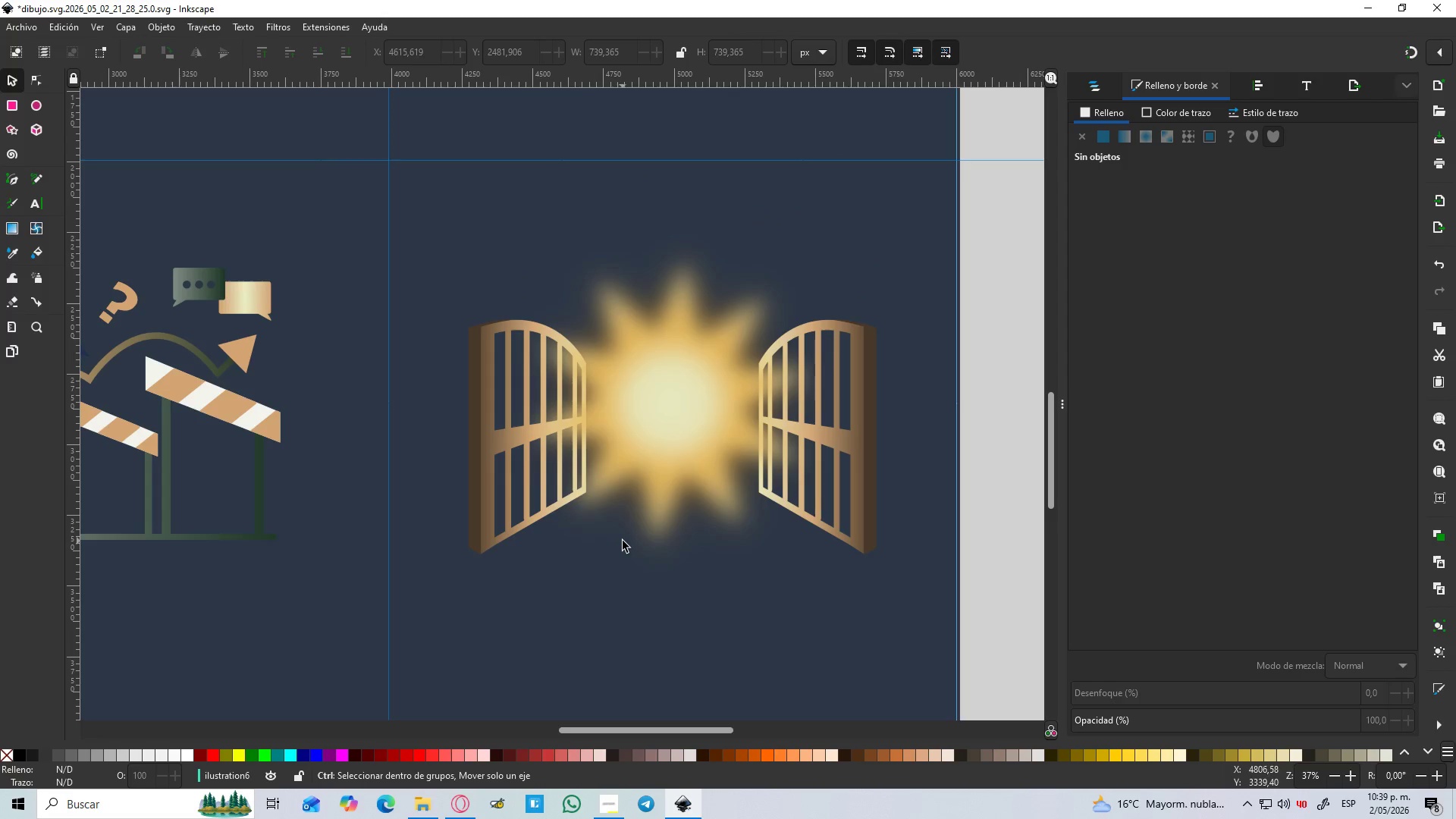 
key(Control+ControlLeft)
 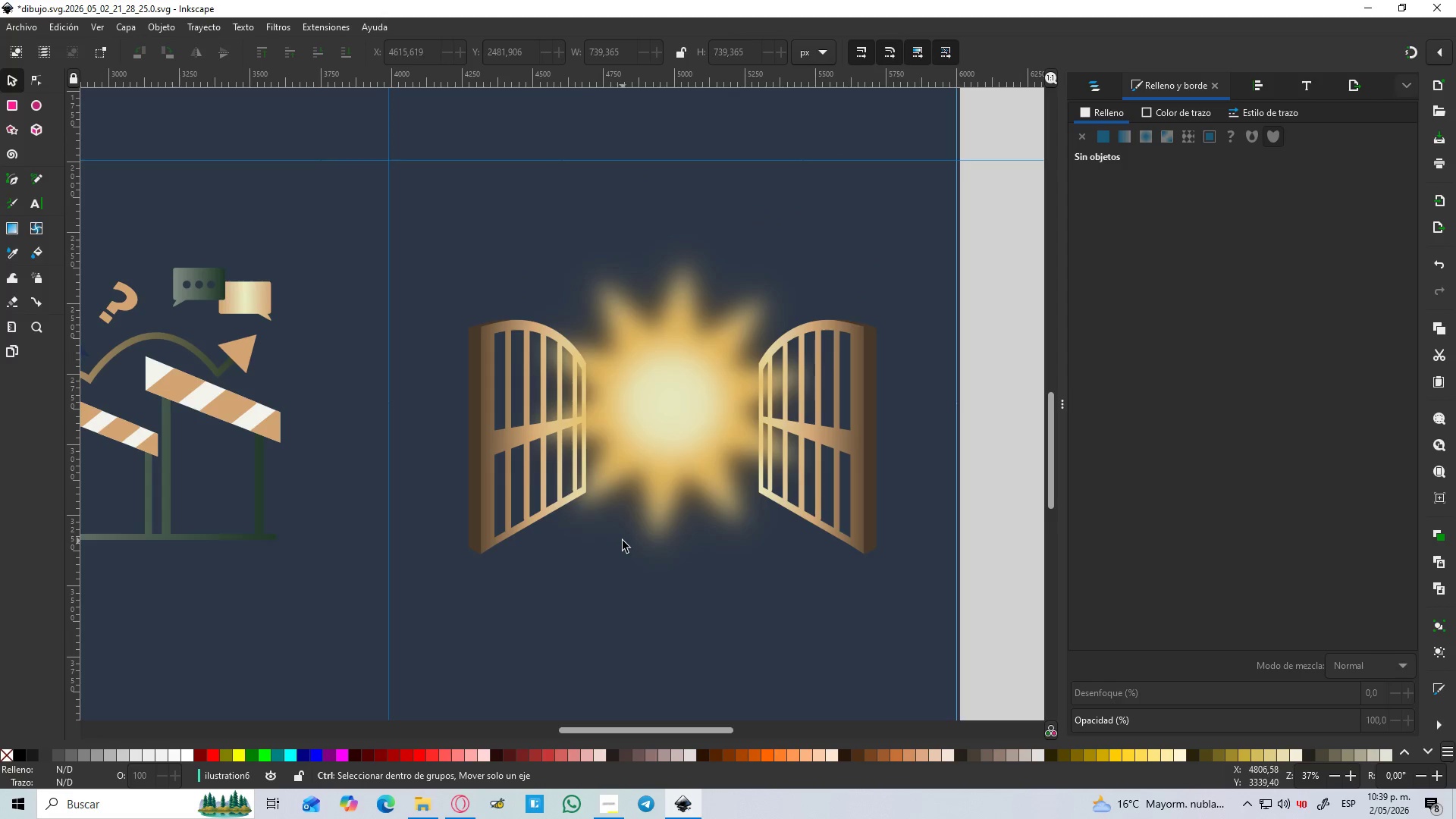 
key(Control+ControlLeft)
 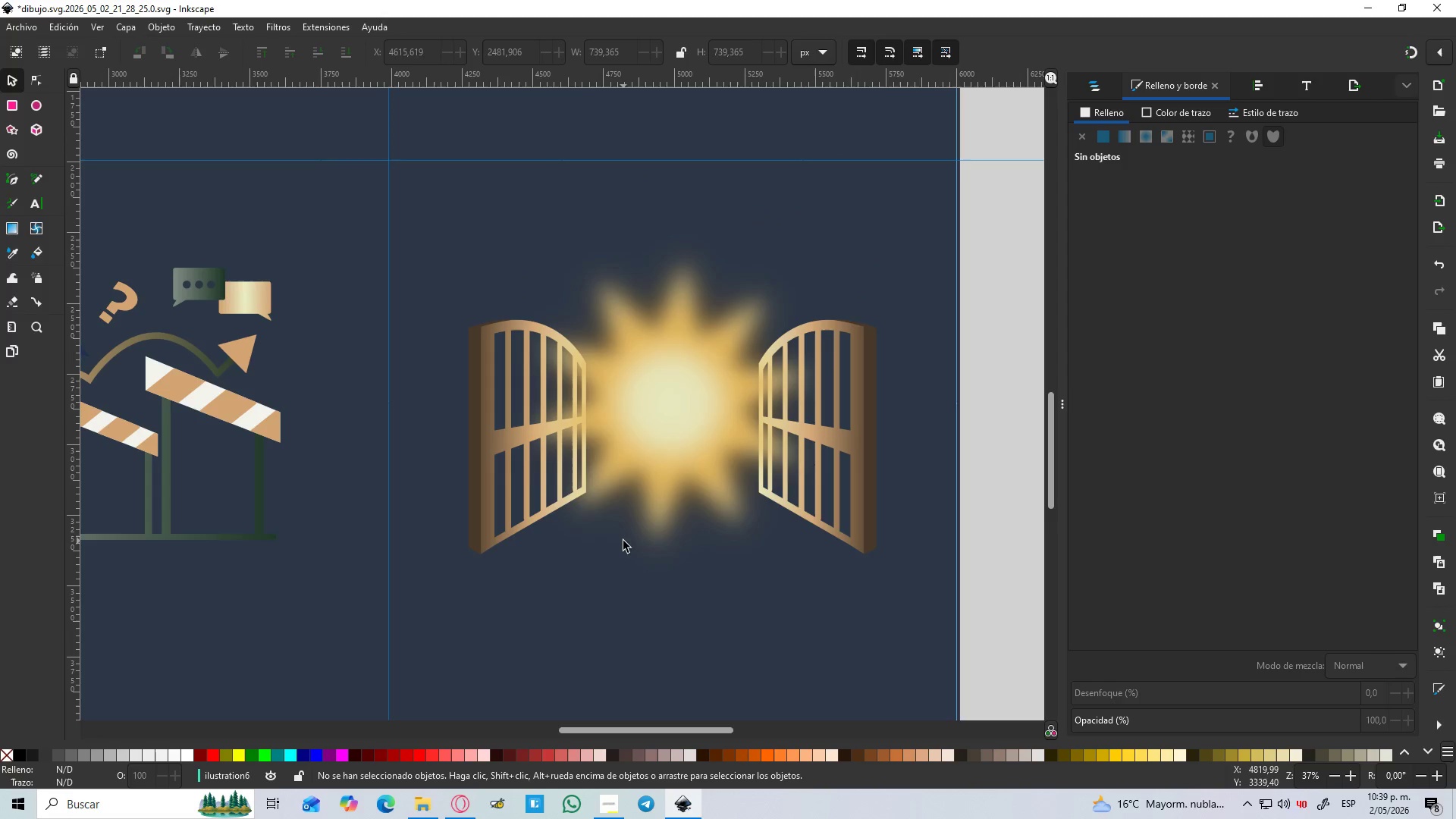 
hold_key(key=ControlLeft, duration=2.39)
 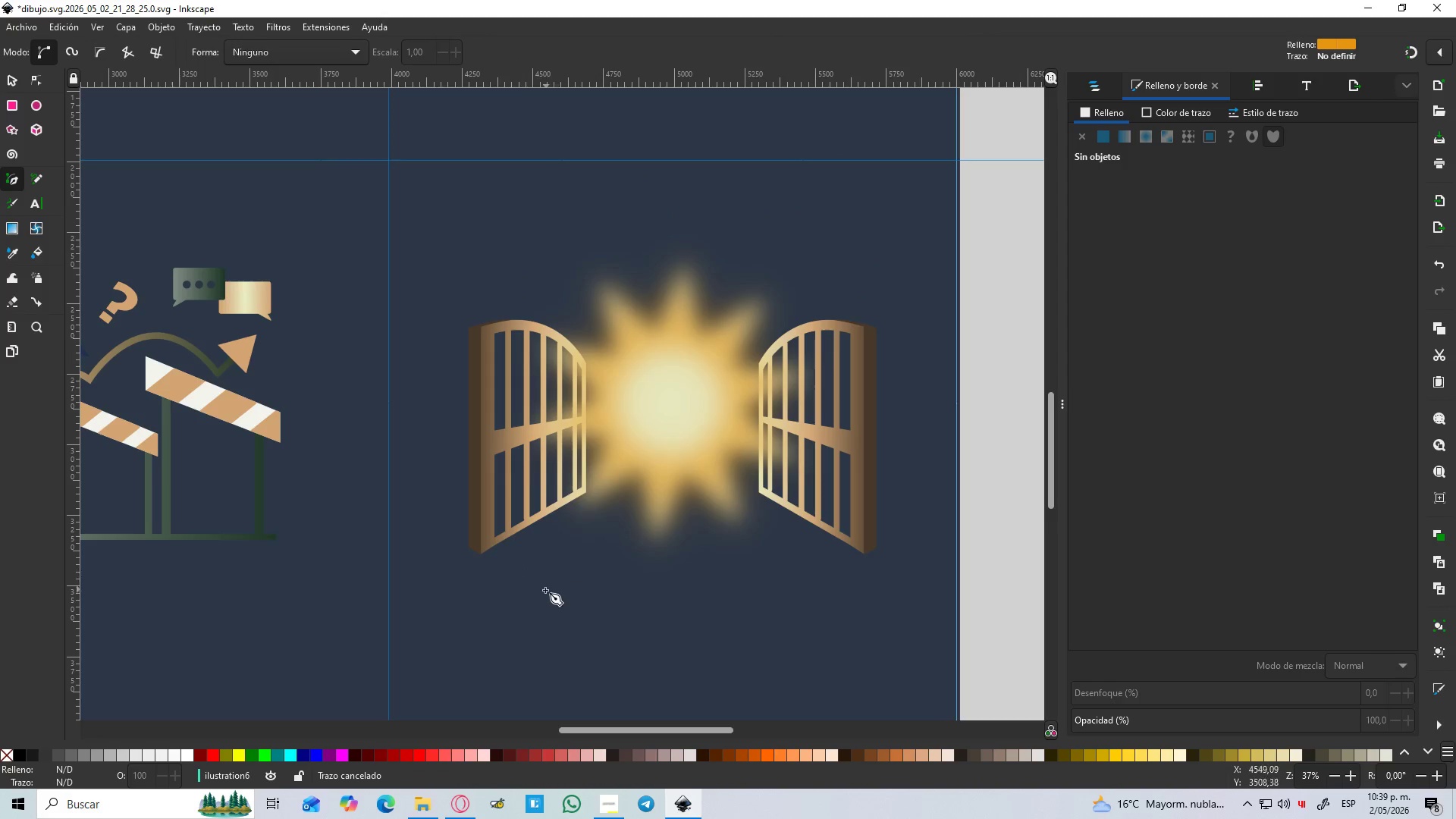 
key(B)
 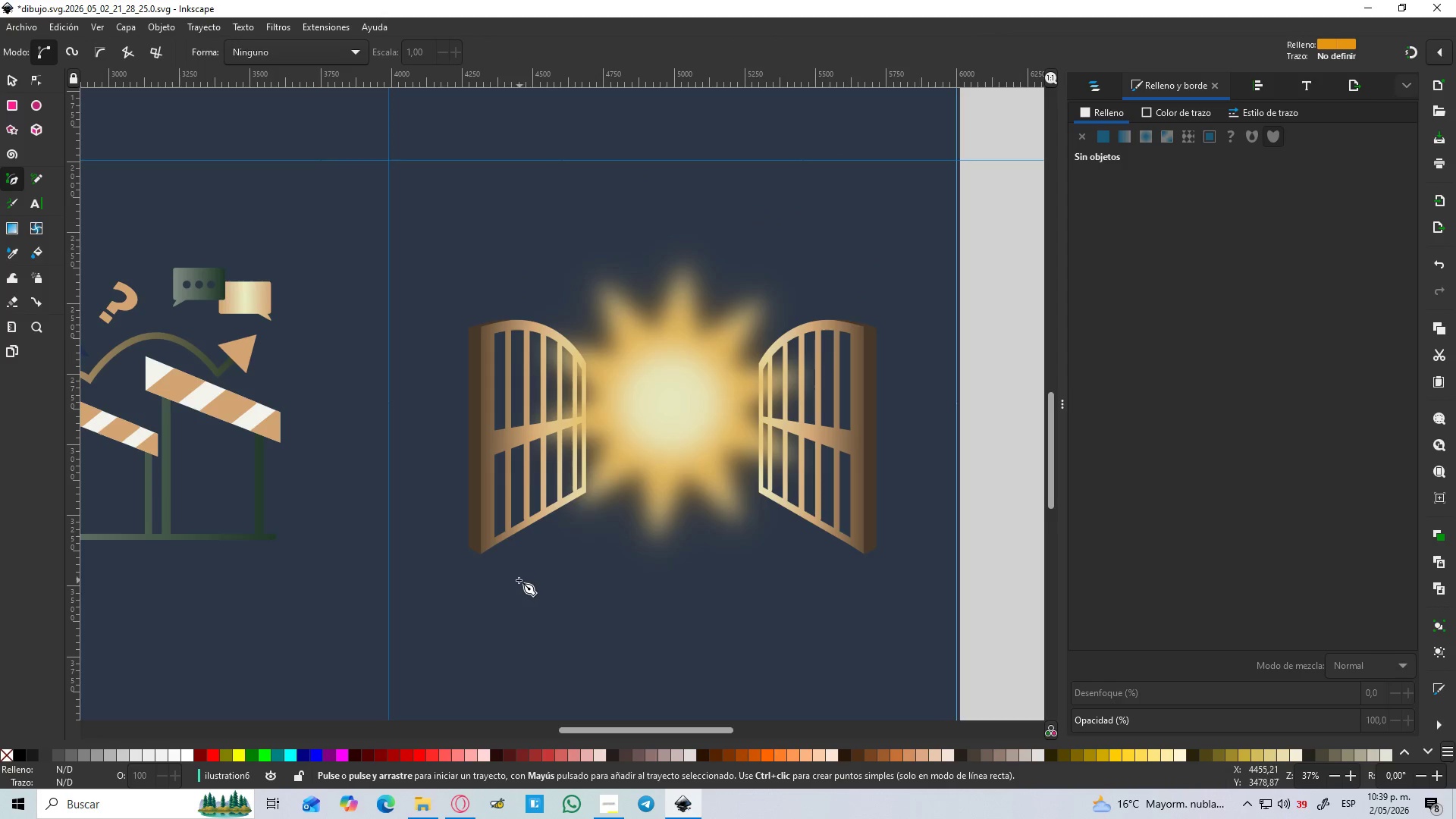 
left_click_drag(start_coordinate=[515, 583], to_coordinate=[519, 574])
 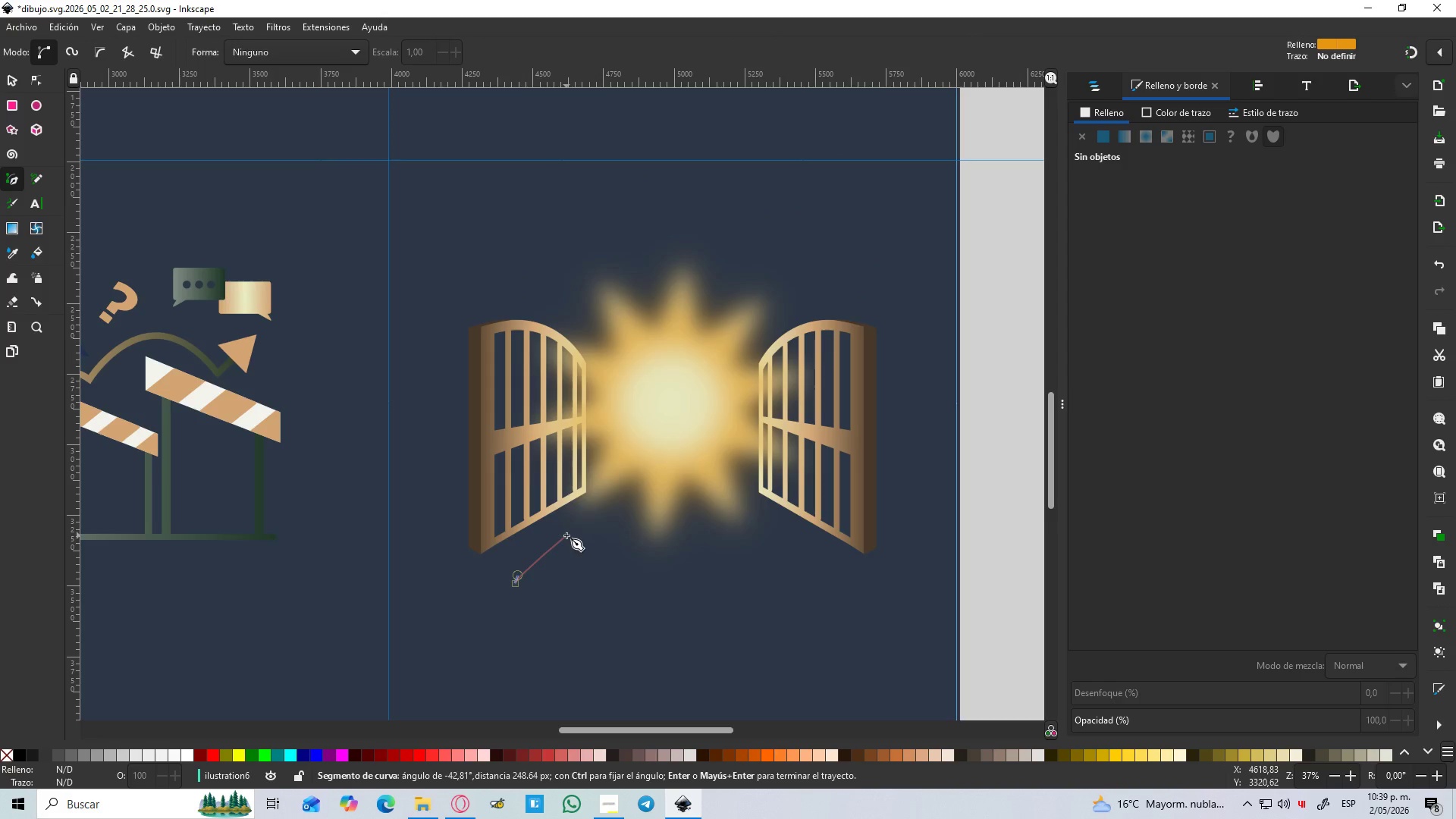 
key(Control+Z)
 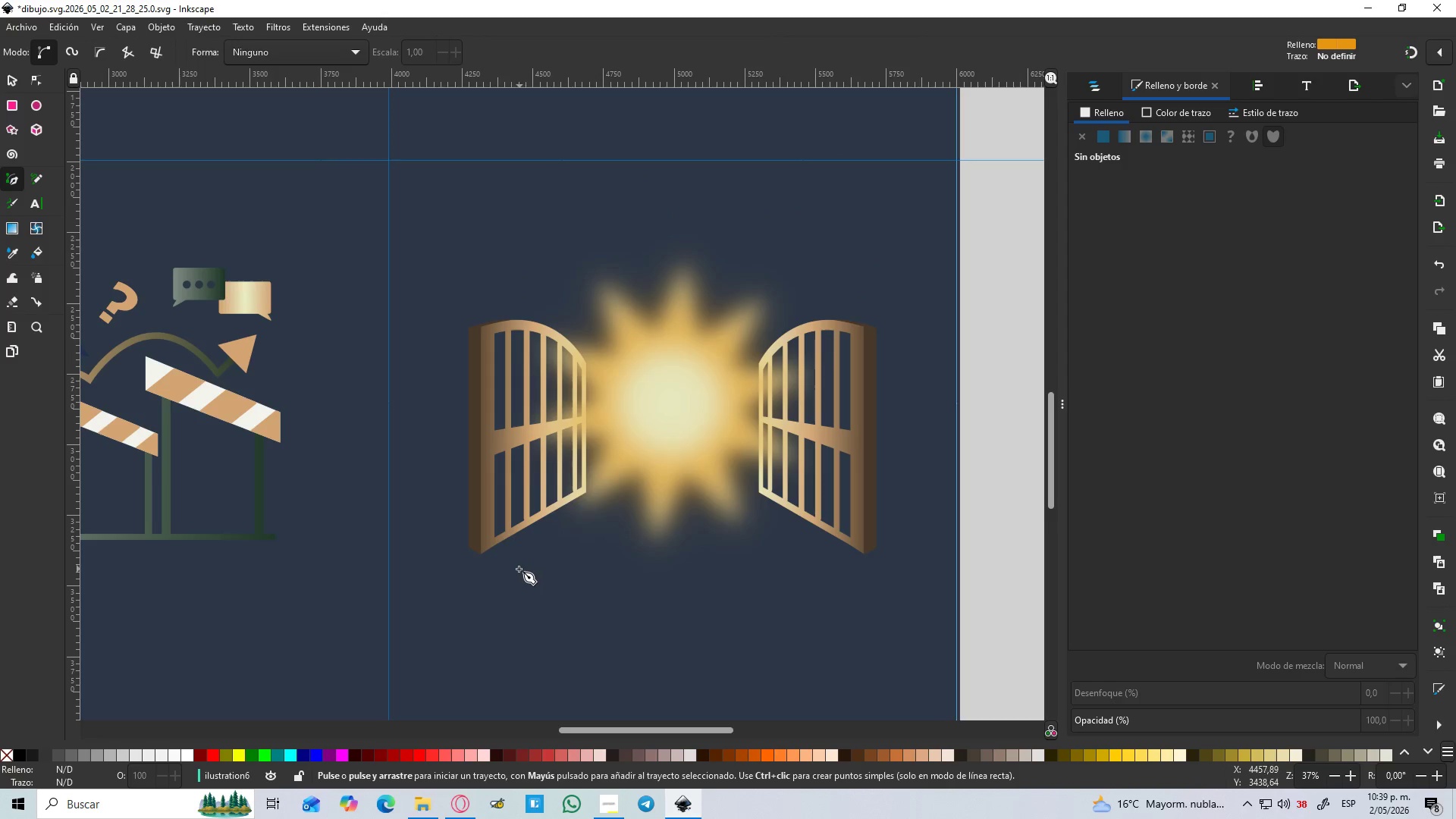 
left_click_drag(start_coordinate=[516, 569], to_coordinate=[530, 556])
 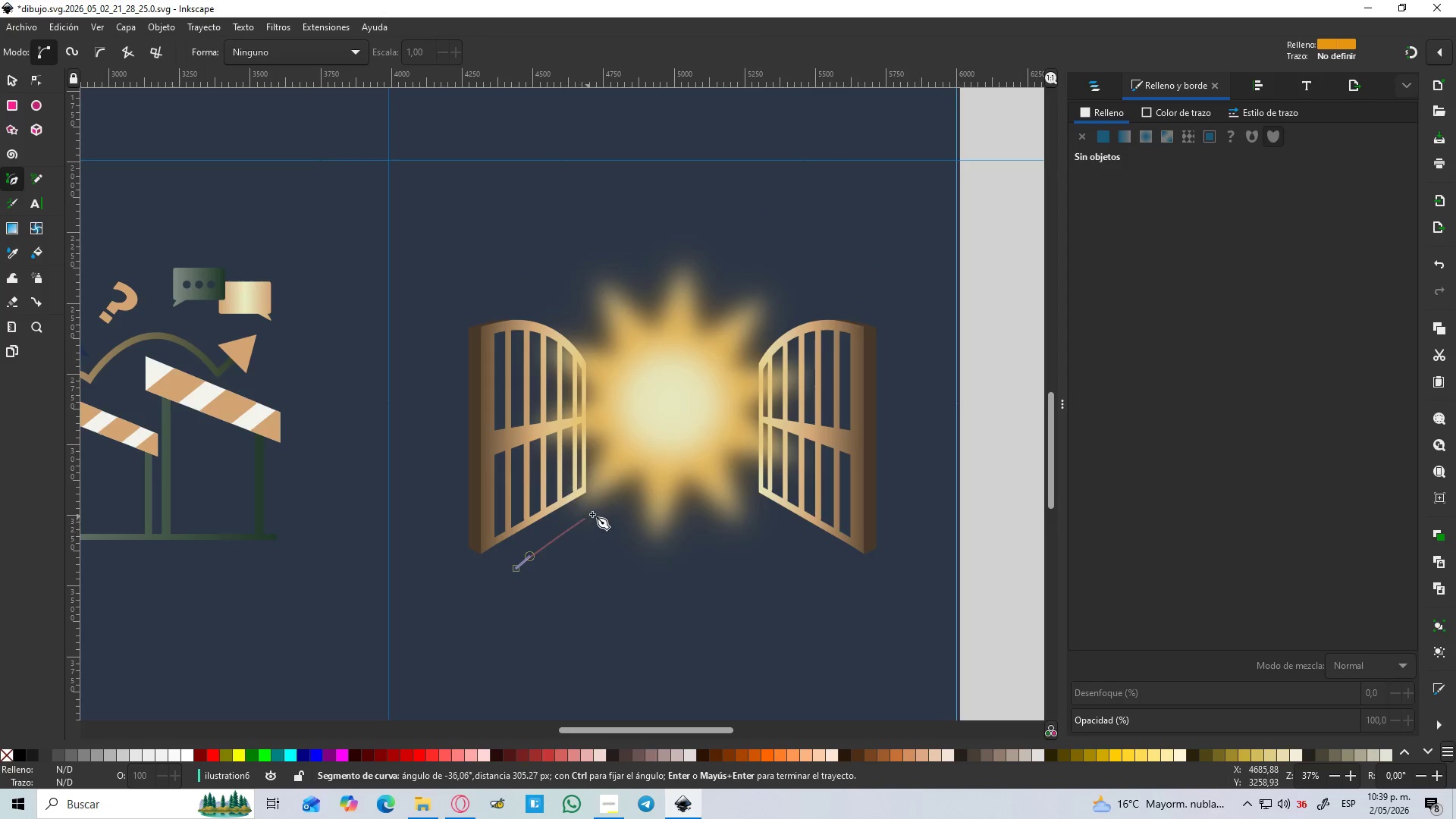 
hold_key(key=ControlLeft, duration=0.56)
 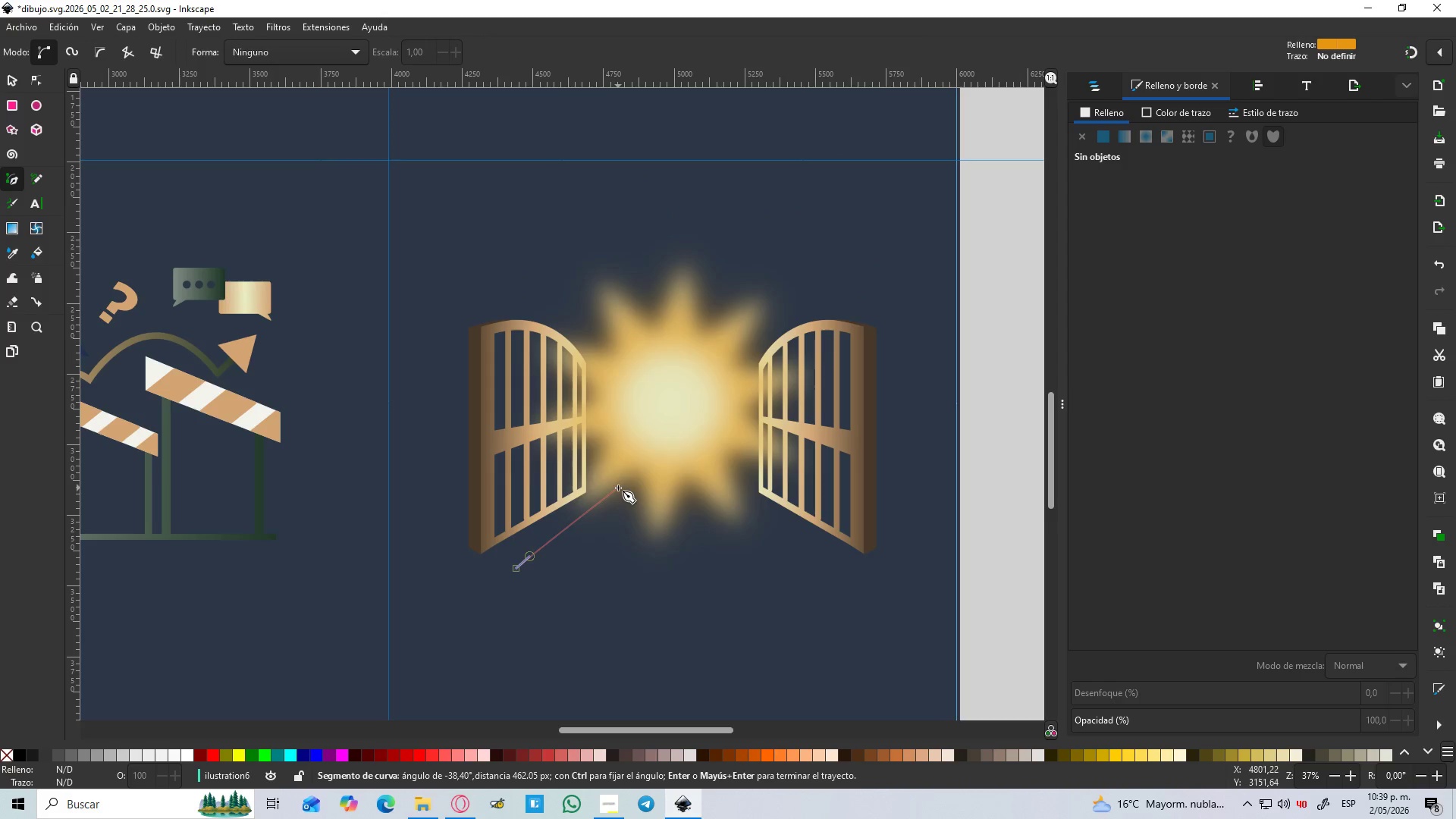 
left_click_drag(start_coordinate=[618, 488], to_coordinate=[622, 488])
 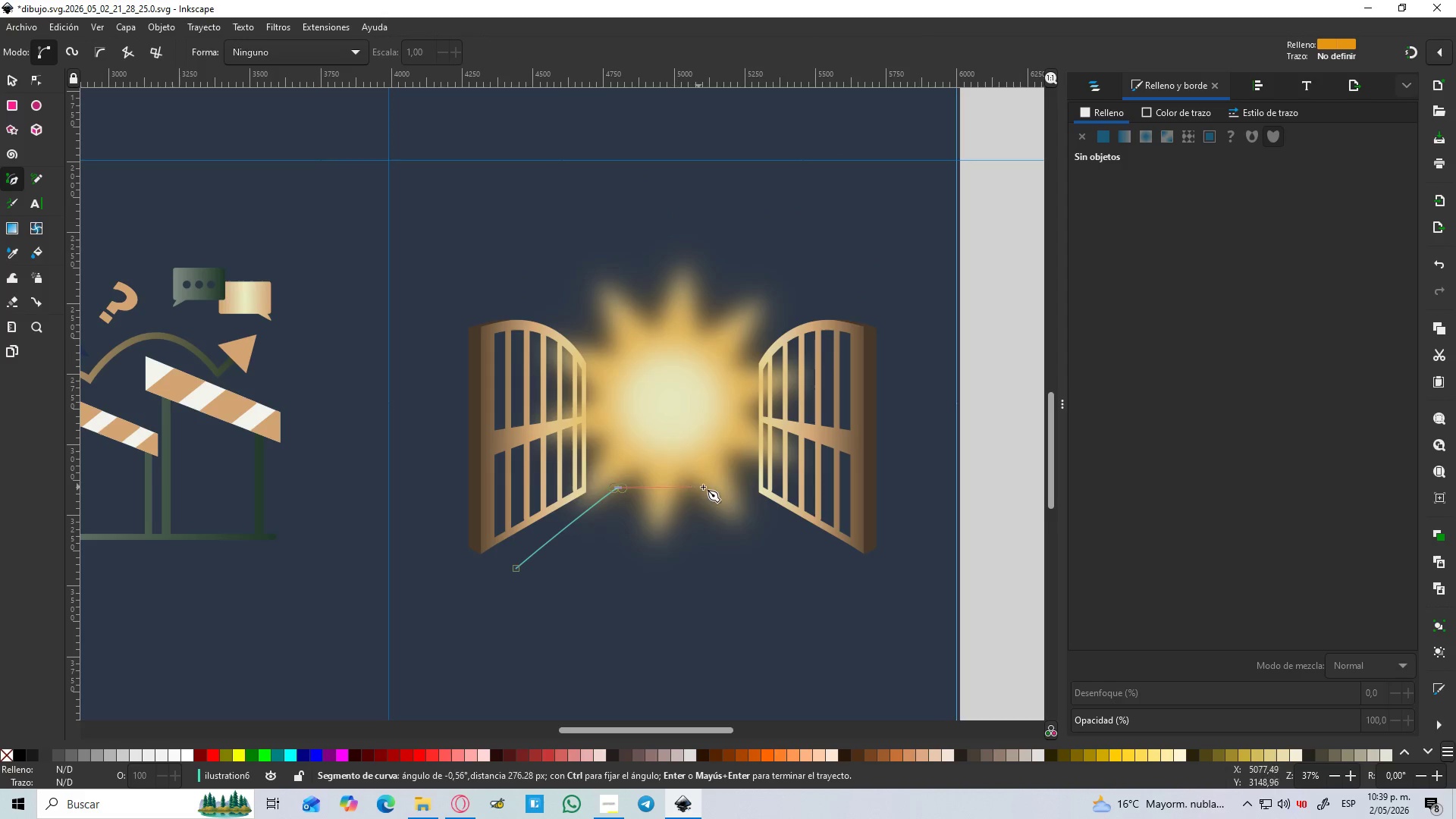 
hold_key(key=ControlLeft, duration=1.5)
left_click([723, 485])
 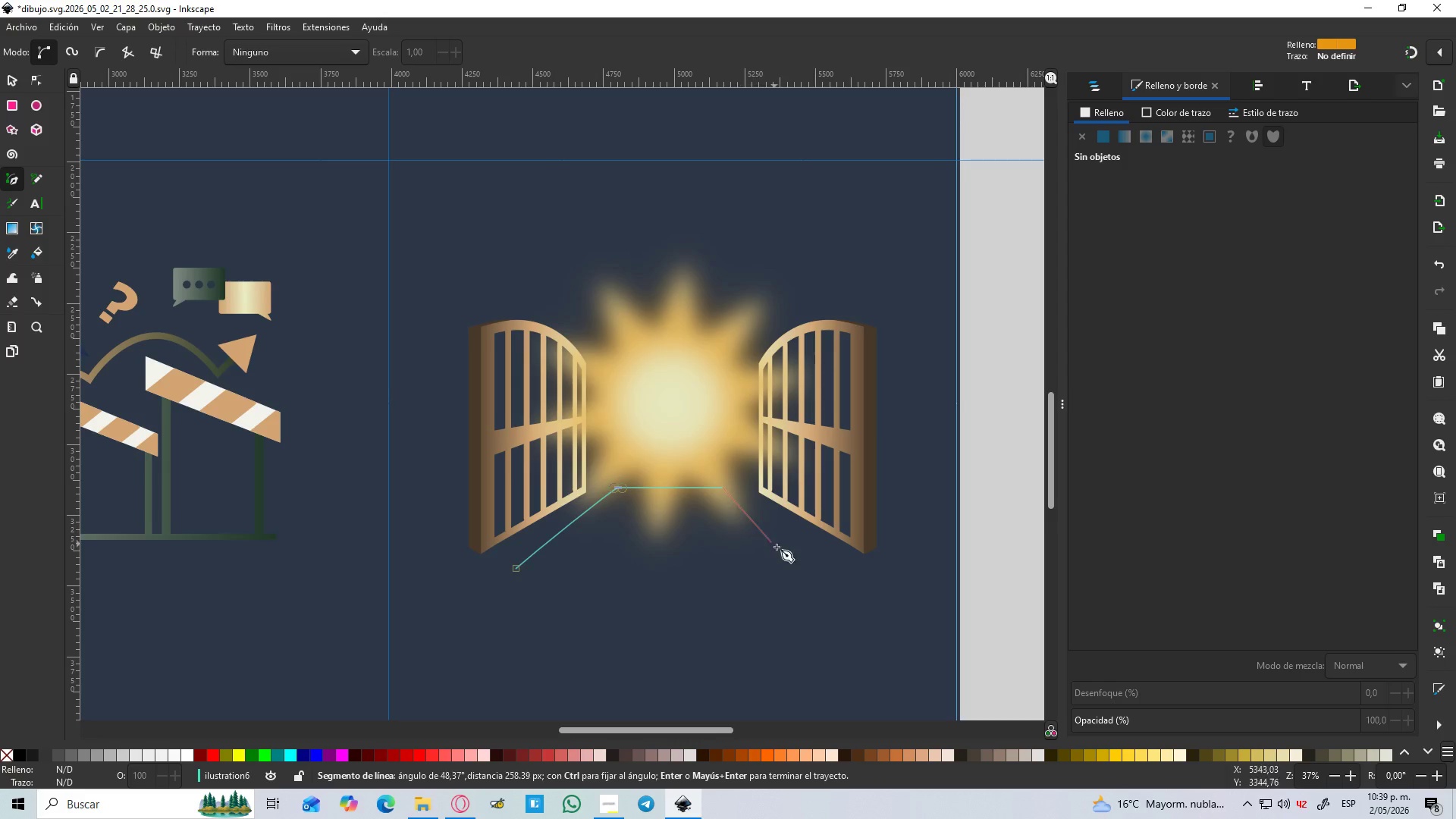 
hold_key(key=ControlLeft, duration=0.5)
 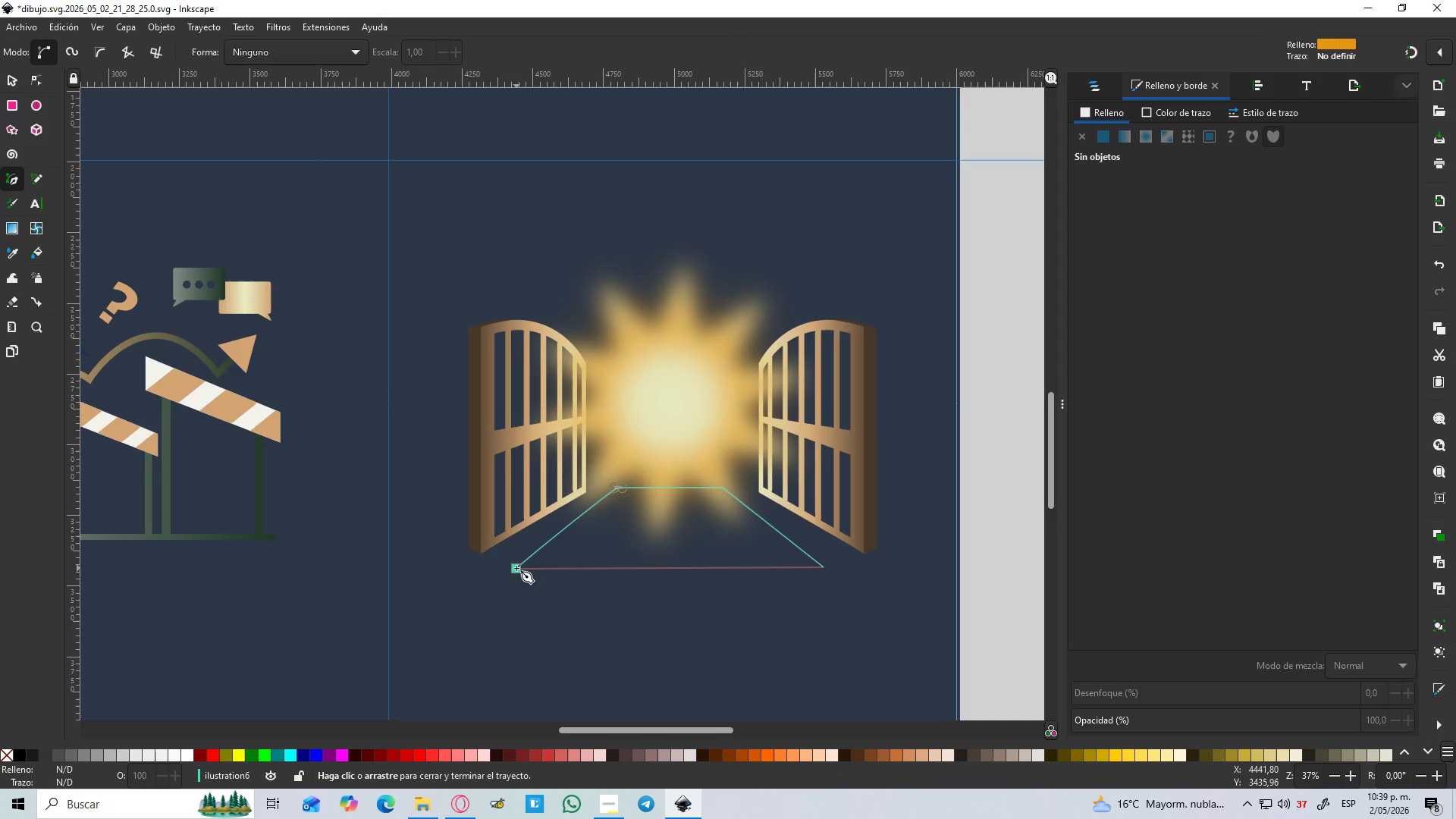 
wait(5.42)
 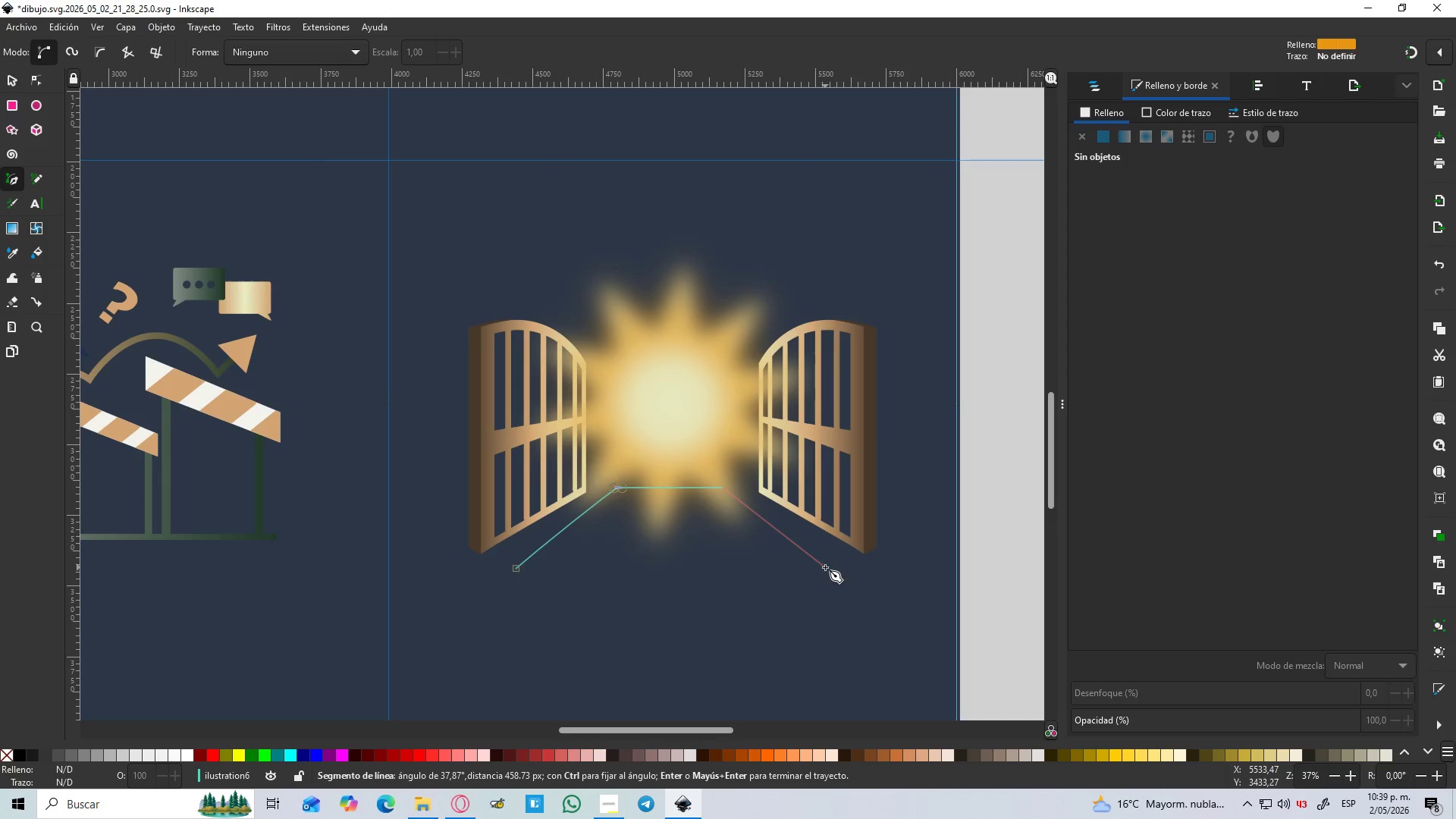 
left_click([516, 568])
 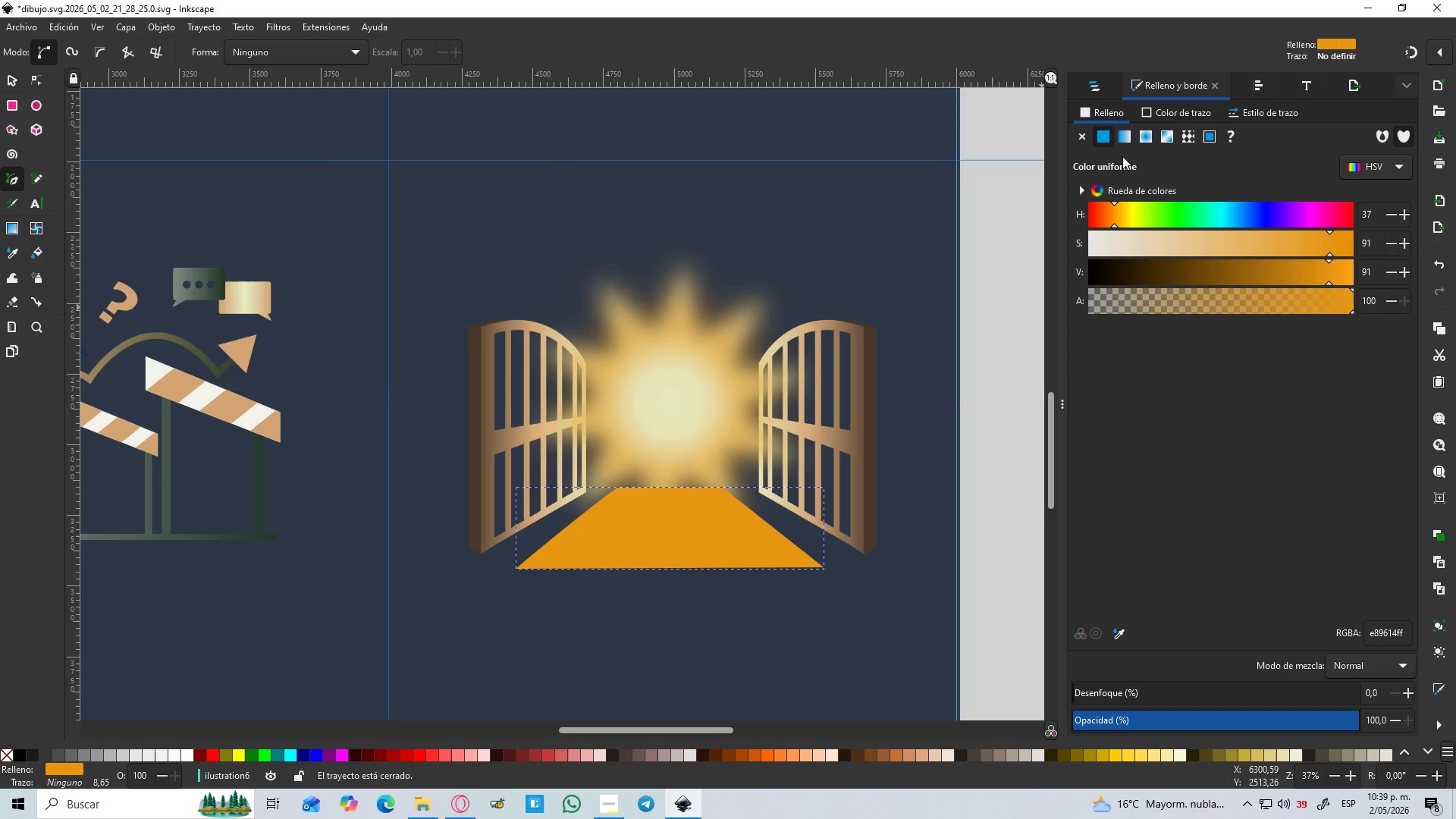 
left_click([1125, 140])
 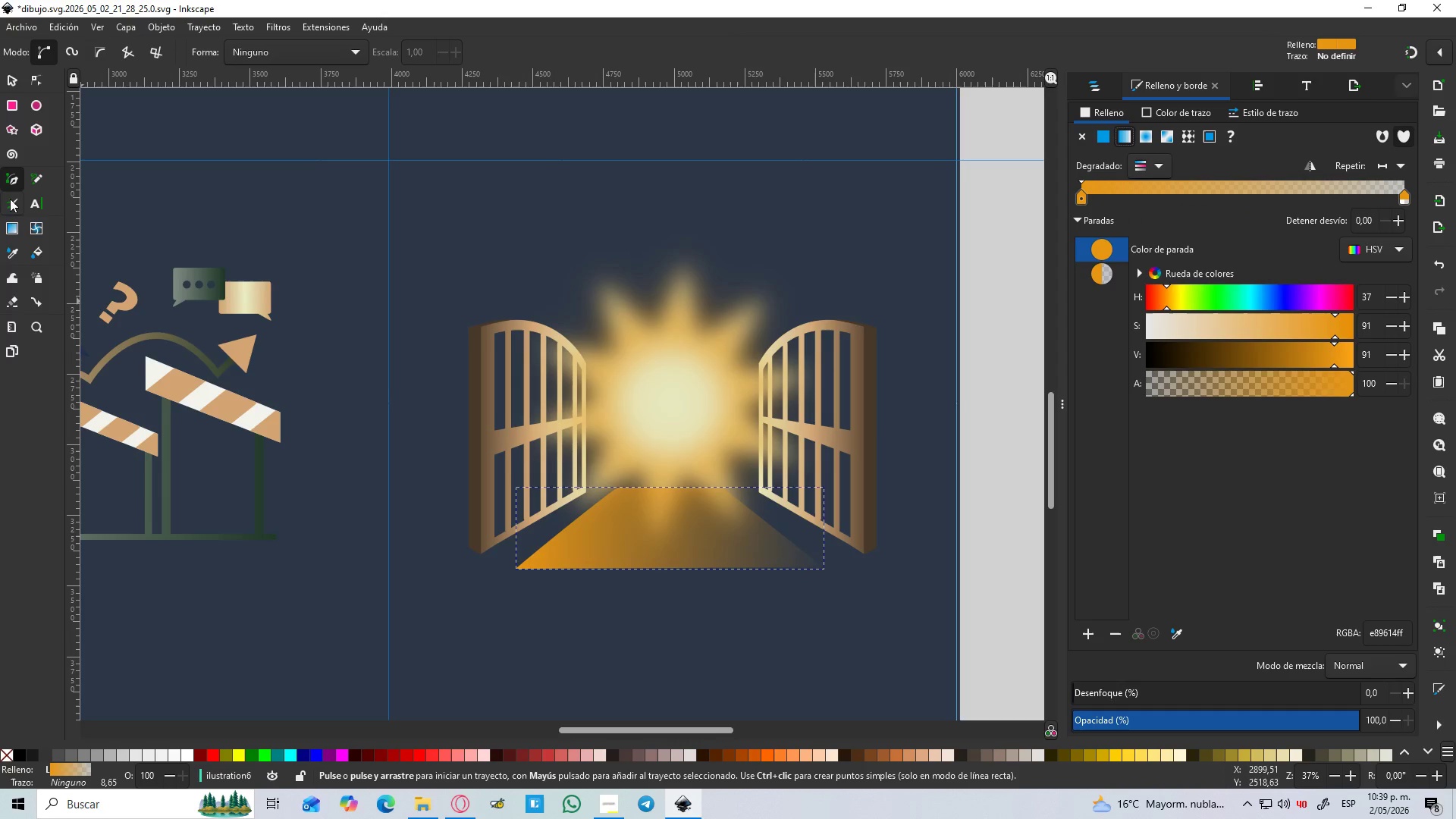 
left_click([15, 231])
 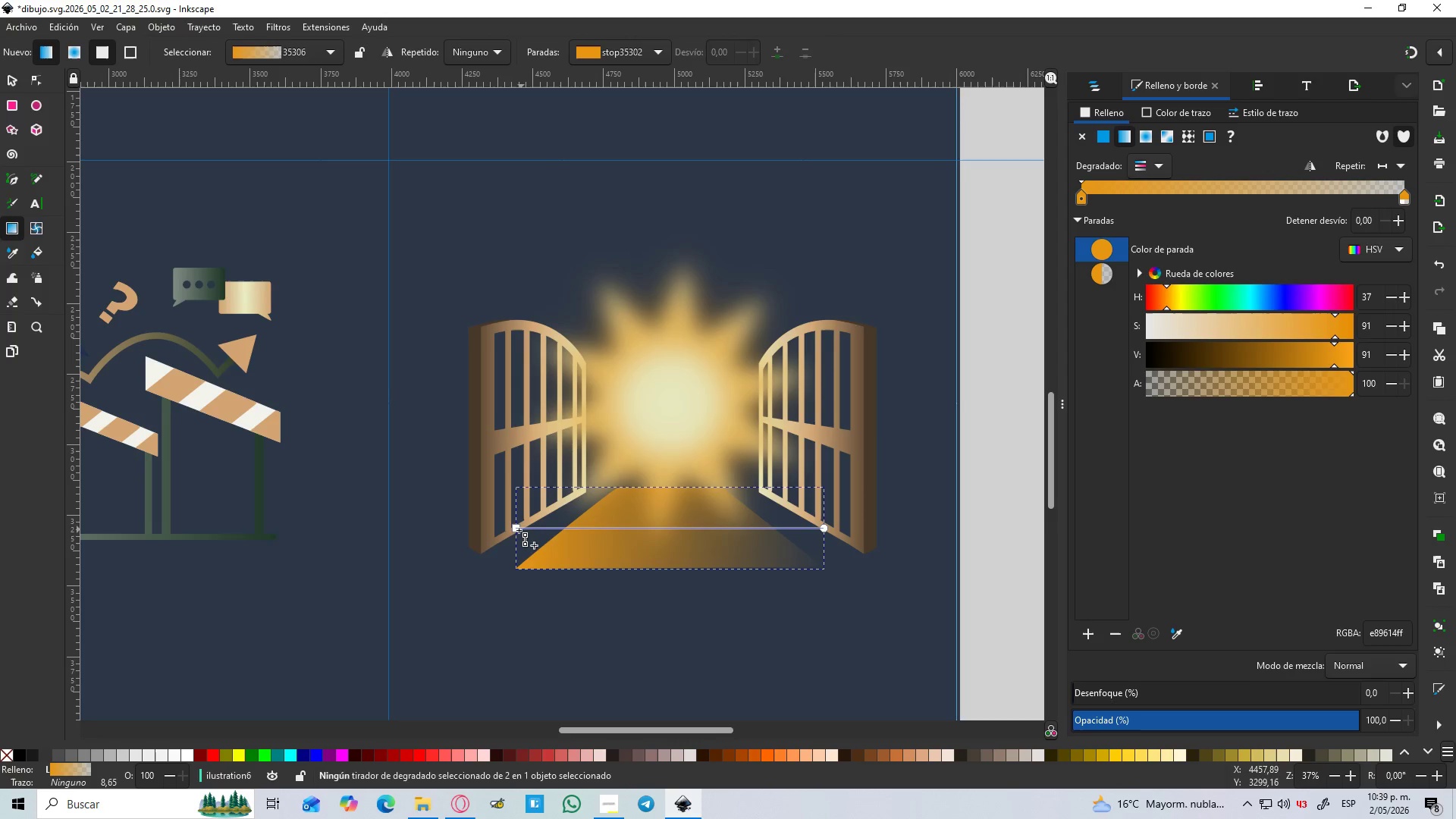 
left_click_drag(start_coordinate=[515, 530], to_coordinate=[664, 488])
 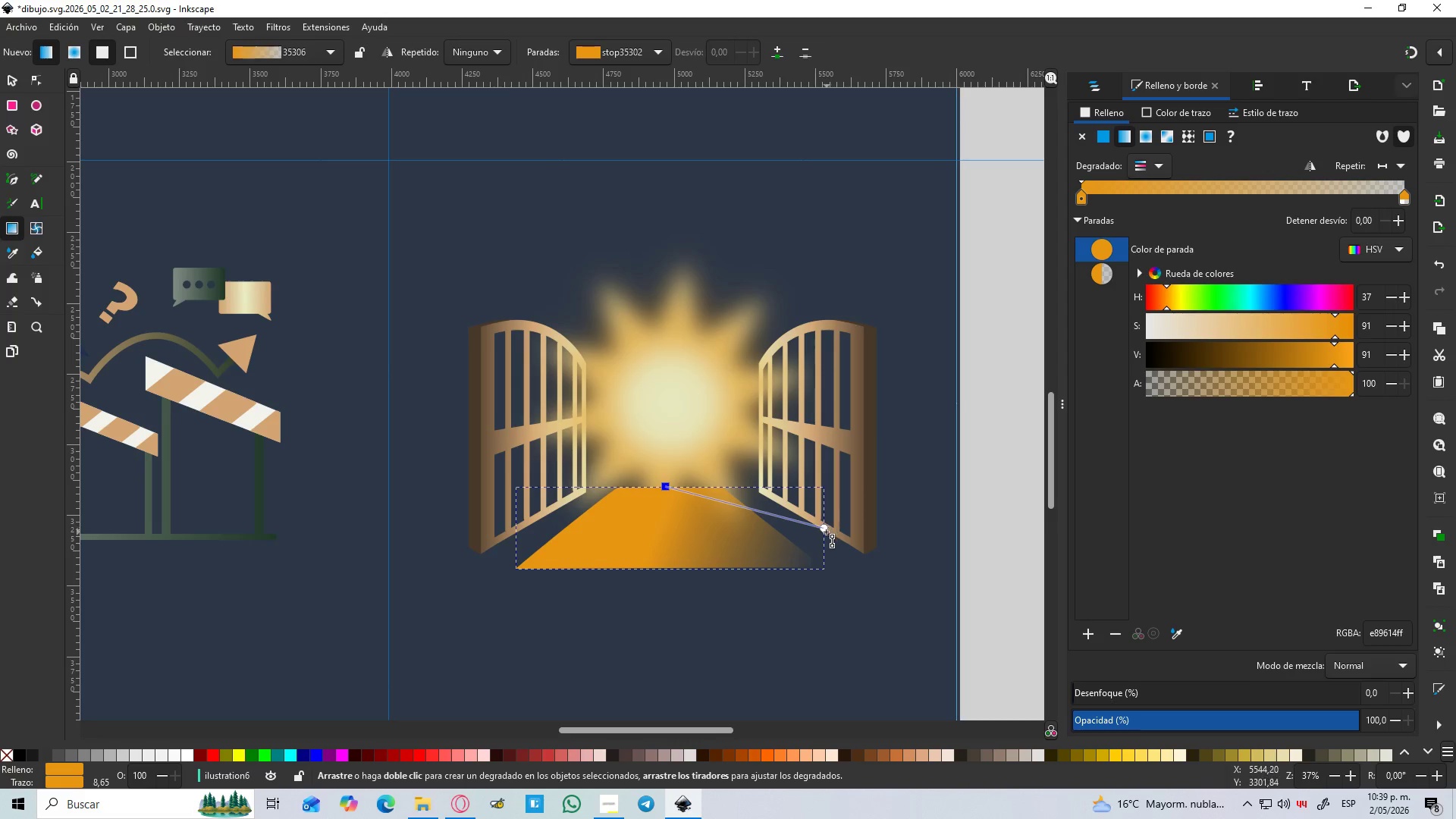 
left_click_drag(start_coordinate=[824, 532], to_coordinate=[685, 597])
 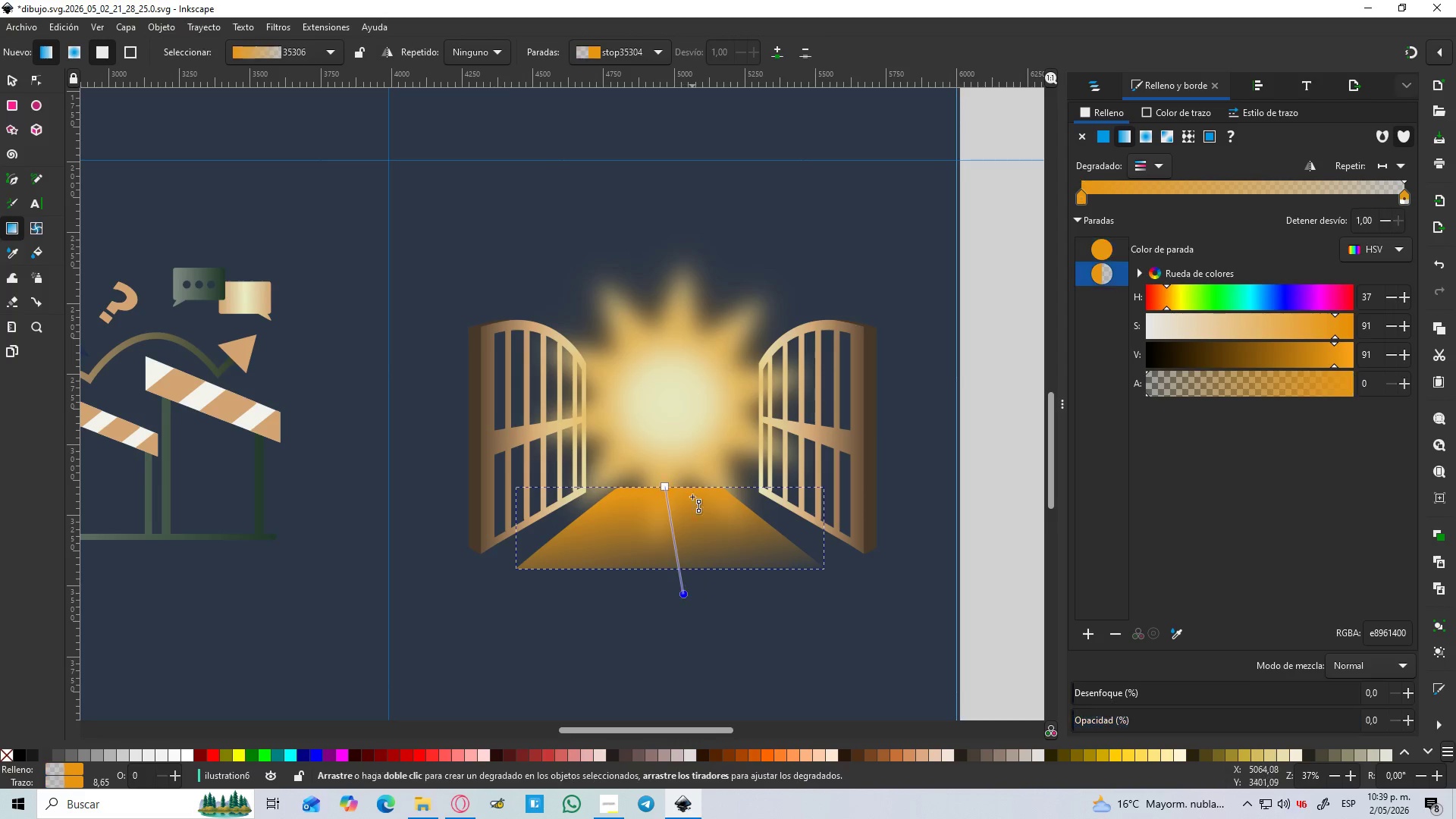 
key(D)
 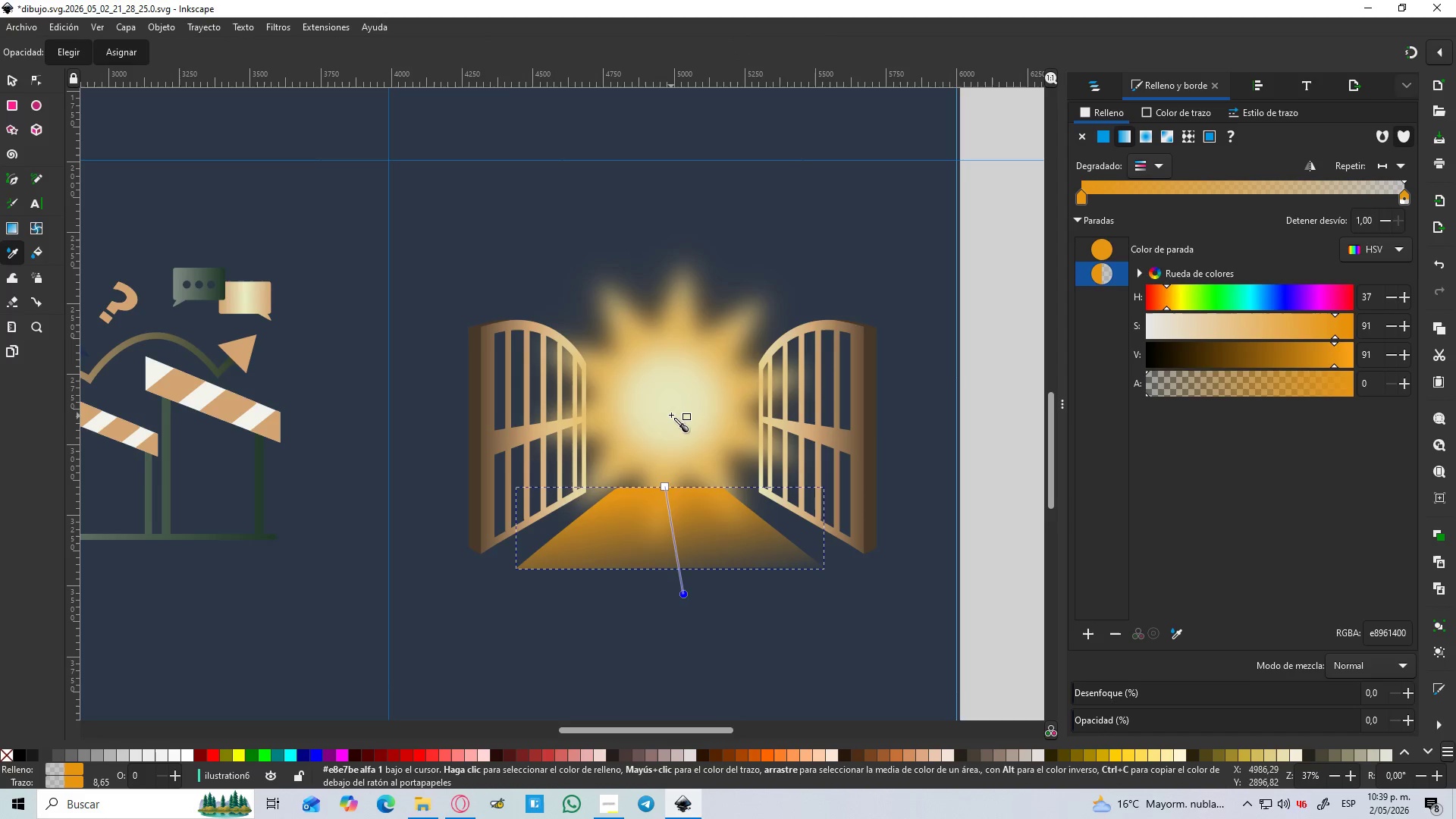 
left_click([672, 414])
 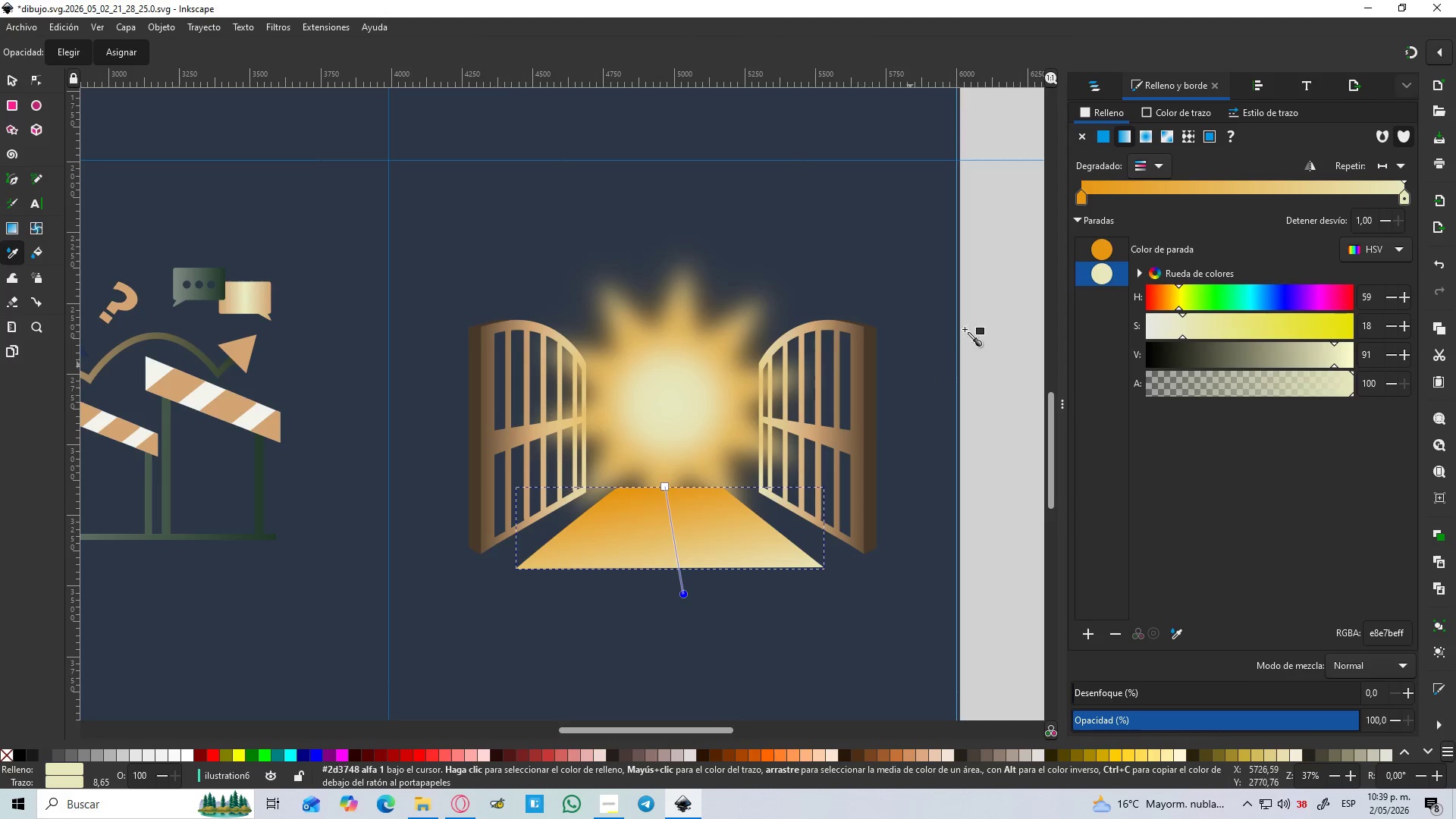 
left_click([1080, 194])
 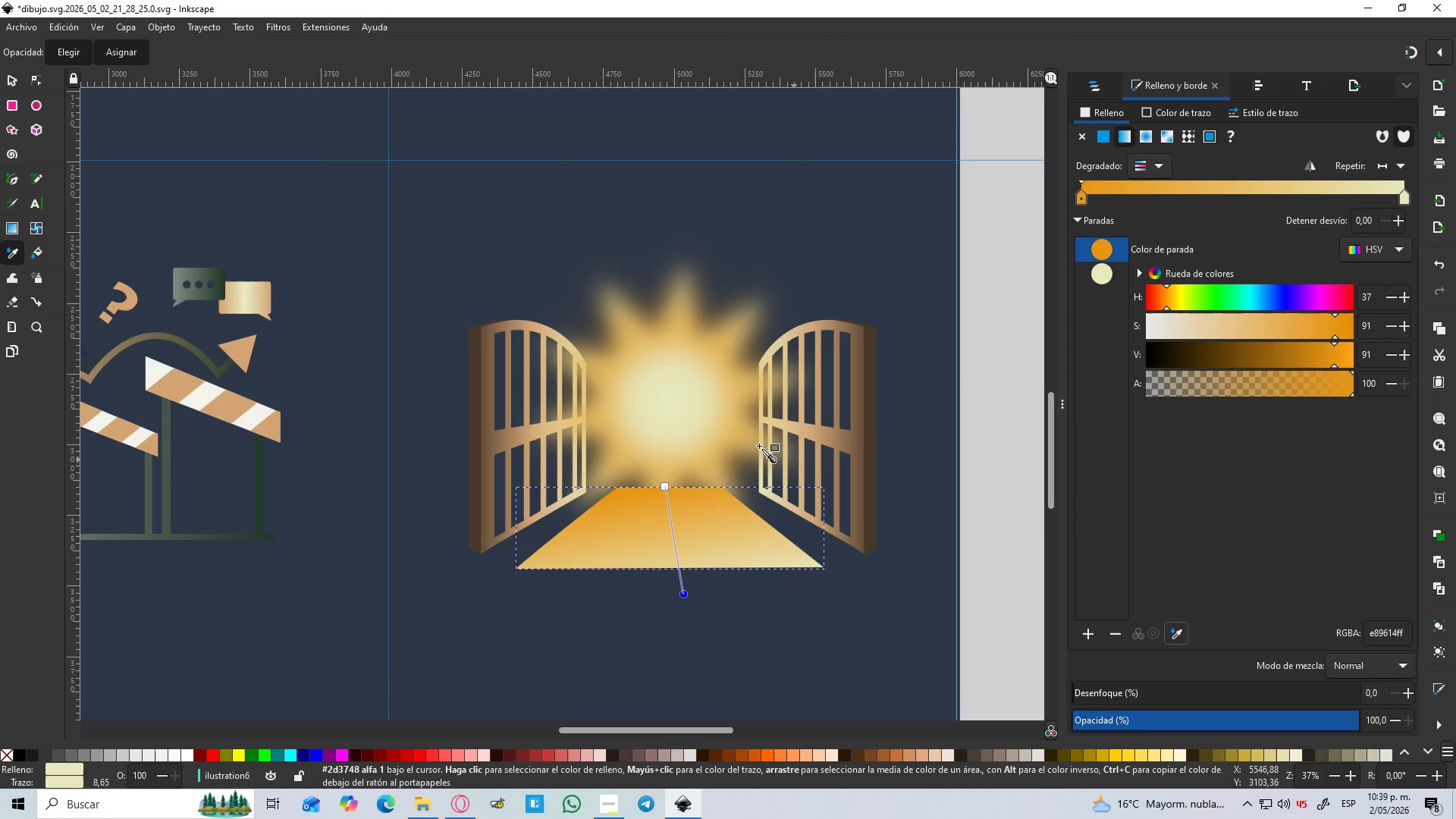 
left_click([678, 408])
 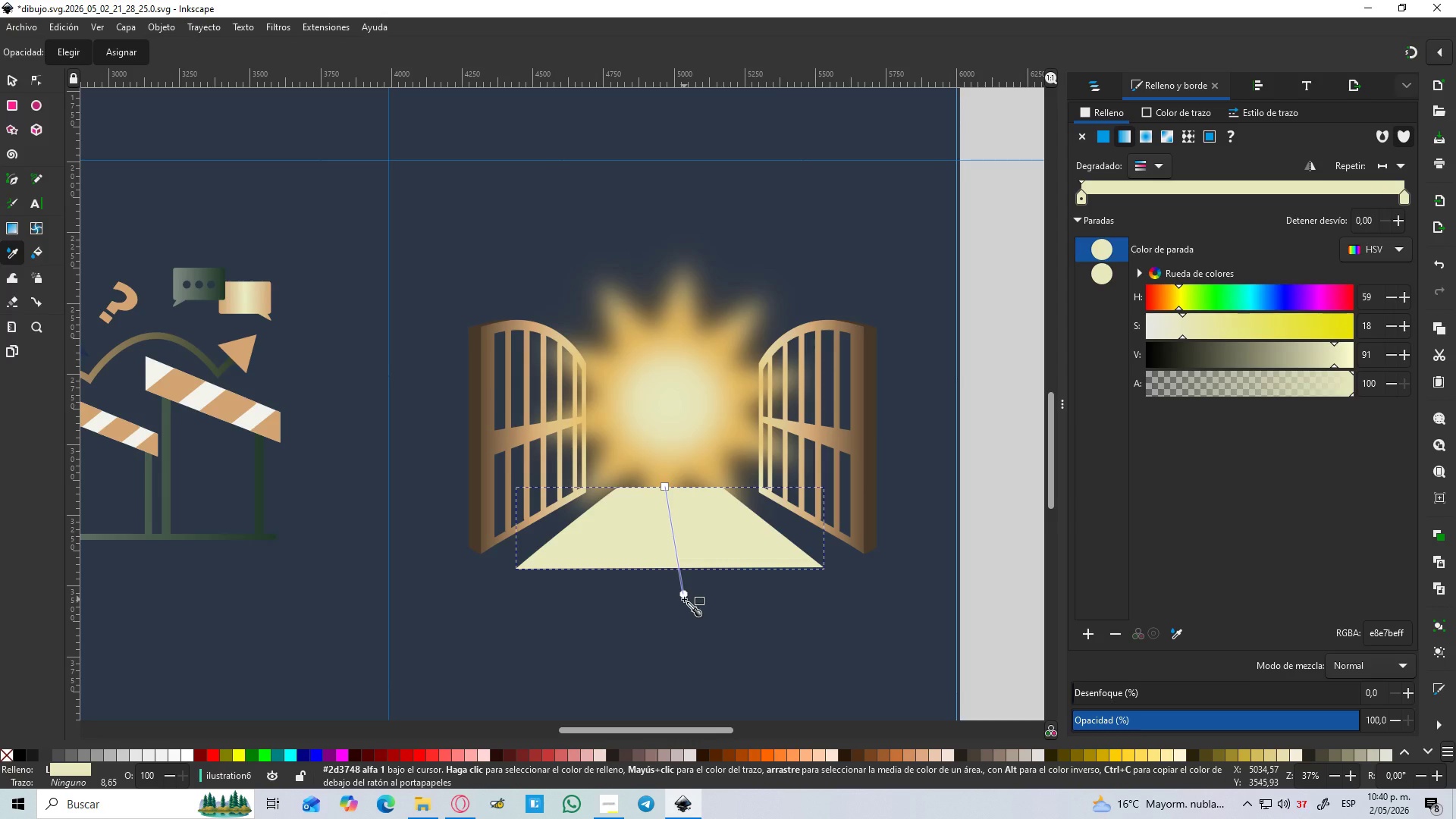 
left_click([686, 595])
 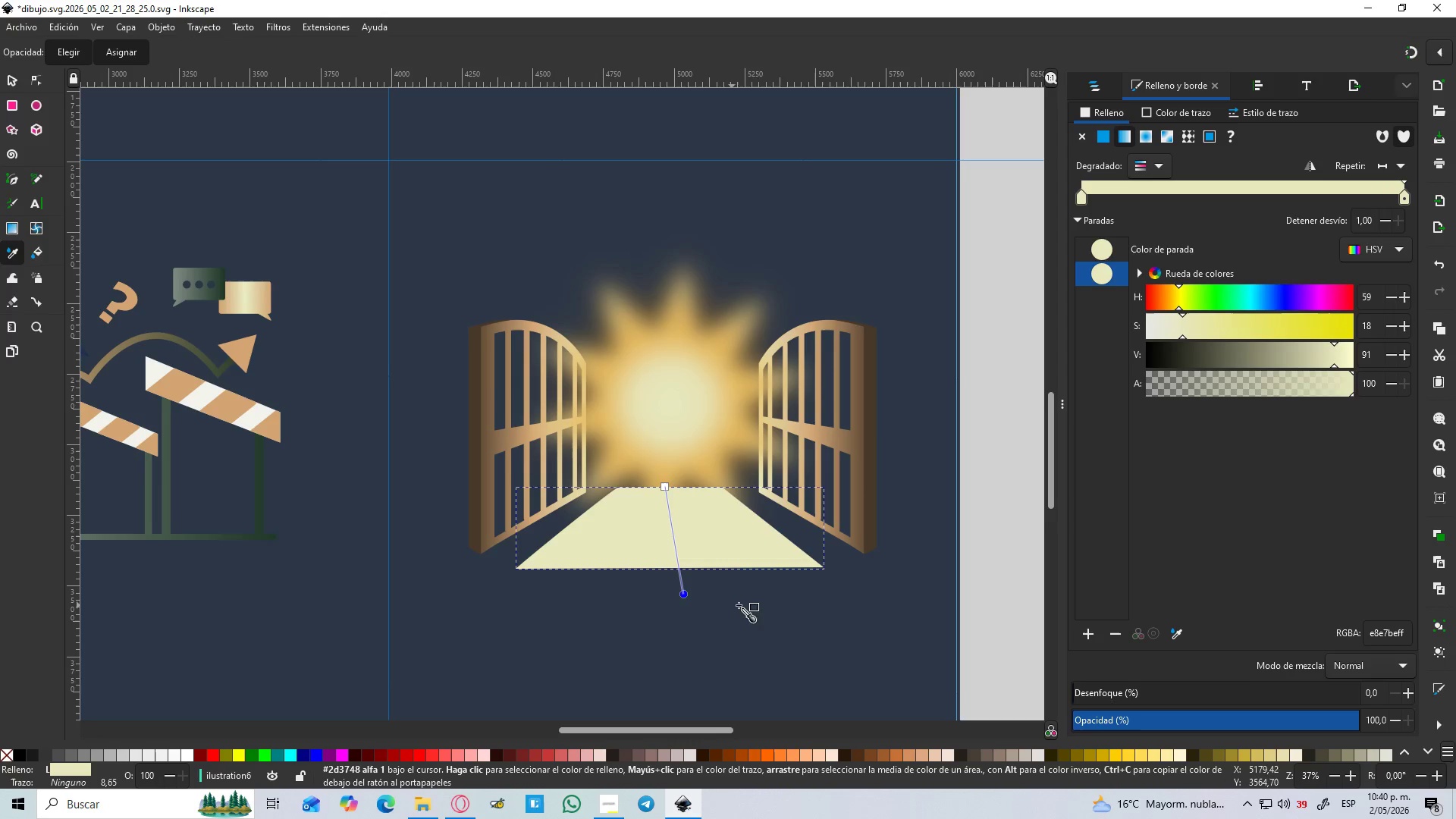 
left_click([744, 605])
 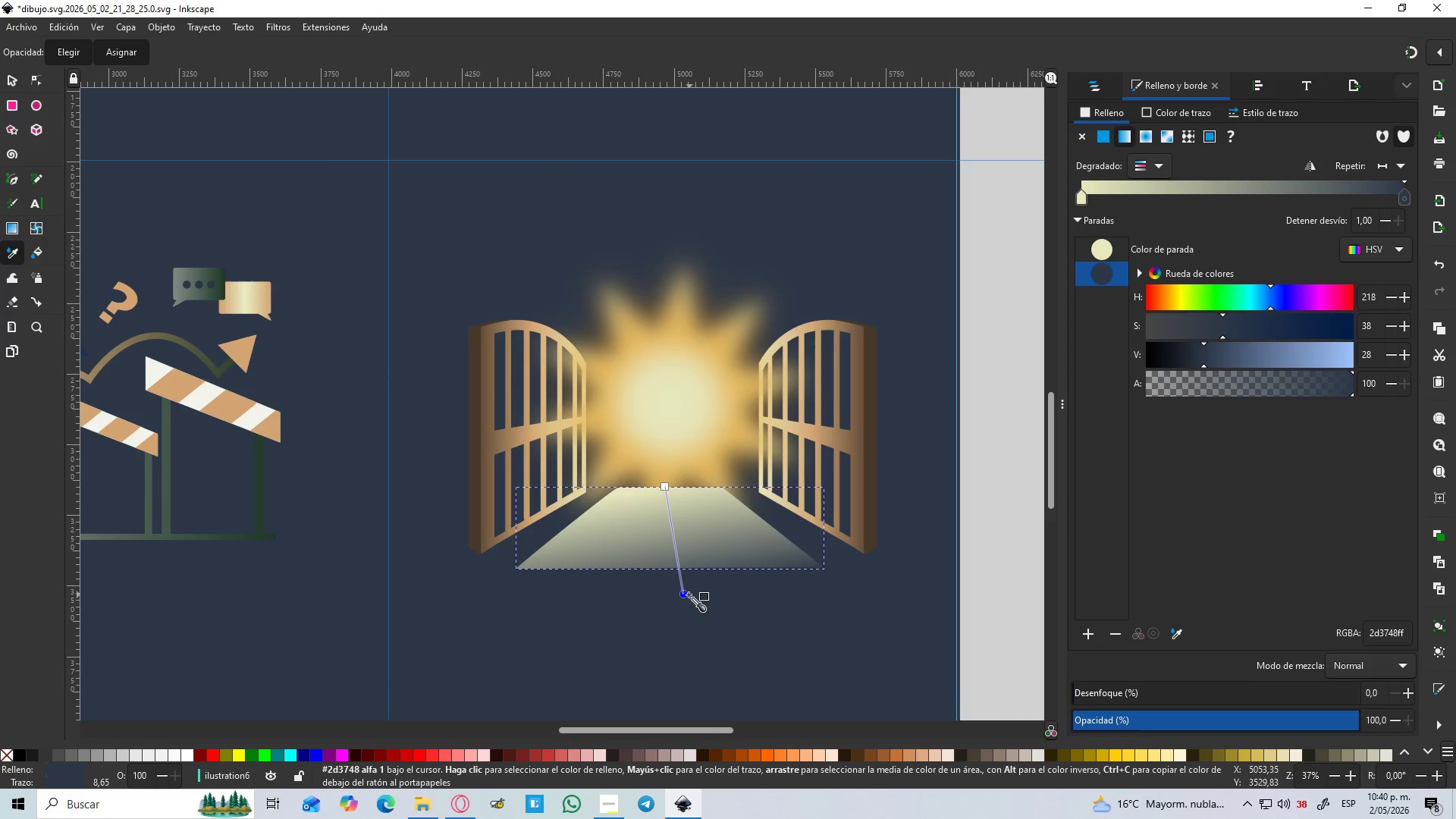 
left_click_drag(start_coordinate=[683, 596], to_coordinate=[673, 592])
 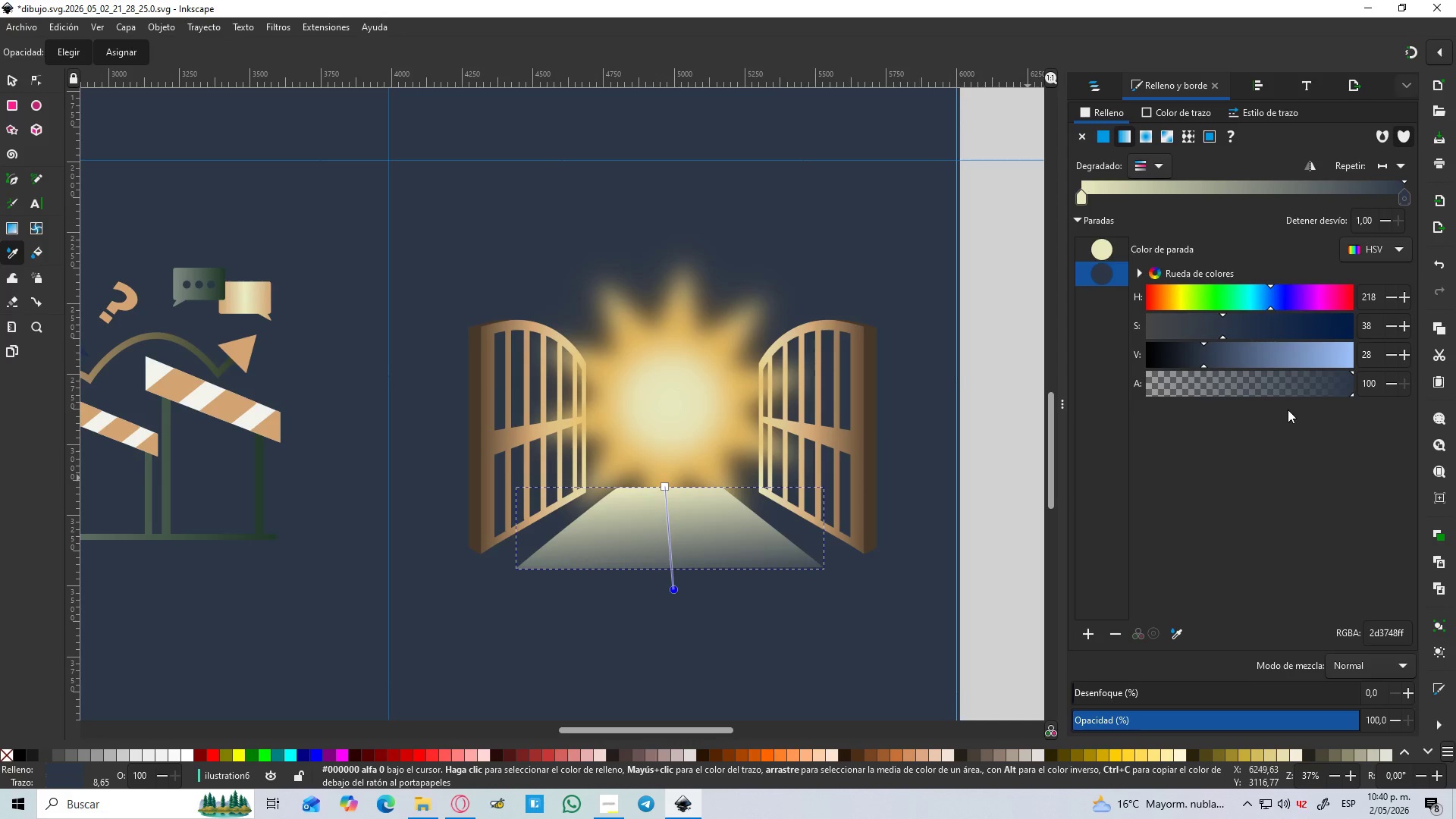 
left_click_drag(start_coordinate=[1326, 392], to_coordinate=[1062, 395])
 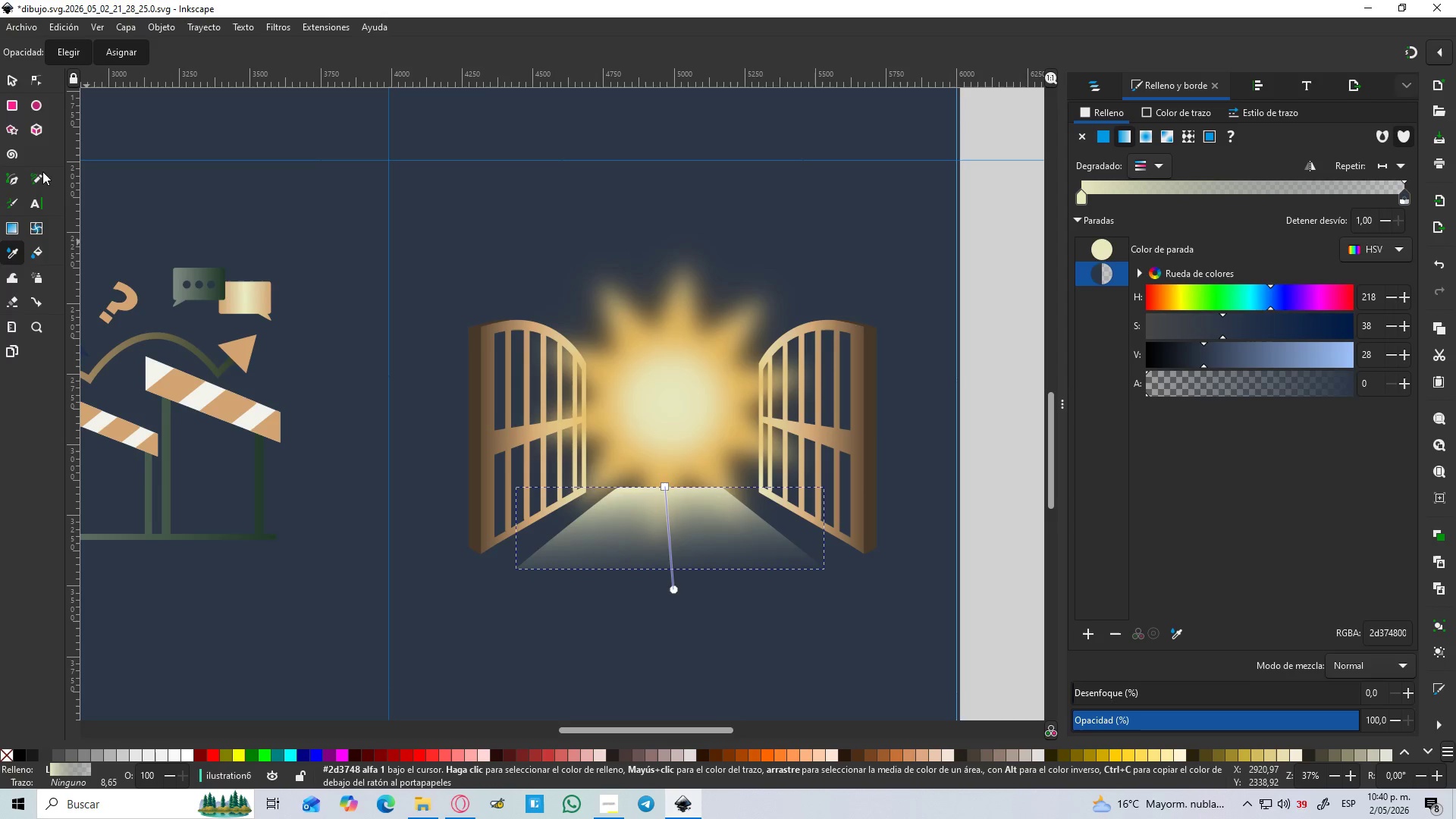 
left_click([15, 70])
 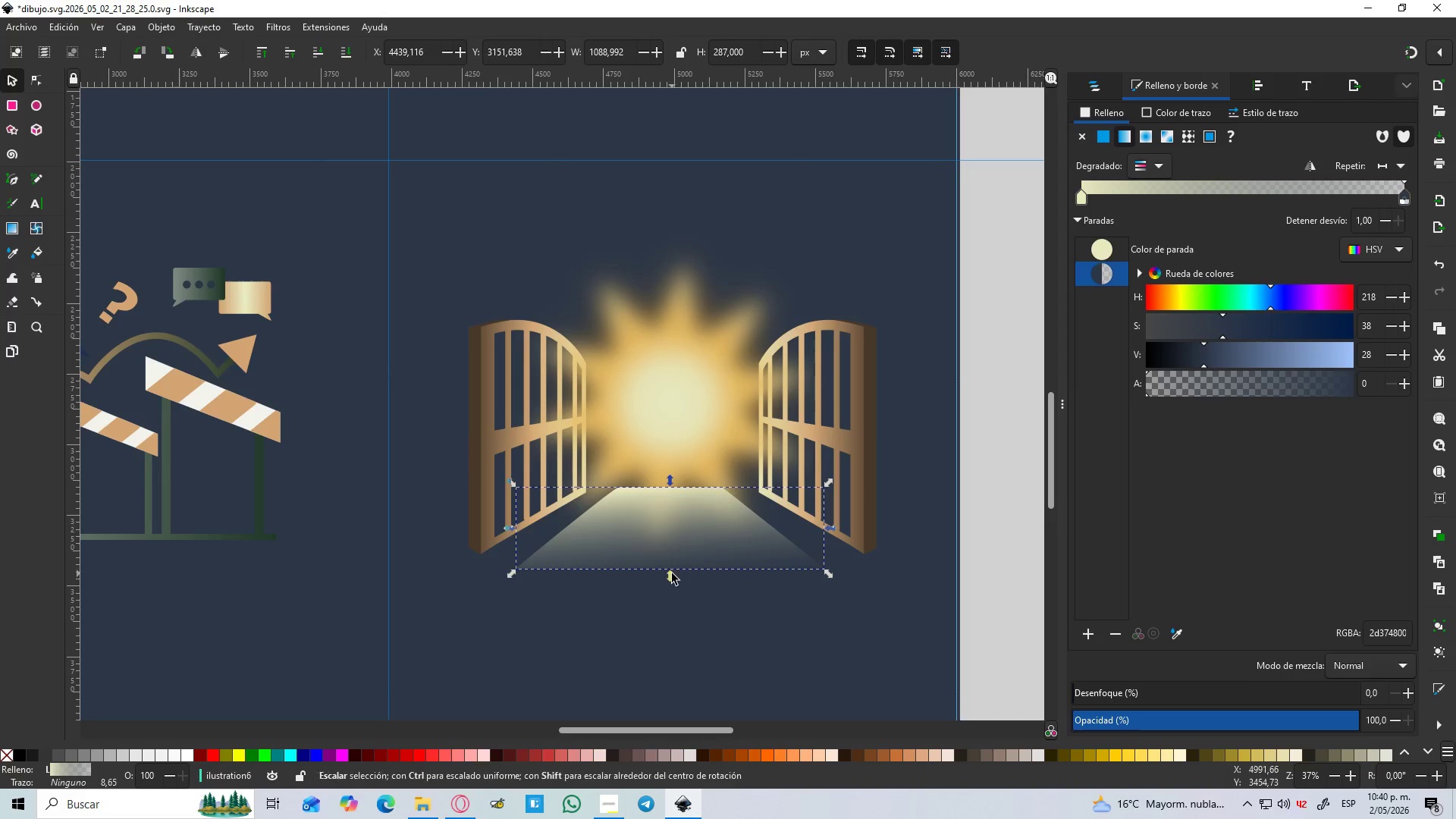 
left_click_drag(start_coordinate=[670, 578], to_coordinate=[661, 649])
 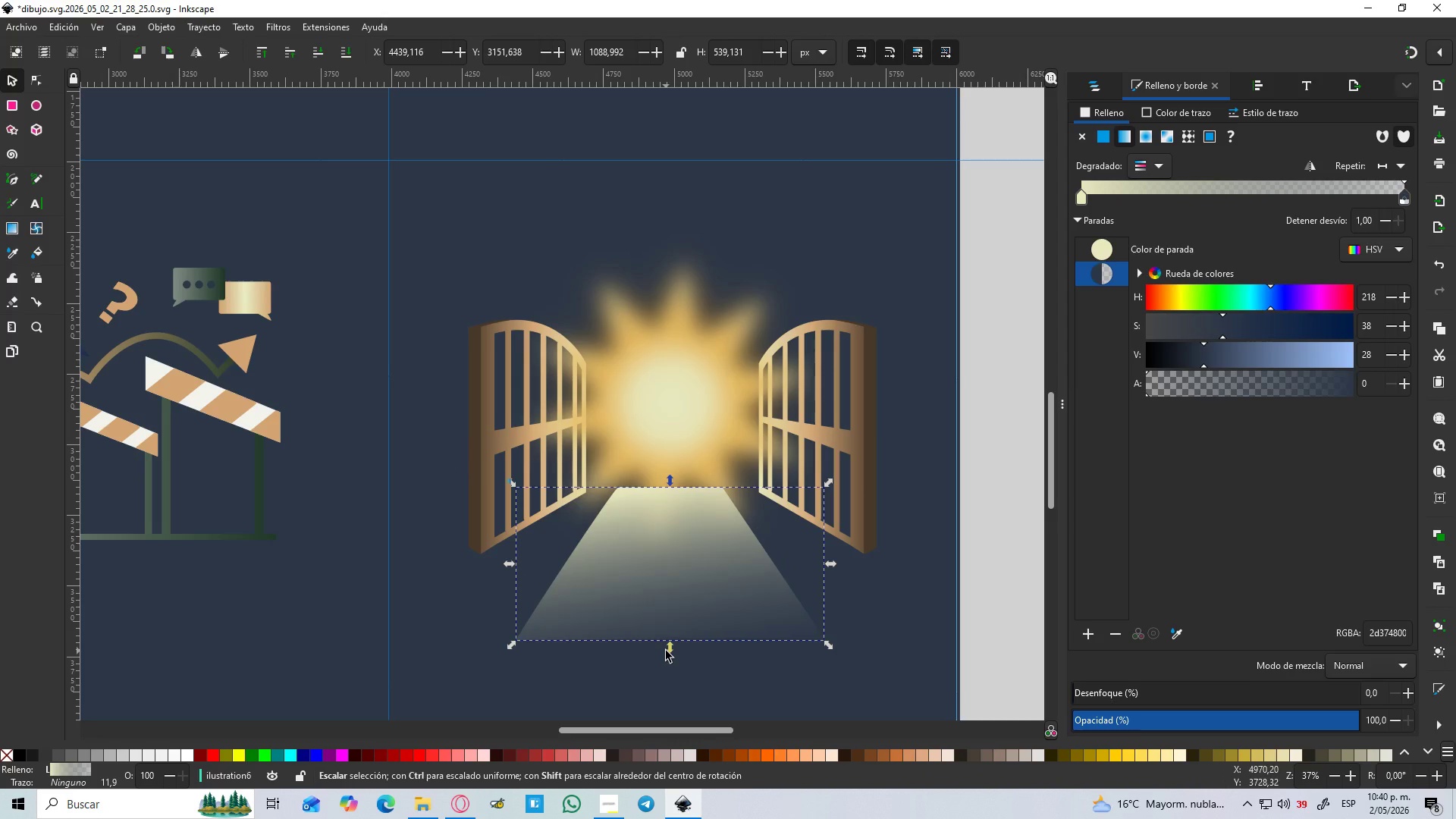 
scroll: coordinate [666, 651], scroll_direction: down, amount: 1.0
 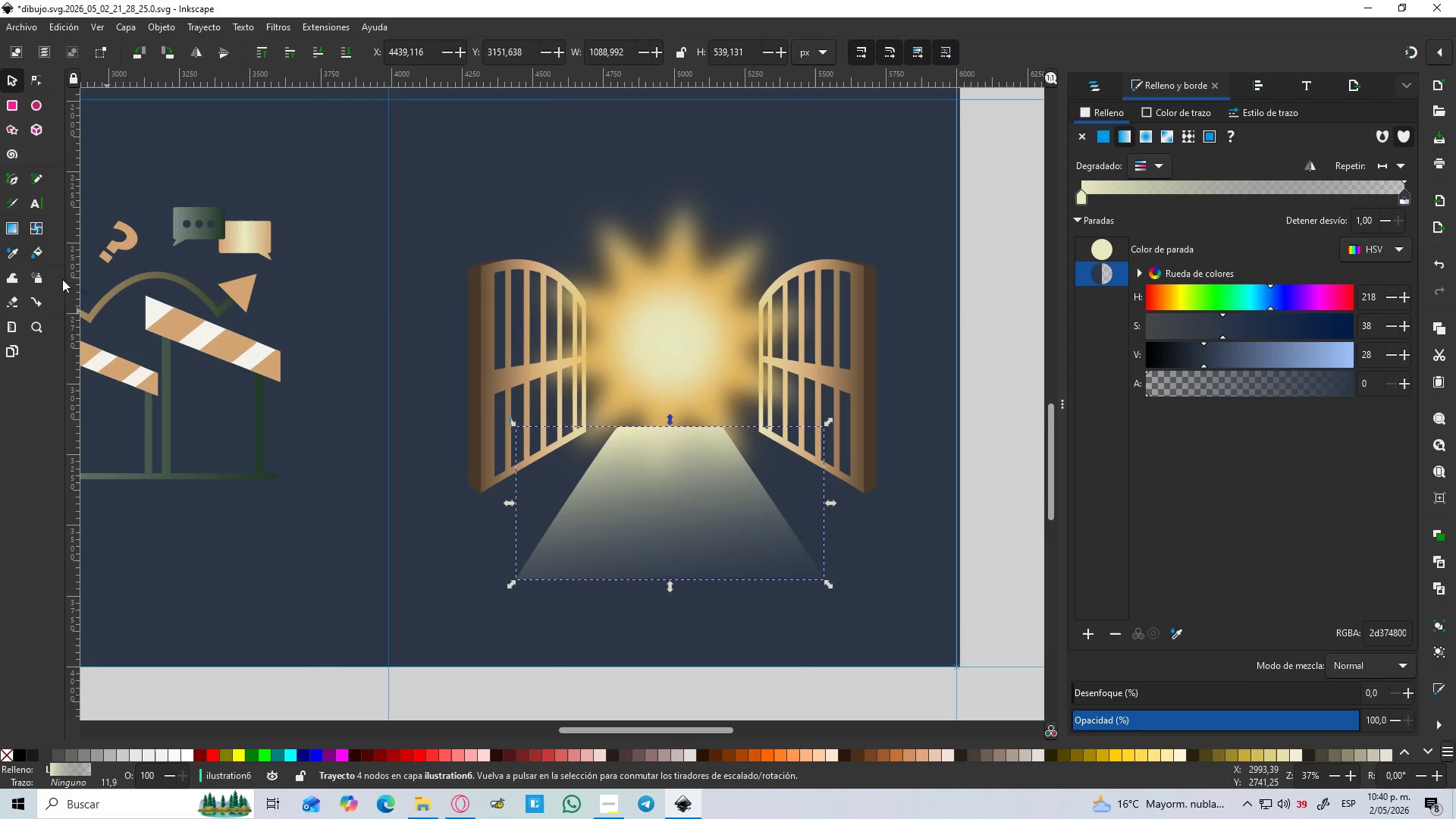 
left_click([2, 231])
 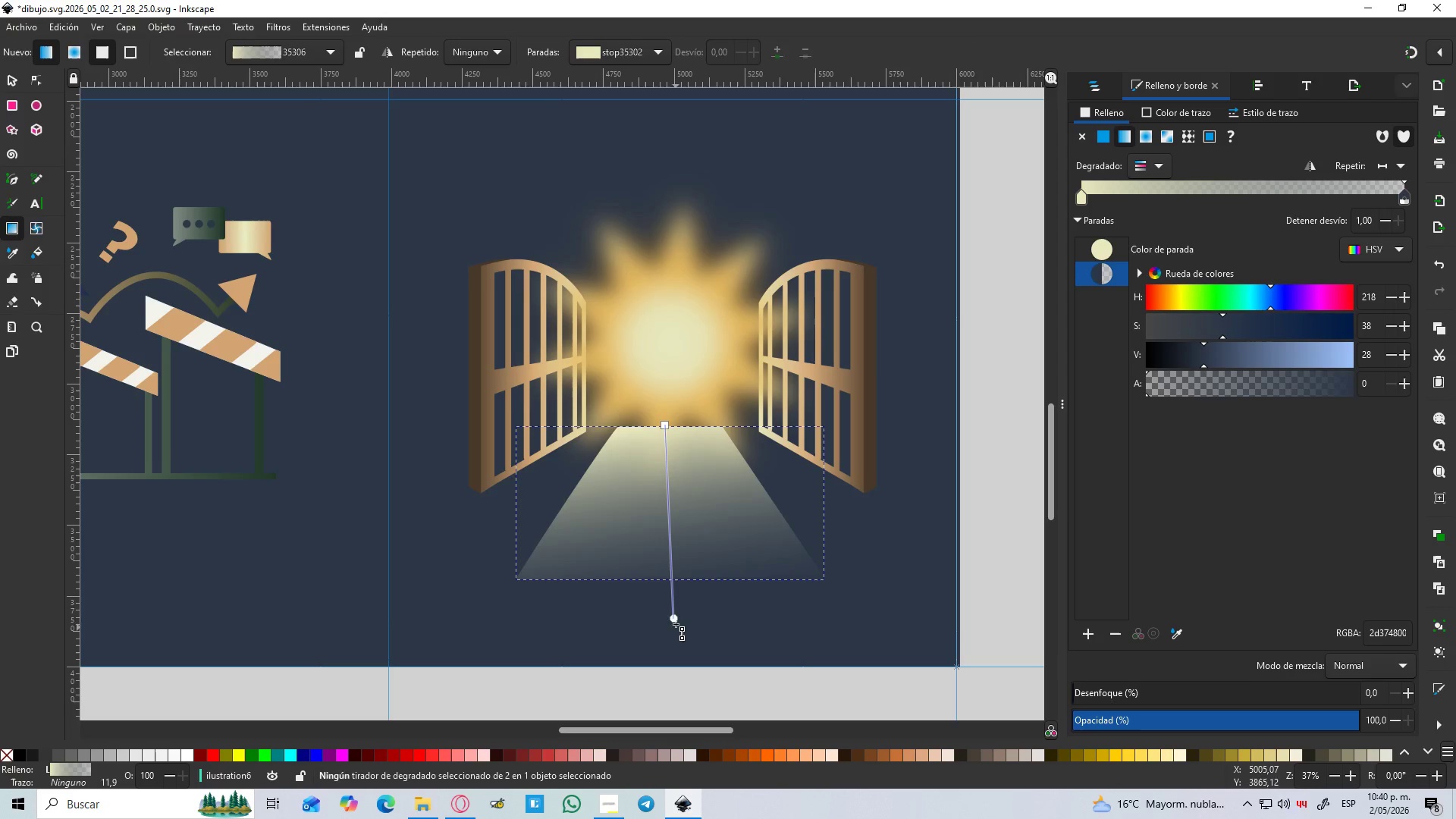 
left_click_drag(start_coordinate=[674, 619], to_coordinate=[665, 564])
 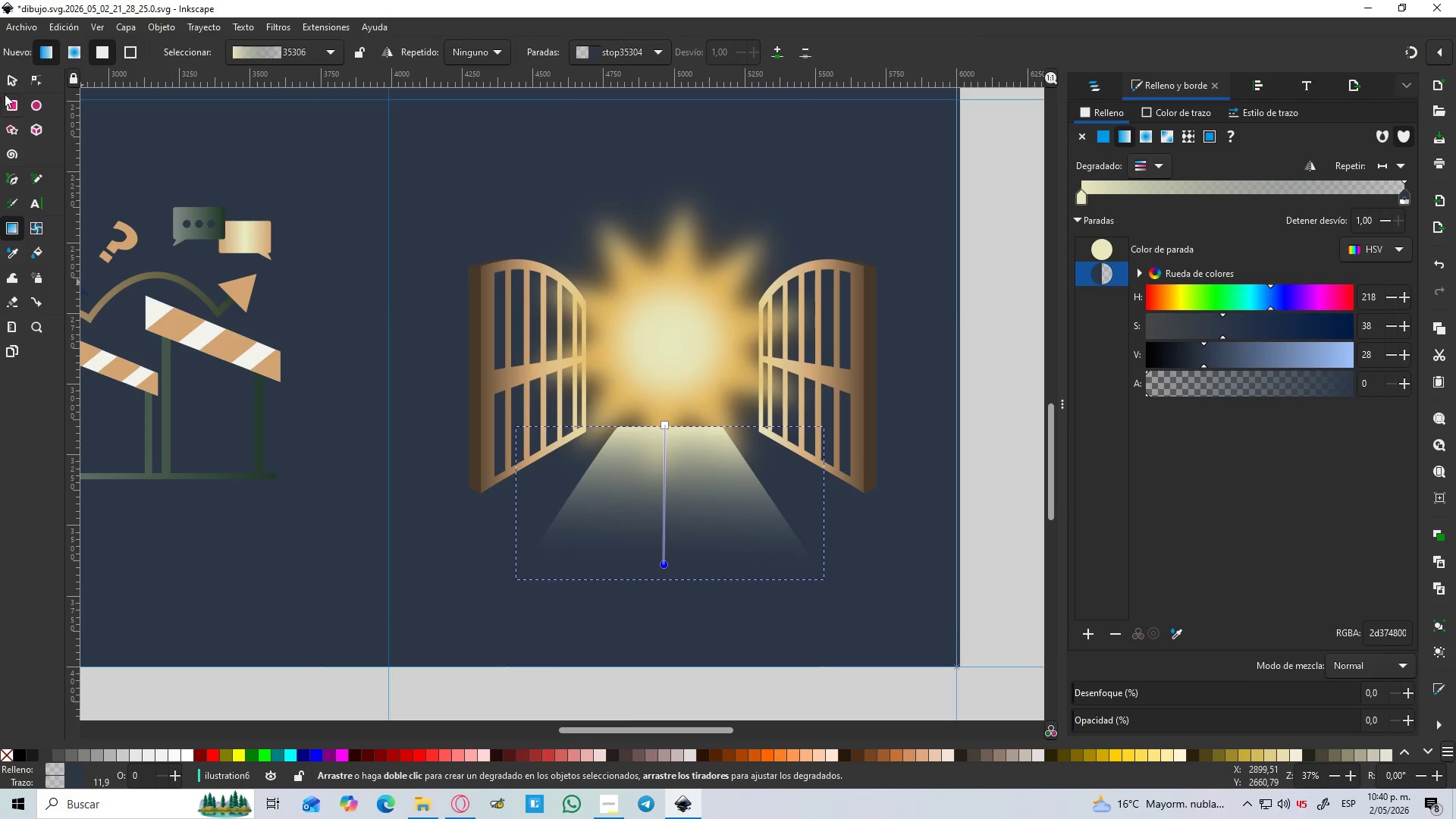 
left_click([14, 76])
 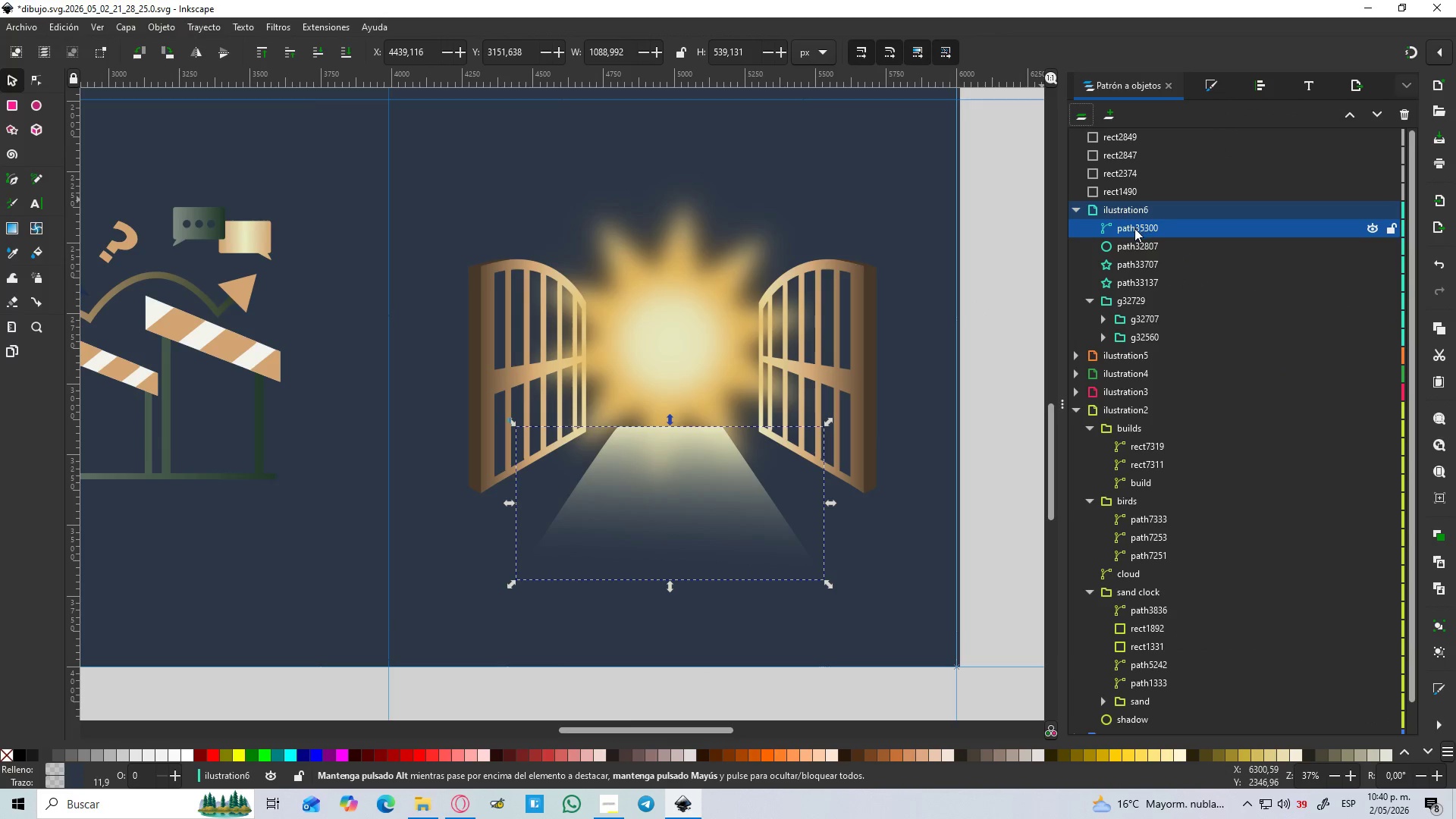 
left_click_drag(start_coordinate=[1136, 228], to_coordinate=[1150, 291])
 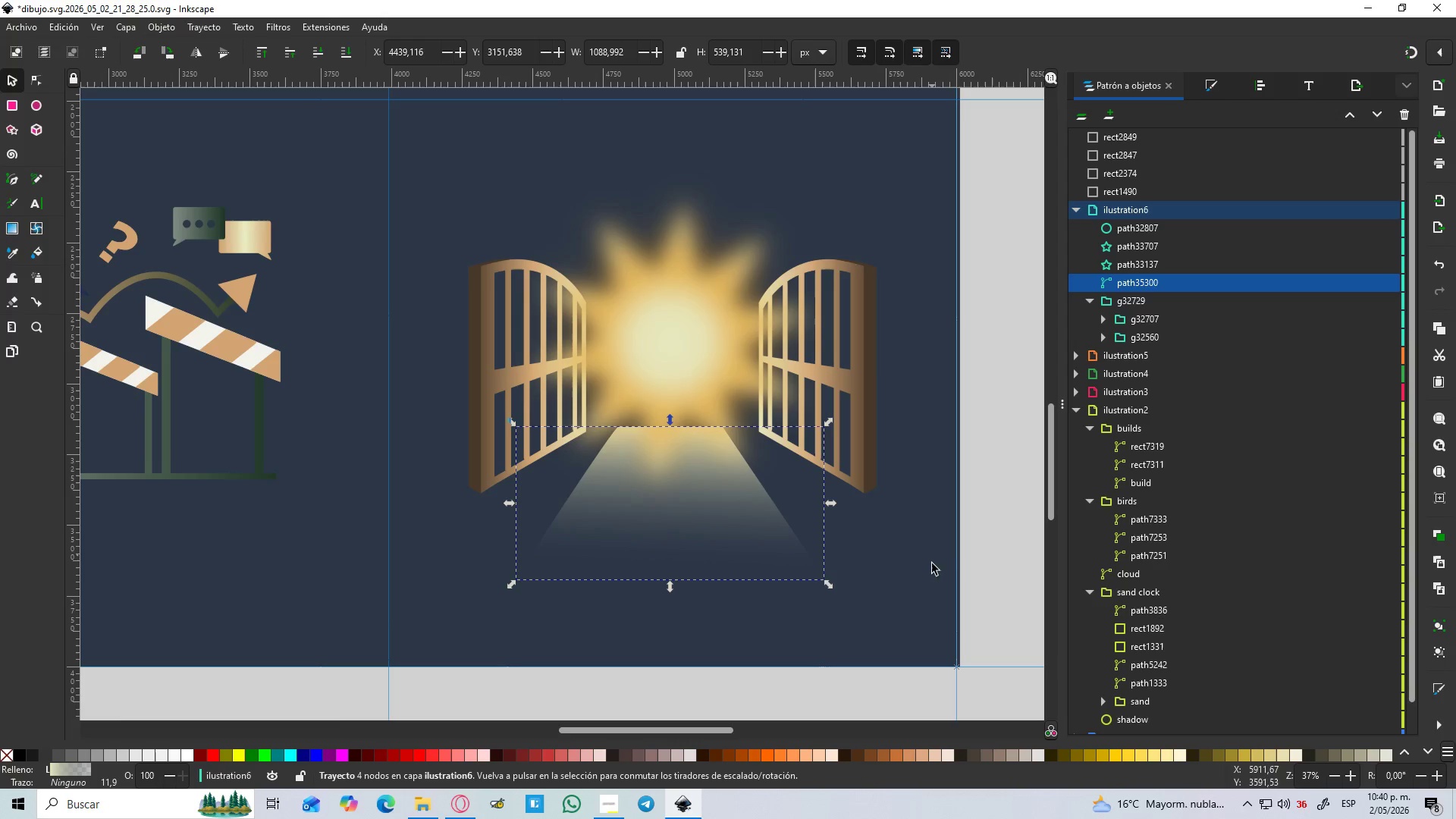 
left_click([919, 585])
 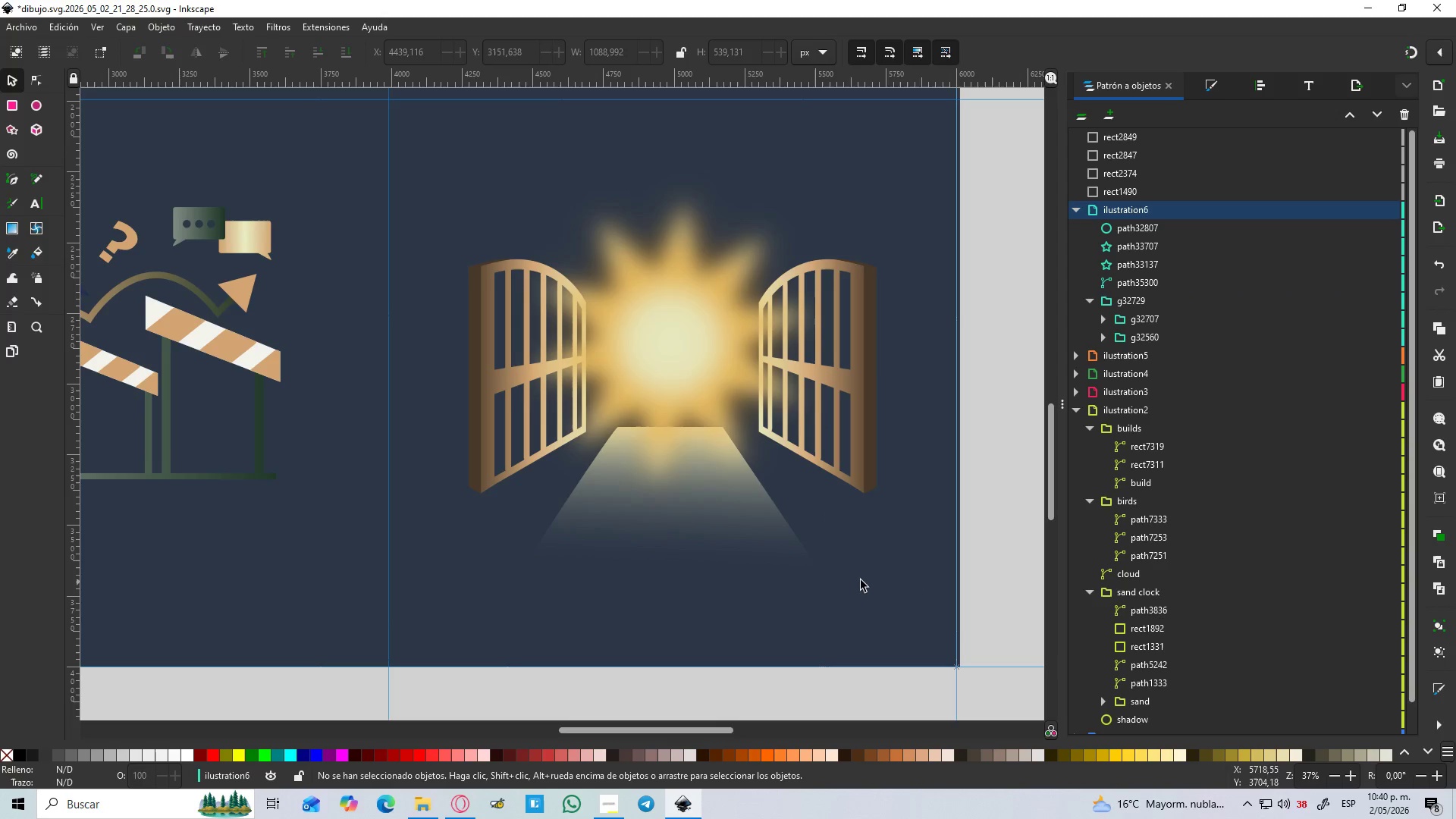 
hold_key(key=ControlLeft, duration=1.5)
scroll: coordinate [799, 537], scroll_direction: down, amount: 2.0
 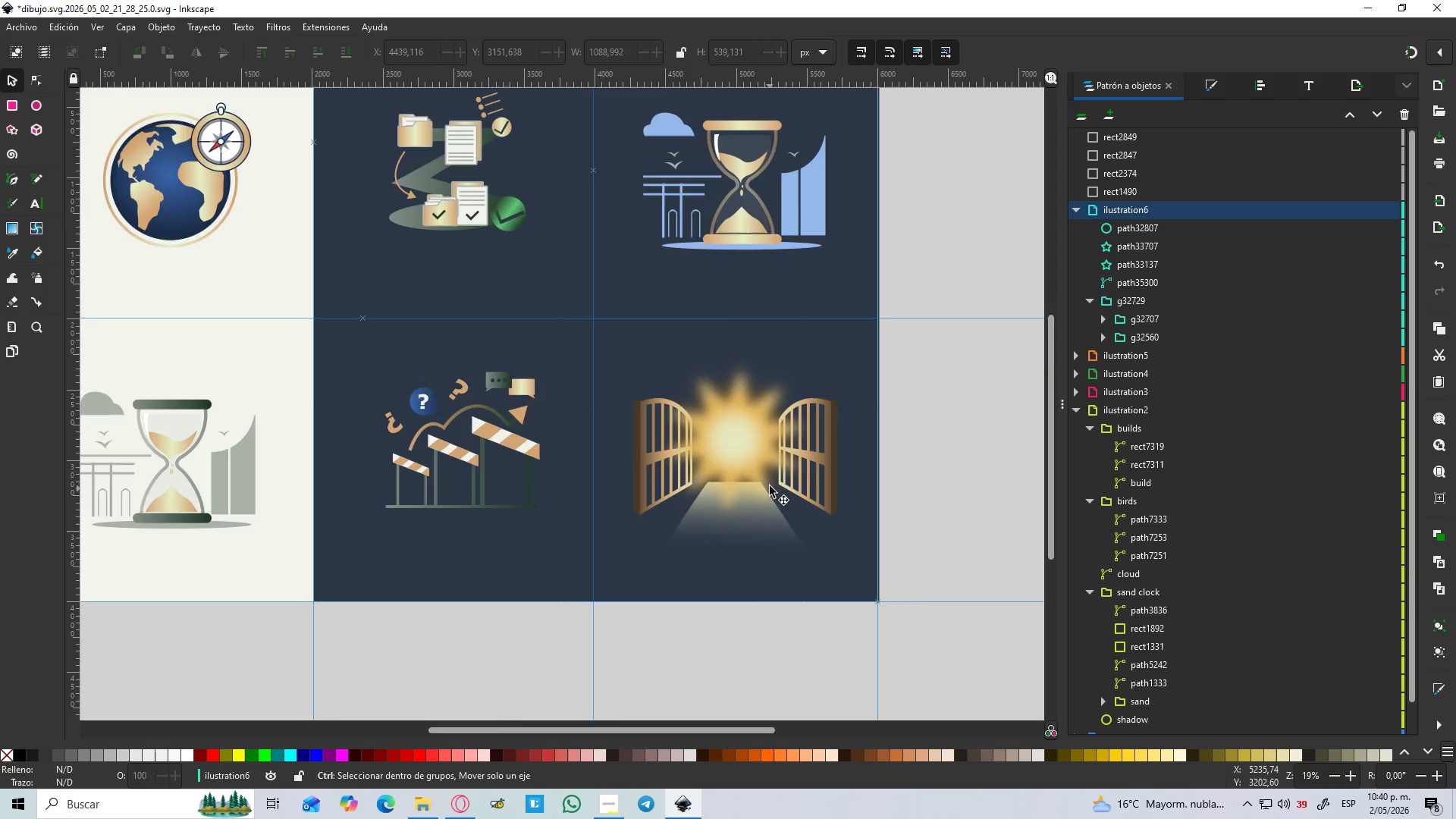 
scroll: coordinate [770, 485], scroll_direction: up, amount: 3.0
 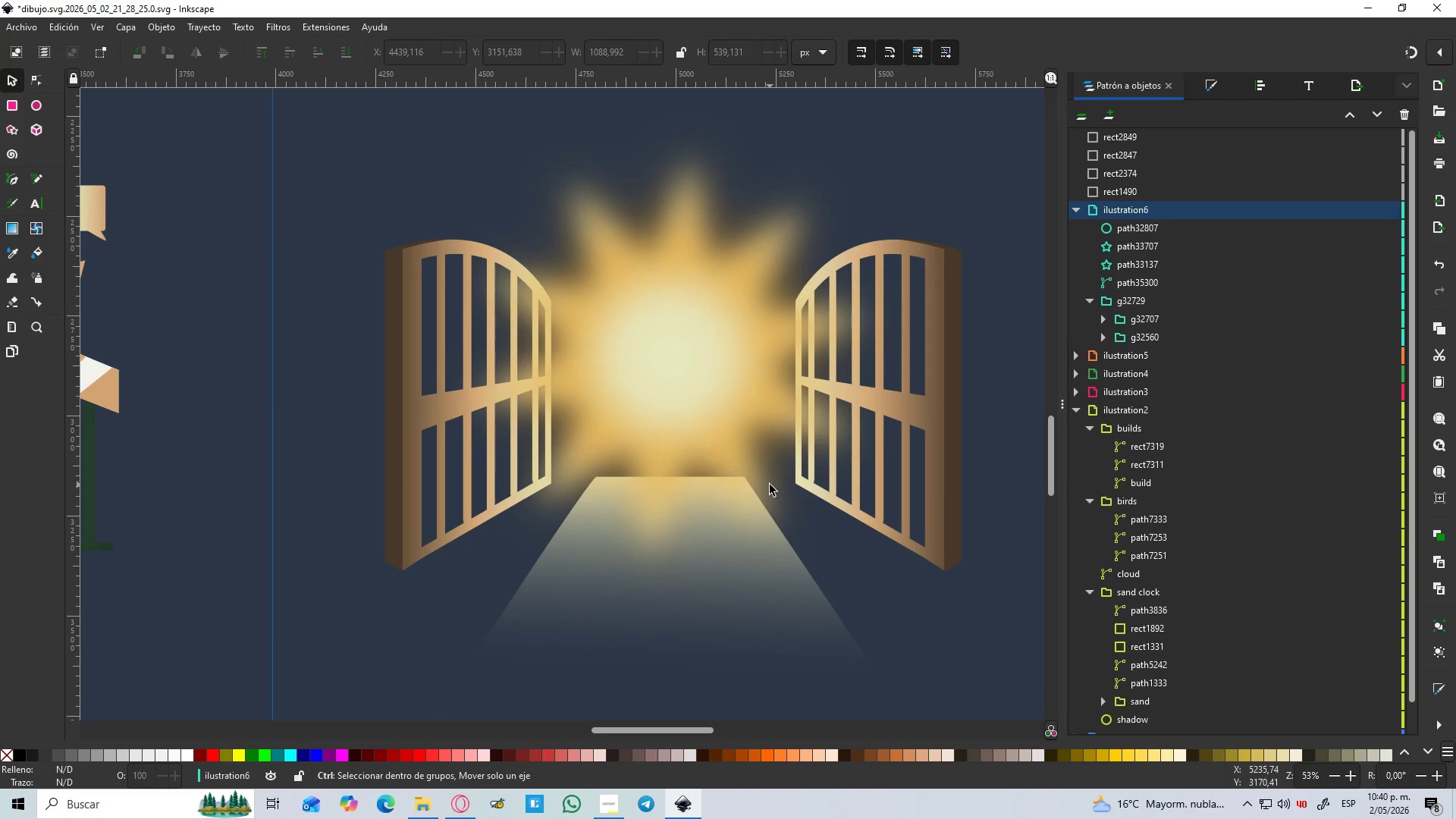 
key(Control+ControlLeft)
 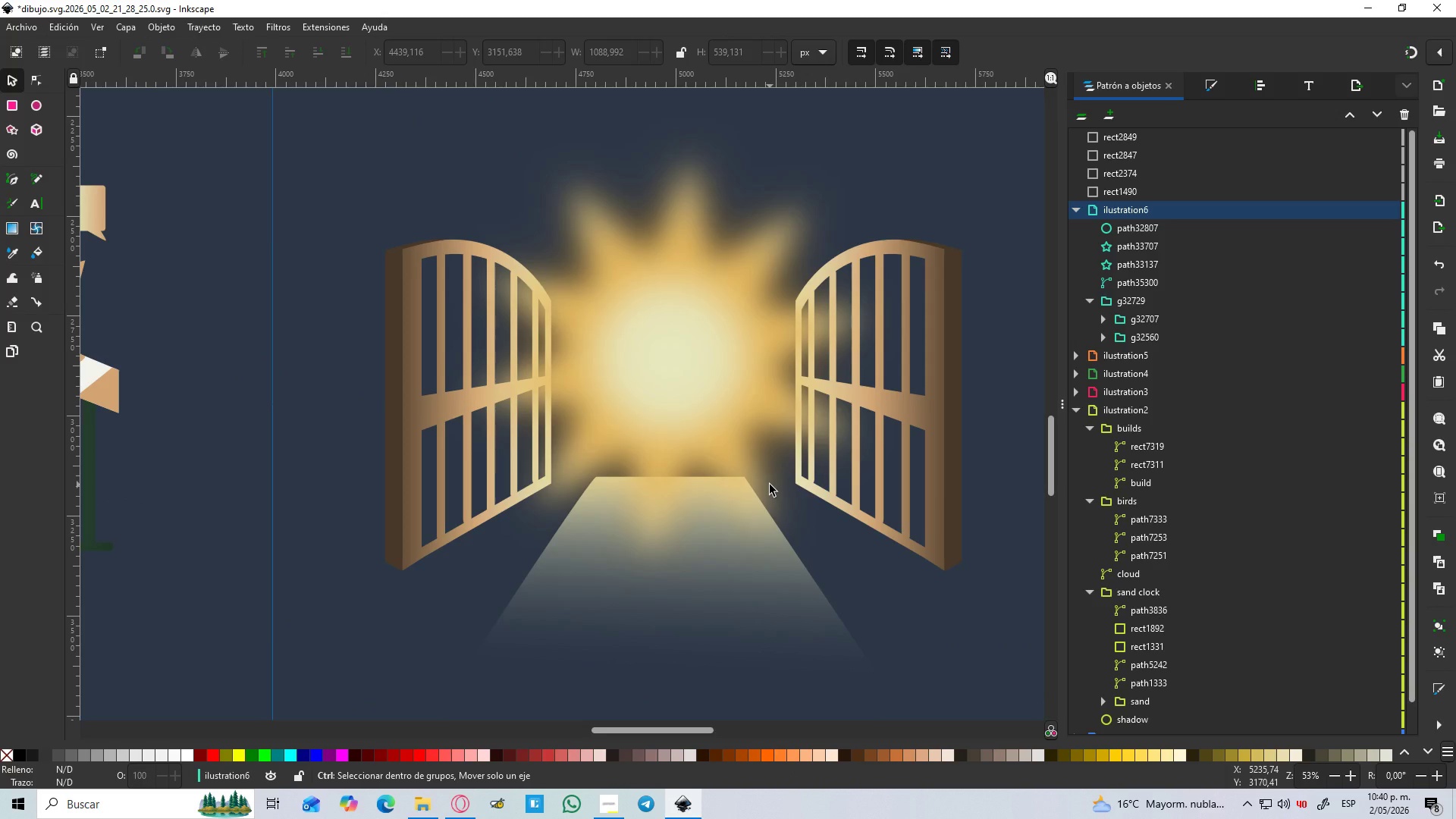 
key(Control+ControlLeft)
 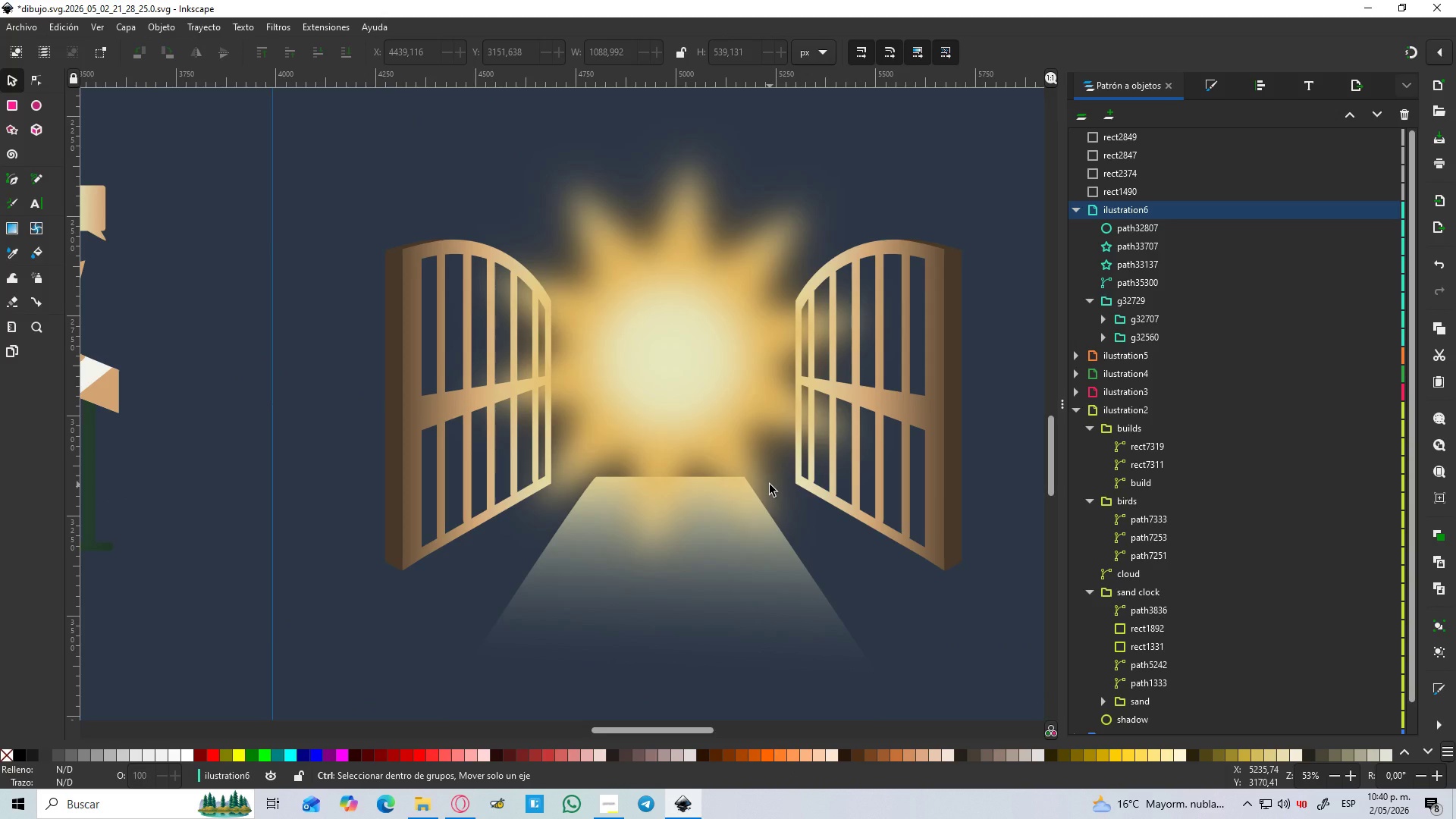 
key(Control+ControlLeft)
 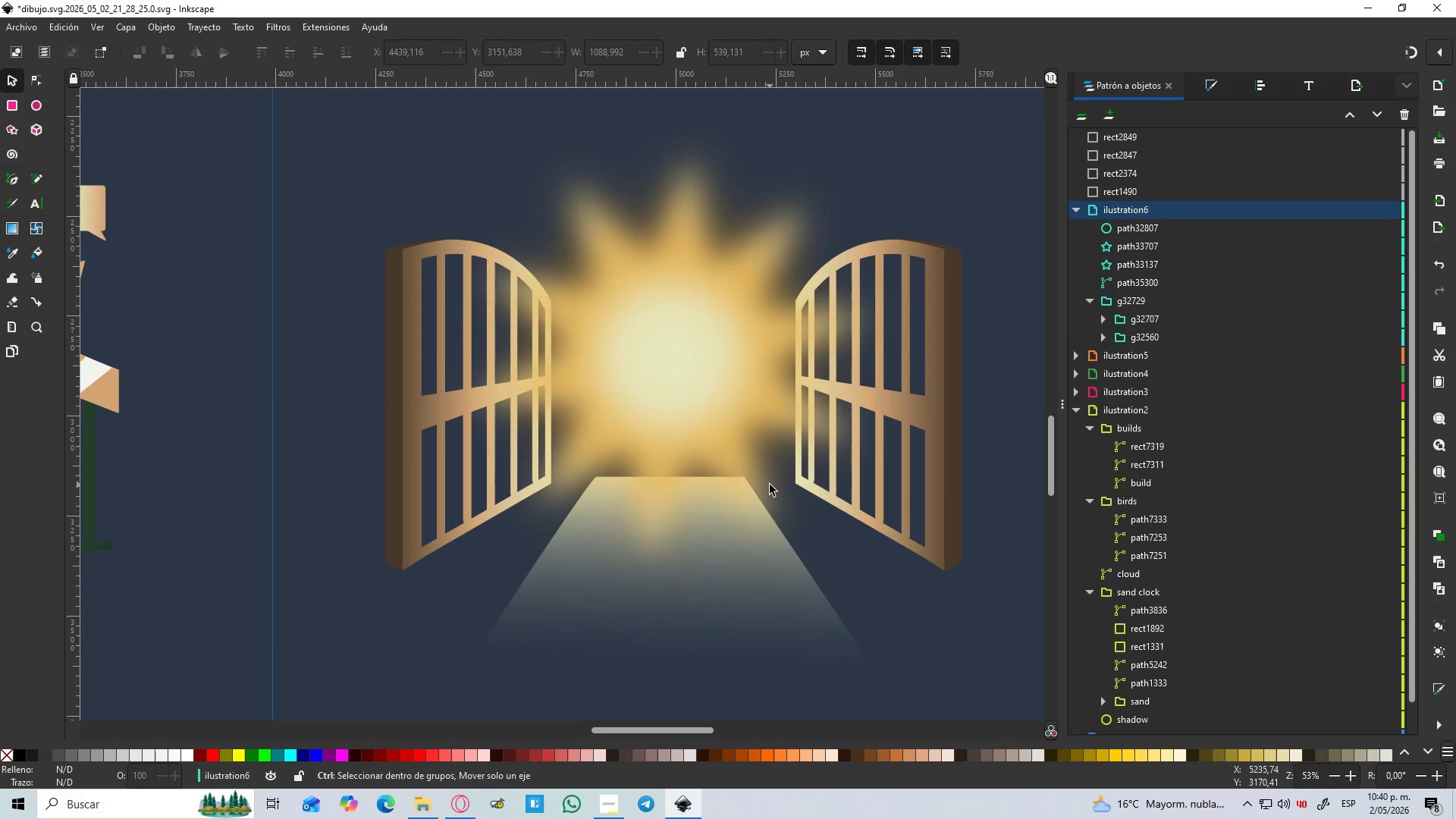 
key(Control+ControlLeft)
 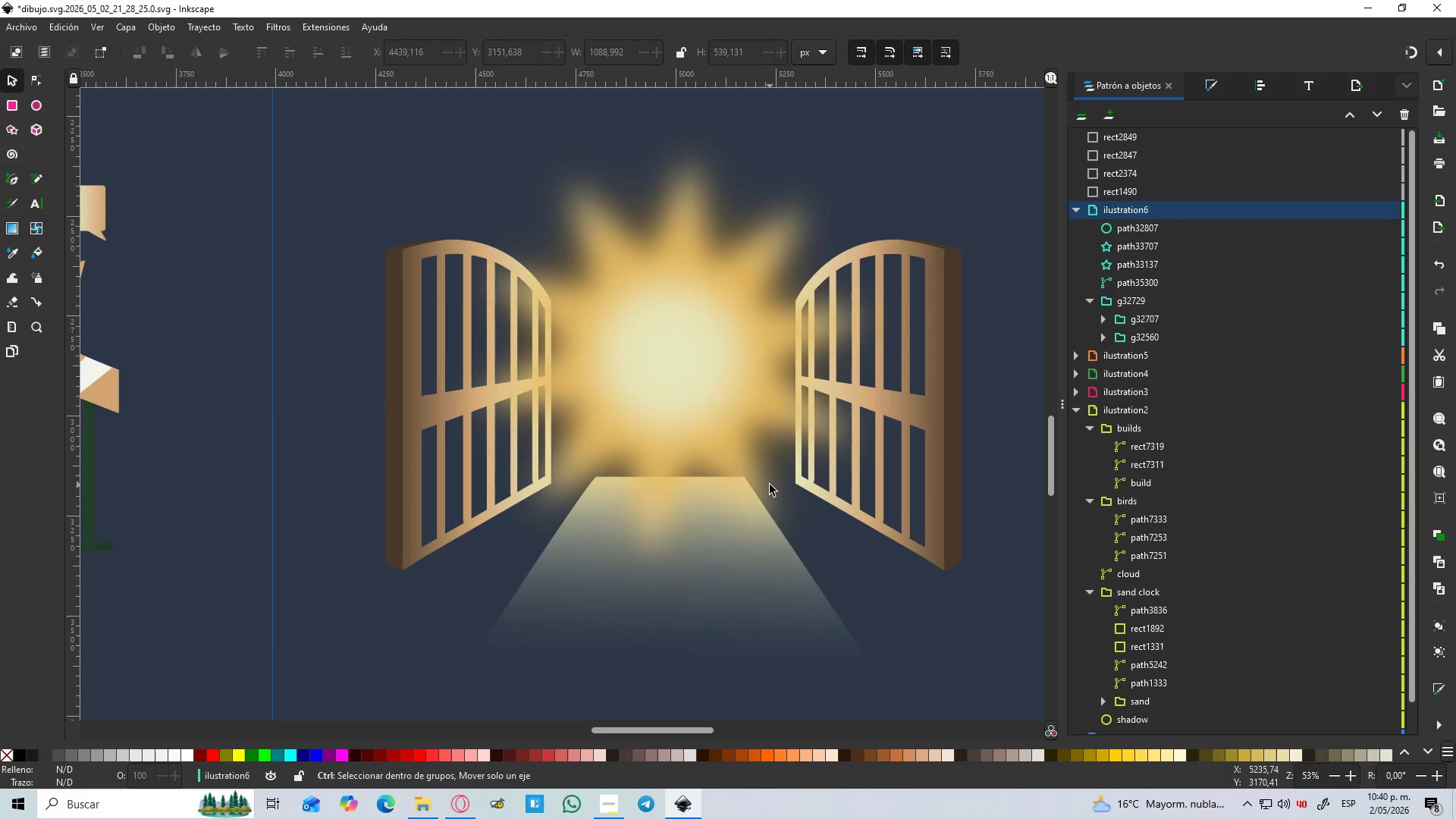 
key(Control+ControlLeft)
 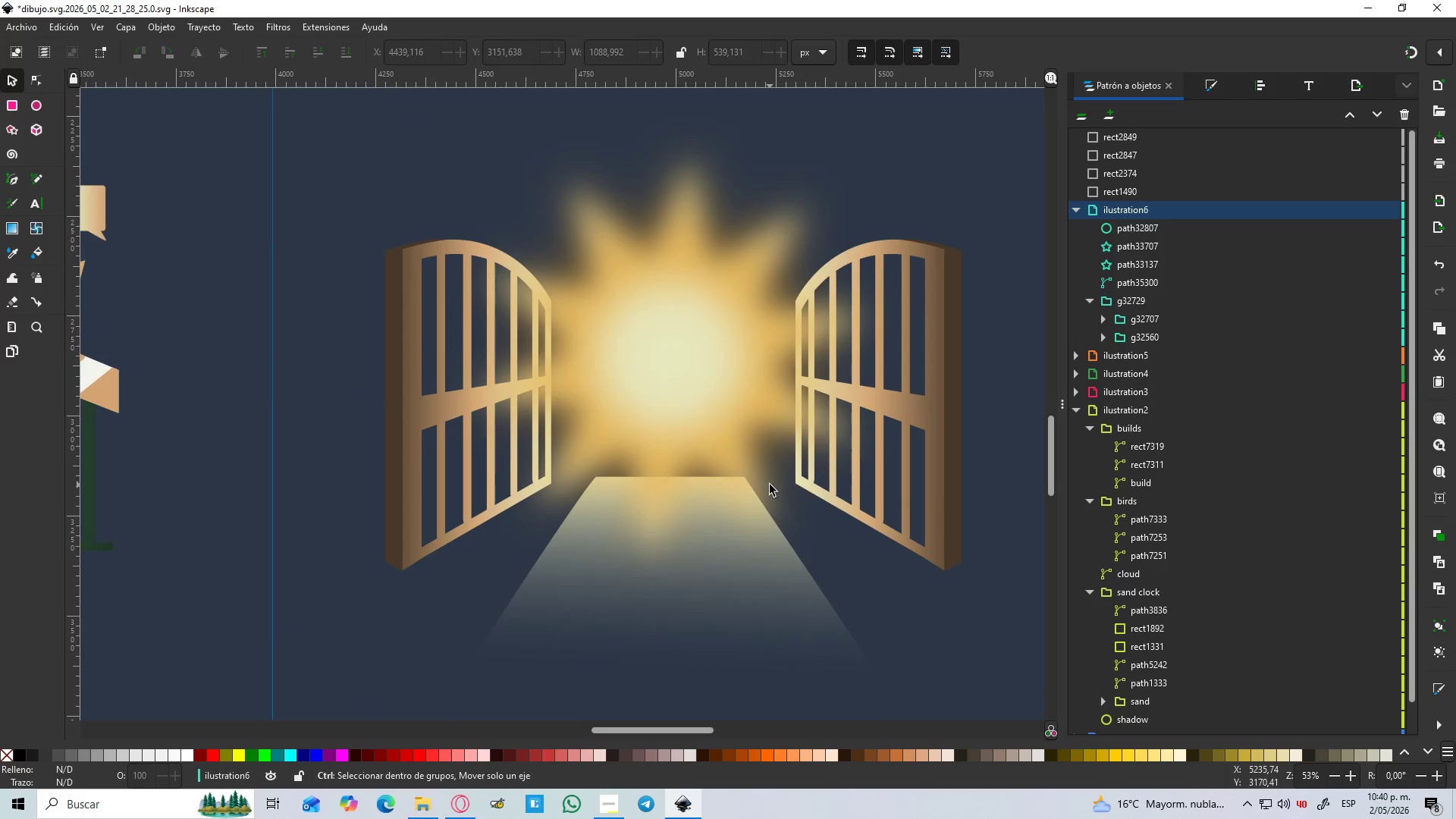 
key(Control+ControlLeft)
 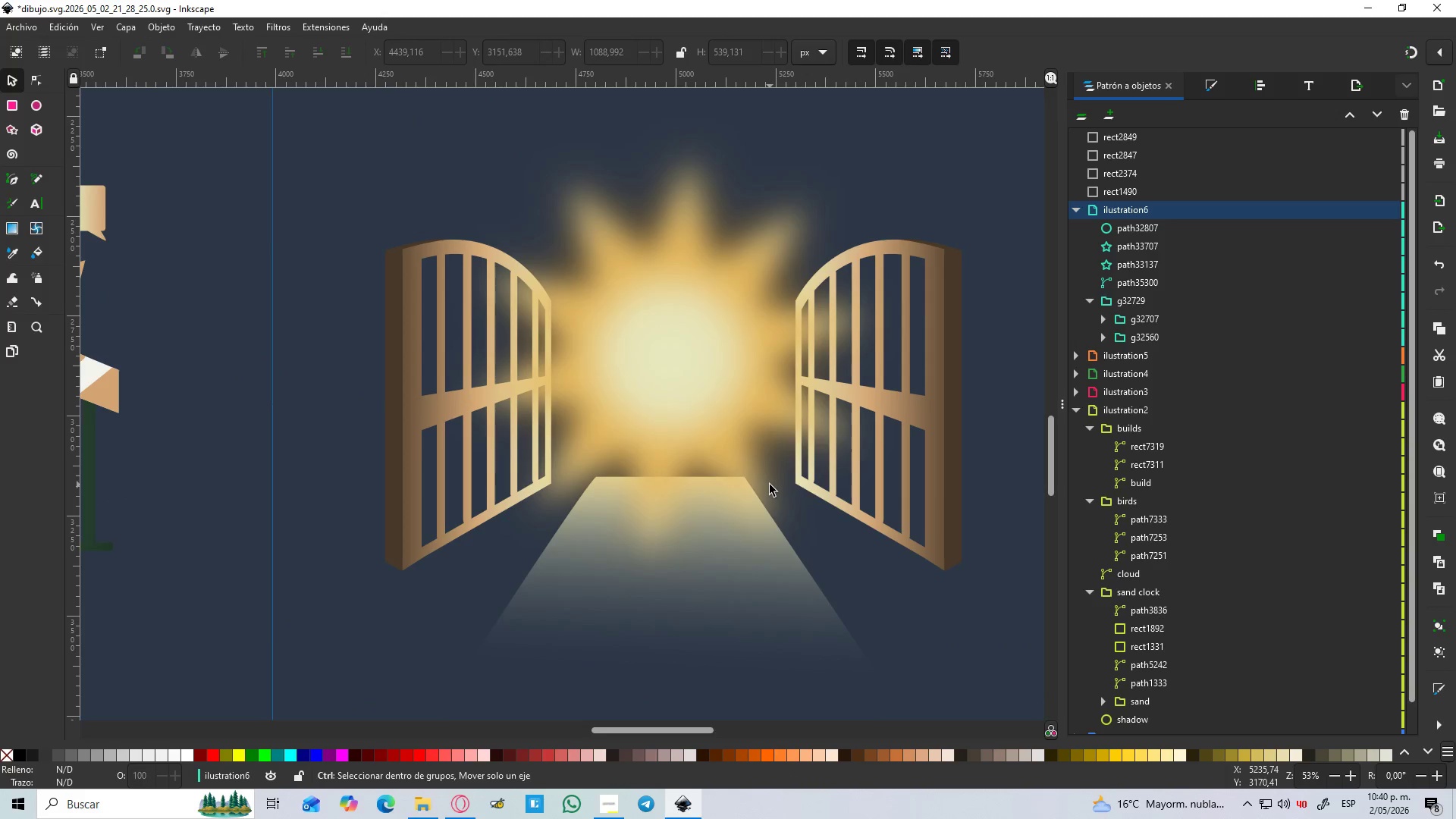 
key(Control+ControlLeft)
 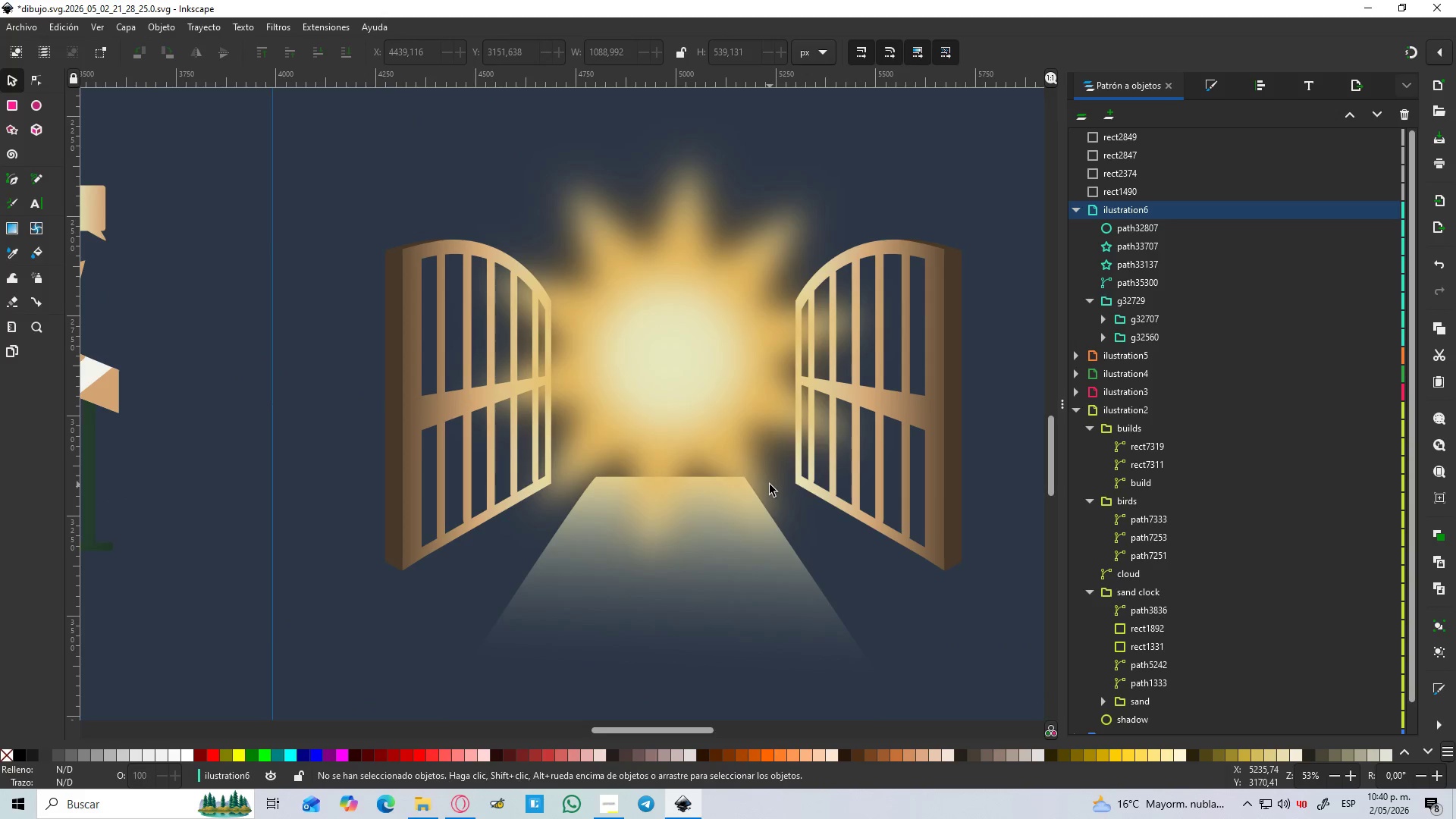 
key(Control+ControlLeft)
 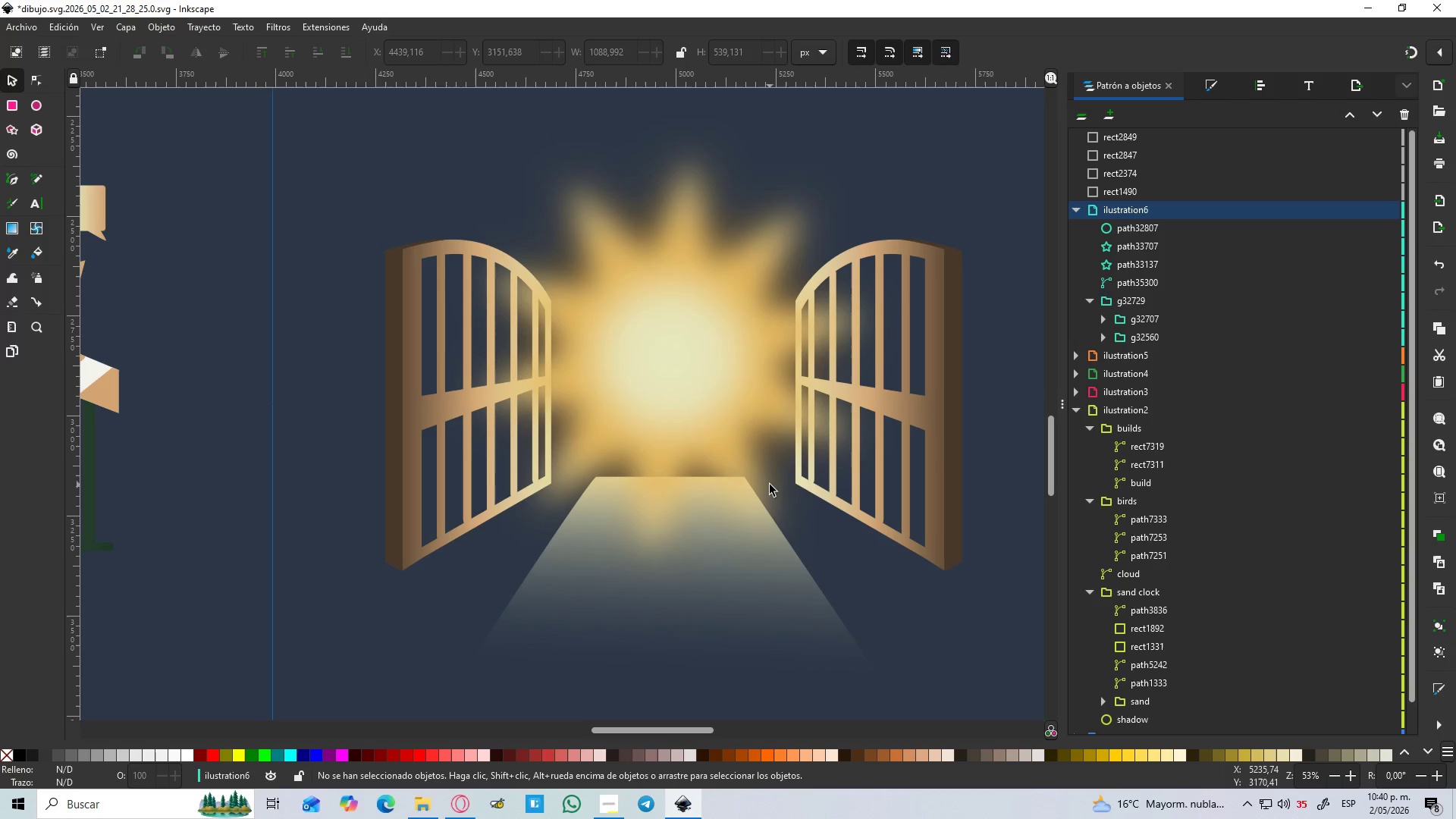 
wait(16.06)
 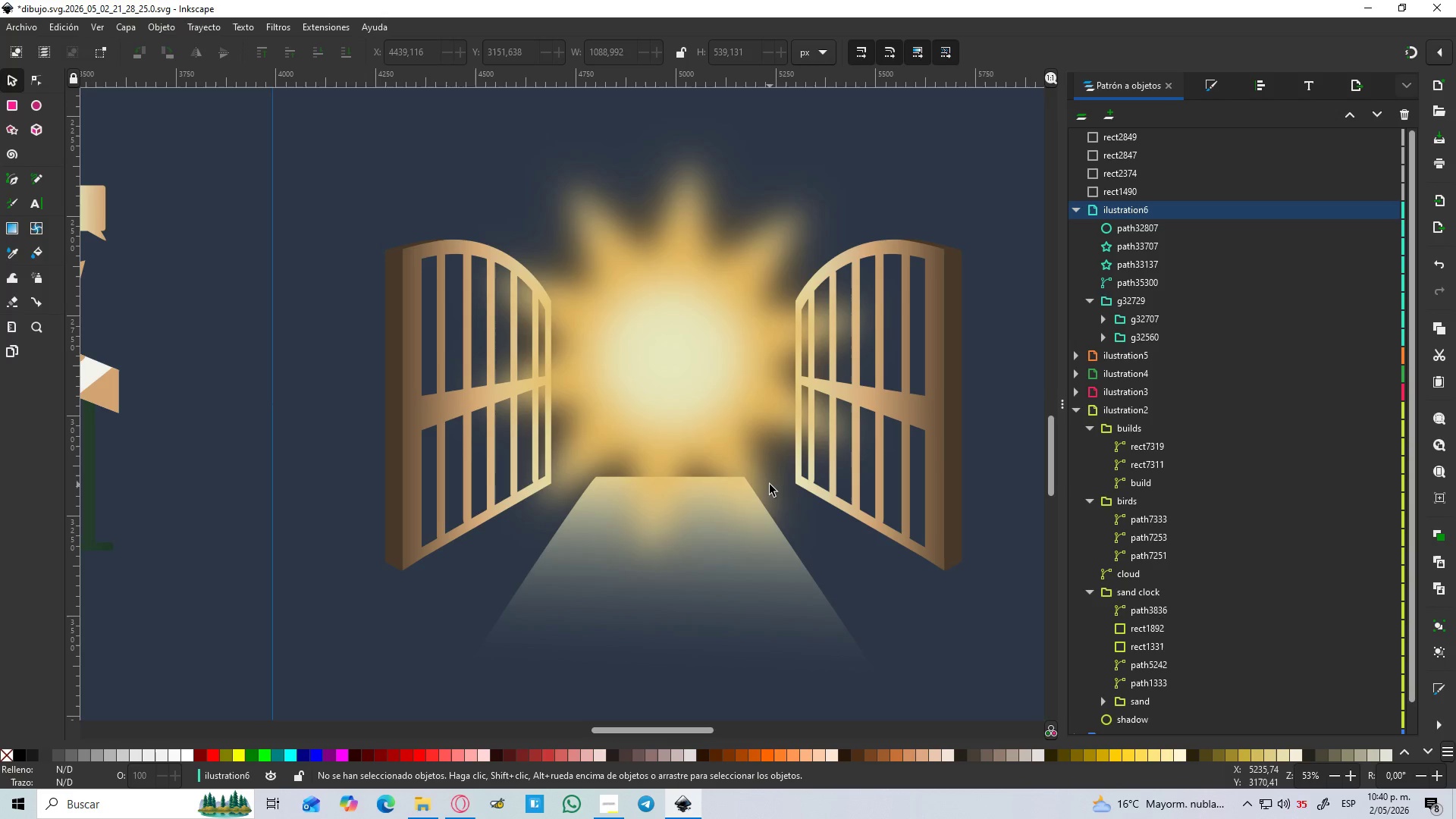 
hold_key(key=ControlLeft, duration=1.5)
scroll: coordinate [654, 401], scroll_direction: down, amount: 2.0
 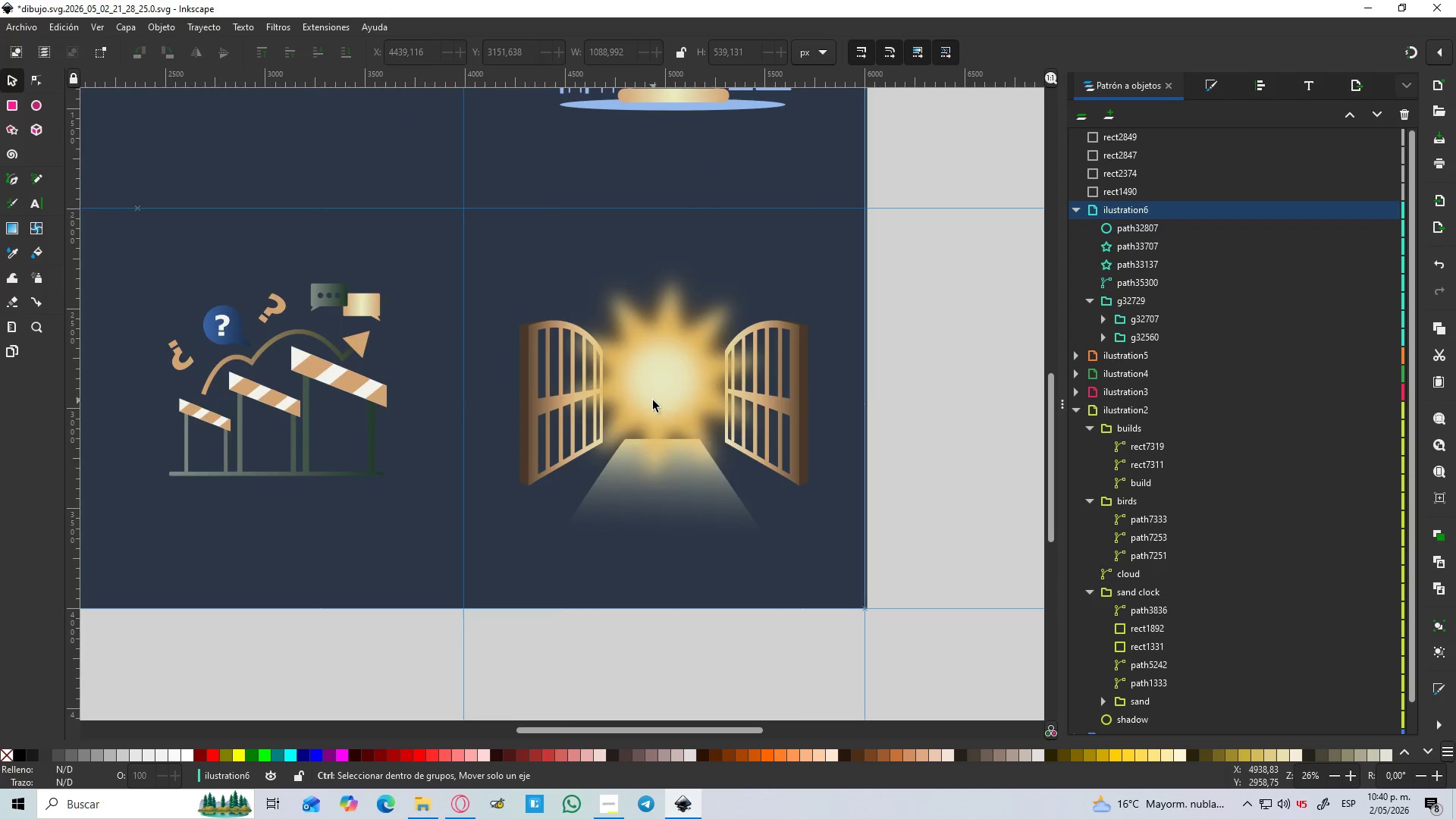 
hold_key(key=ControlLeft, duration=0.89)
 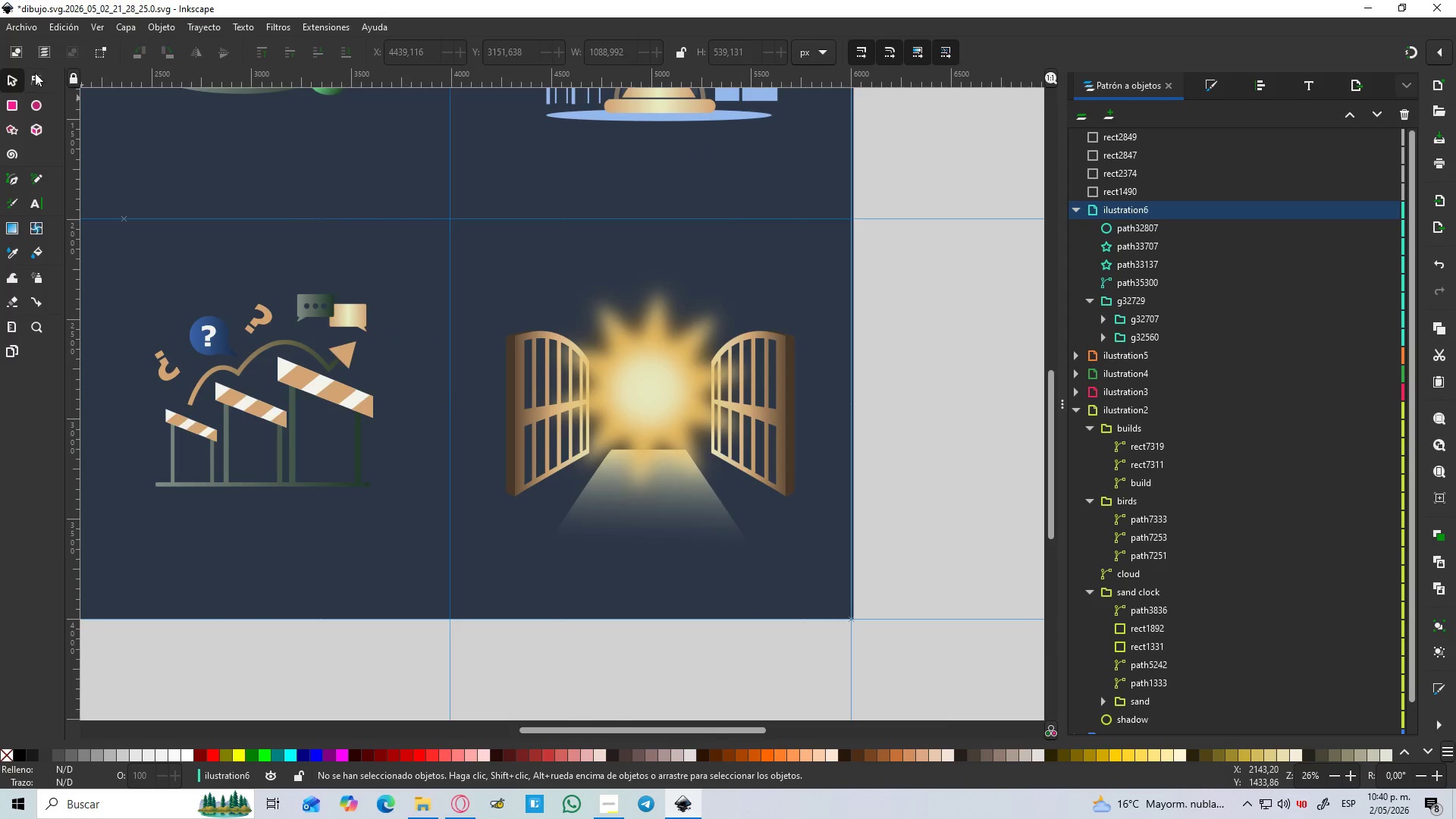 
scroll: coordinate [653, 400], scroll_direction: down, amount: 2.0
 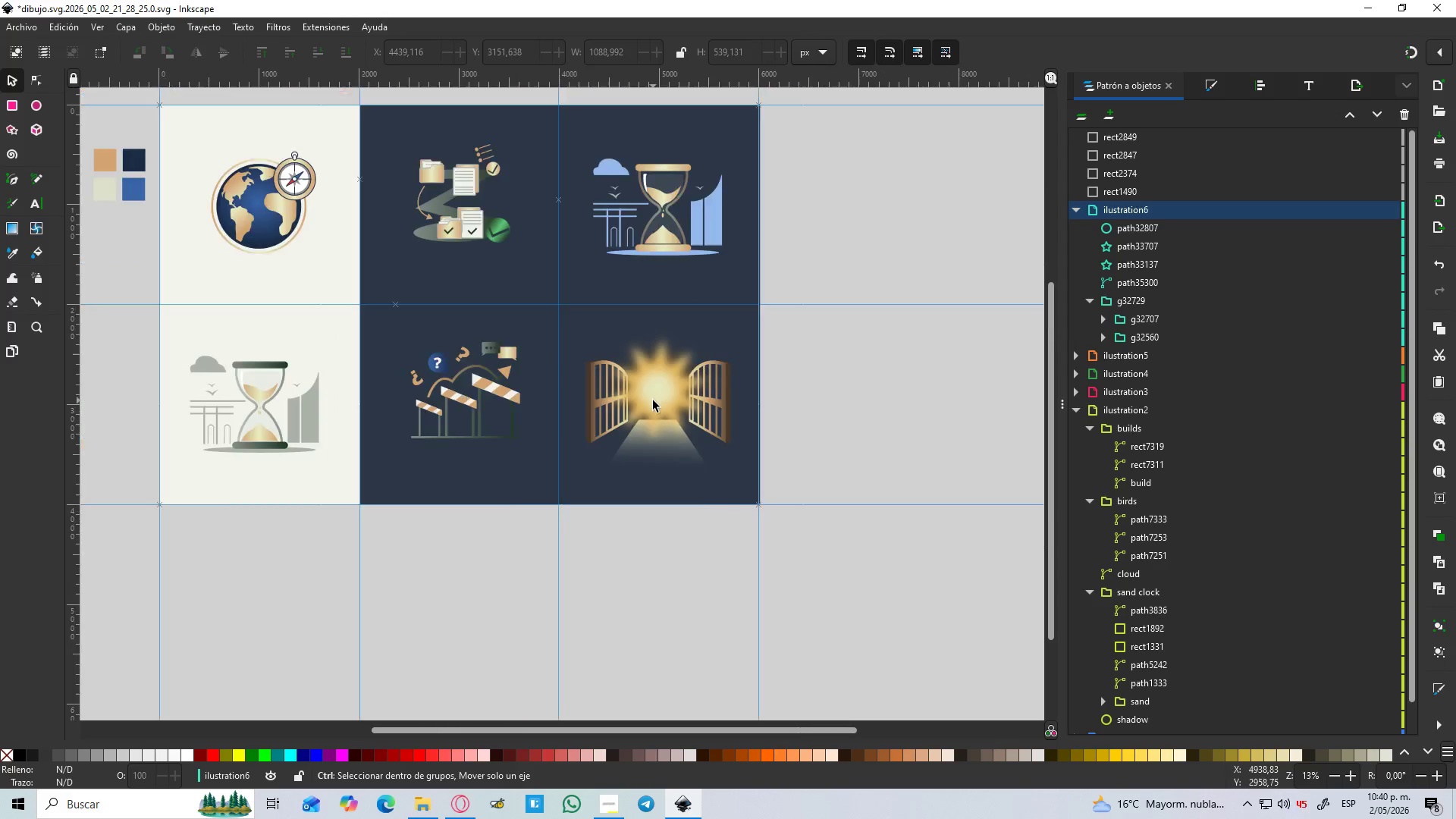 
scroll: coordinate [666, 390], scroll_direction: up, amount: 2.0
 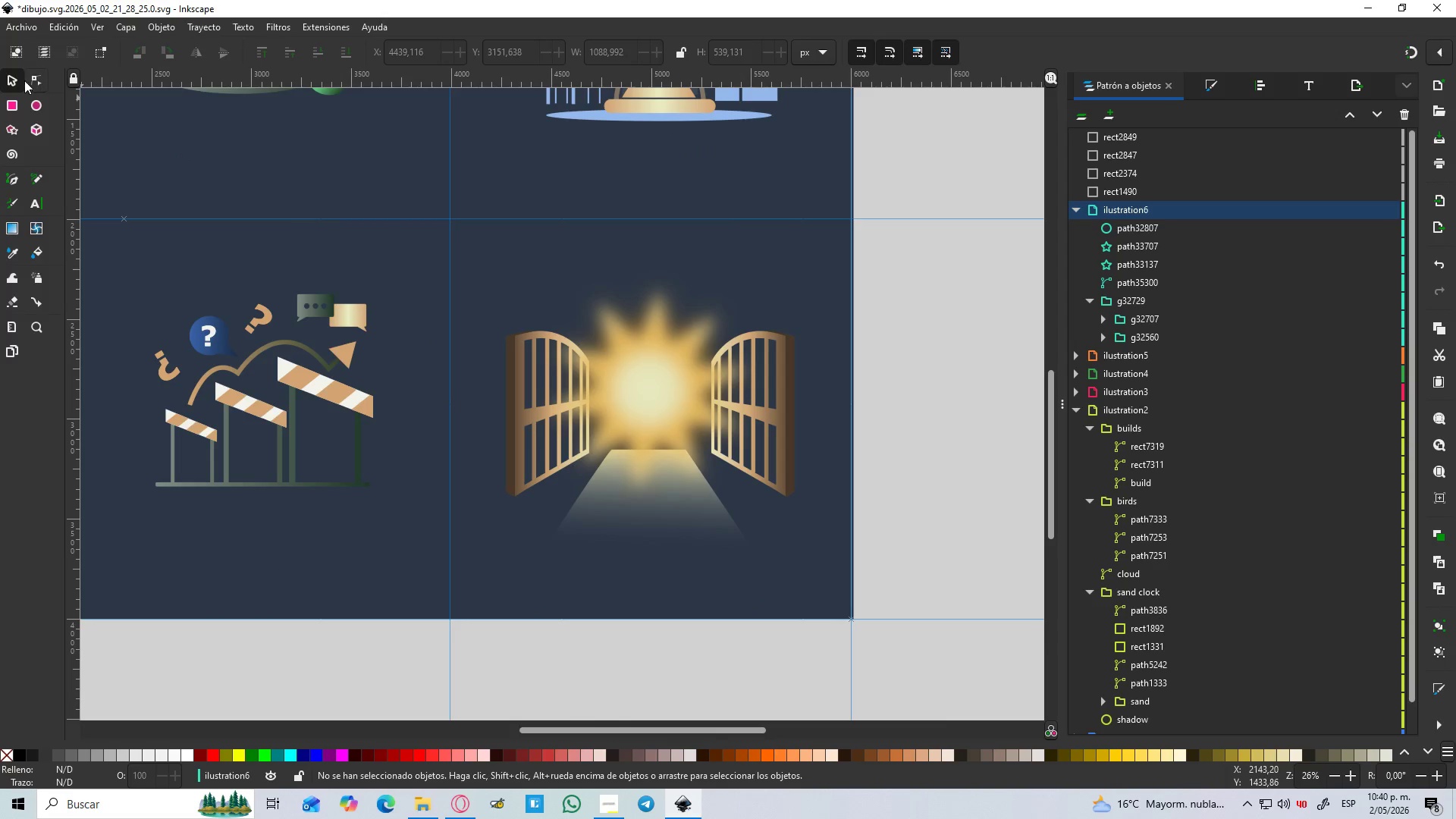 
left_click([16, 86])
 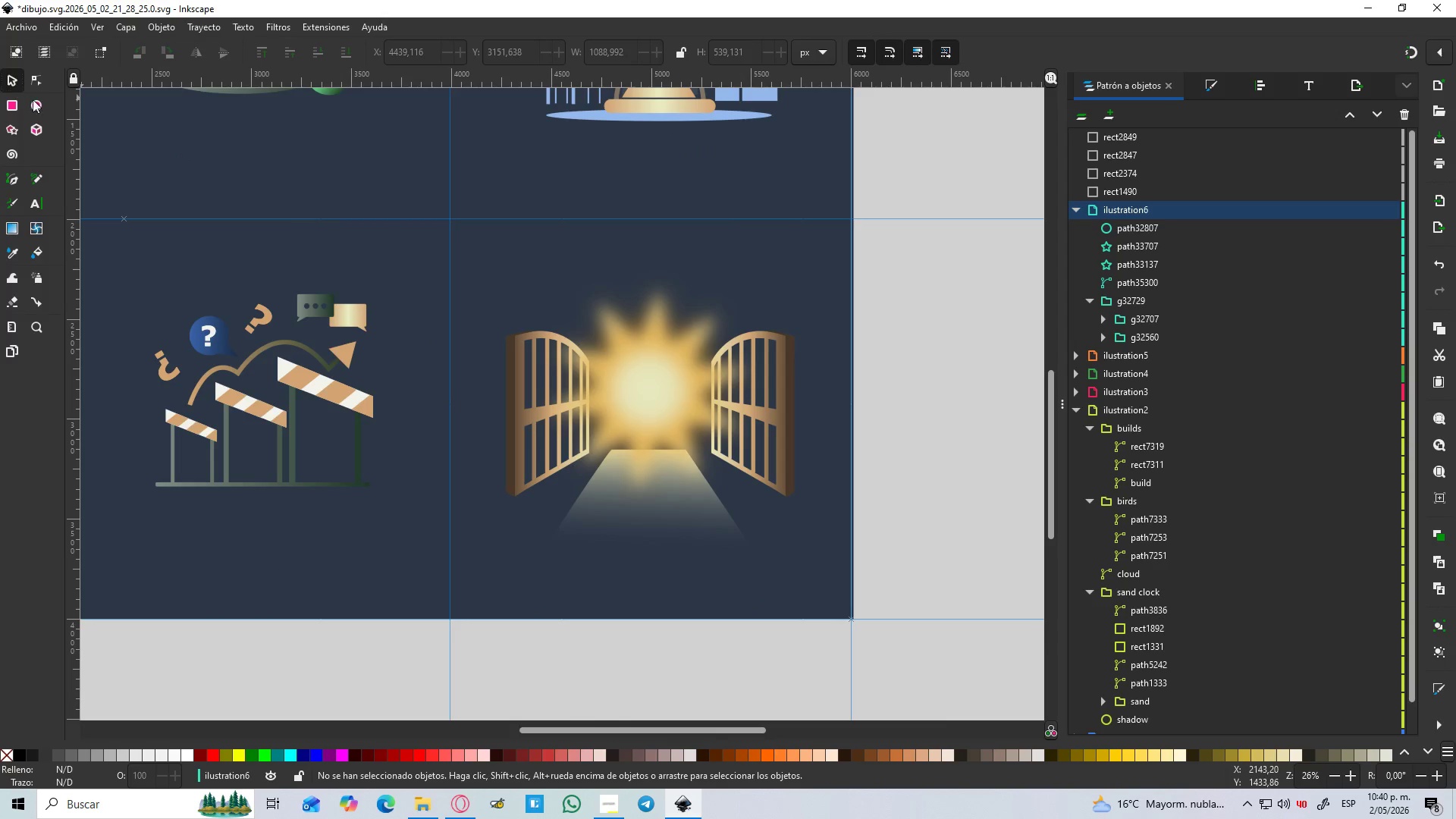 
hold_key(key=ControlLeft, duration=0.53)
scroll: coordinate [359, 246], scroll_direction: down, amount: 3.0
 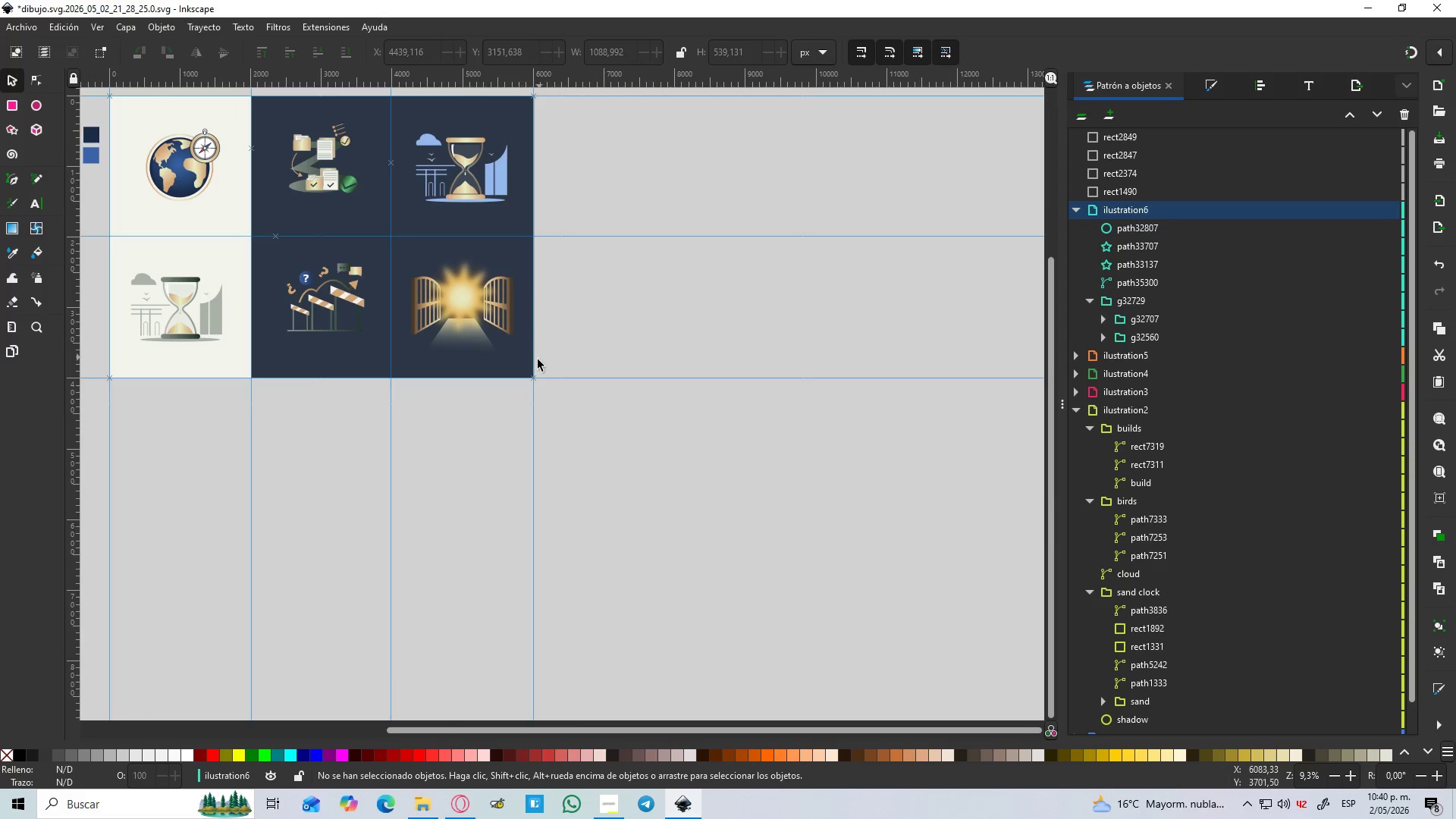 
left_click_drag(start_coordinate=[527, 367], to_coordinate=[401, 252])
 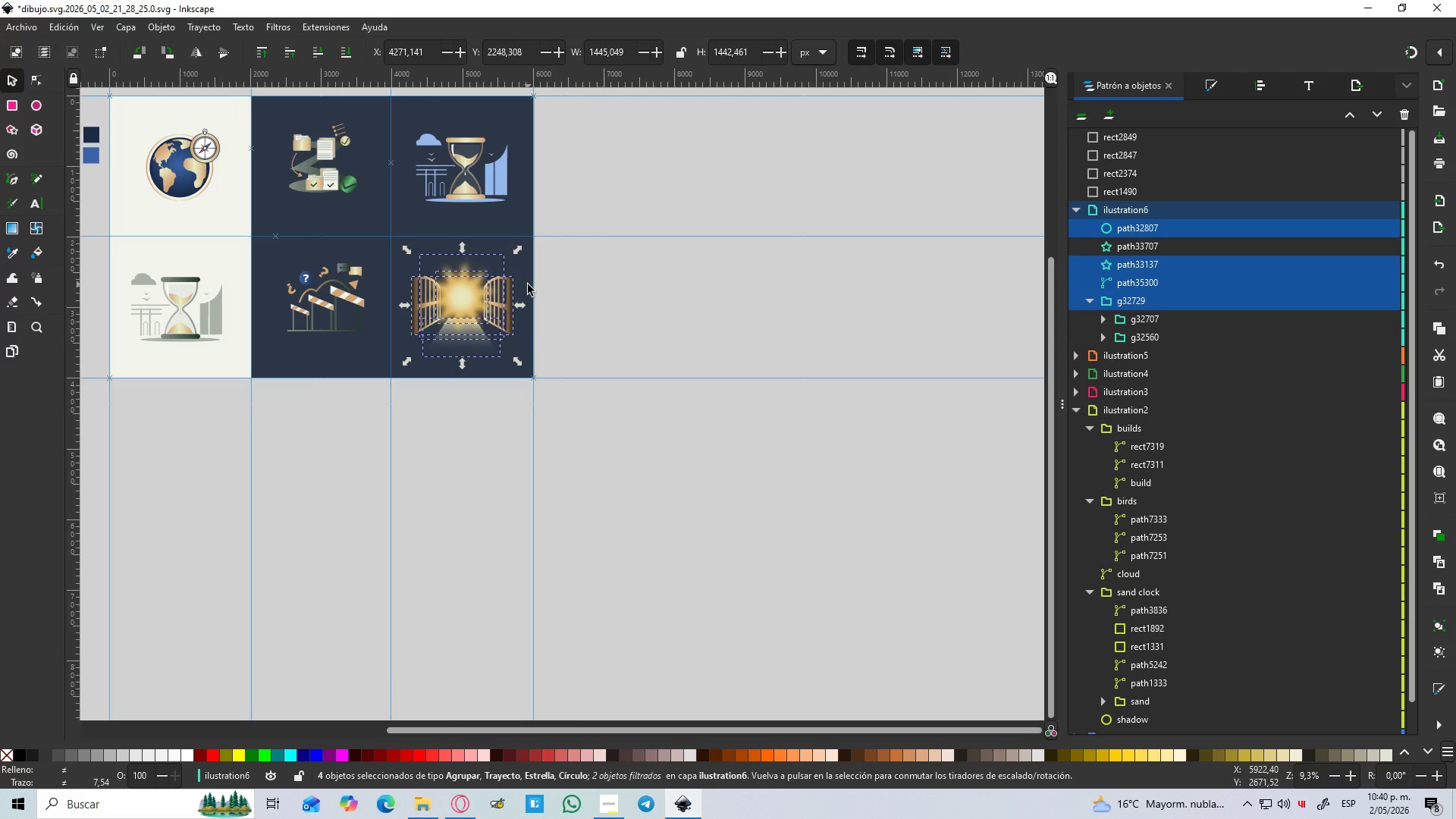 
left_click([570, 340])
 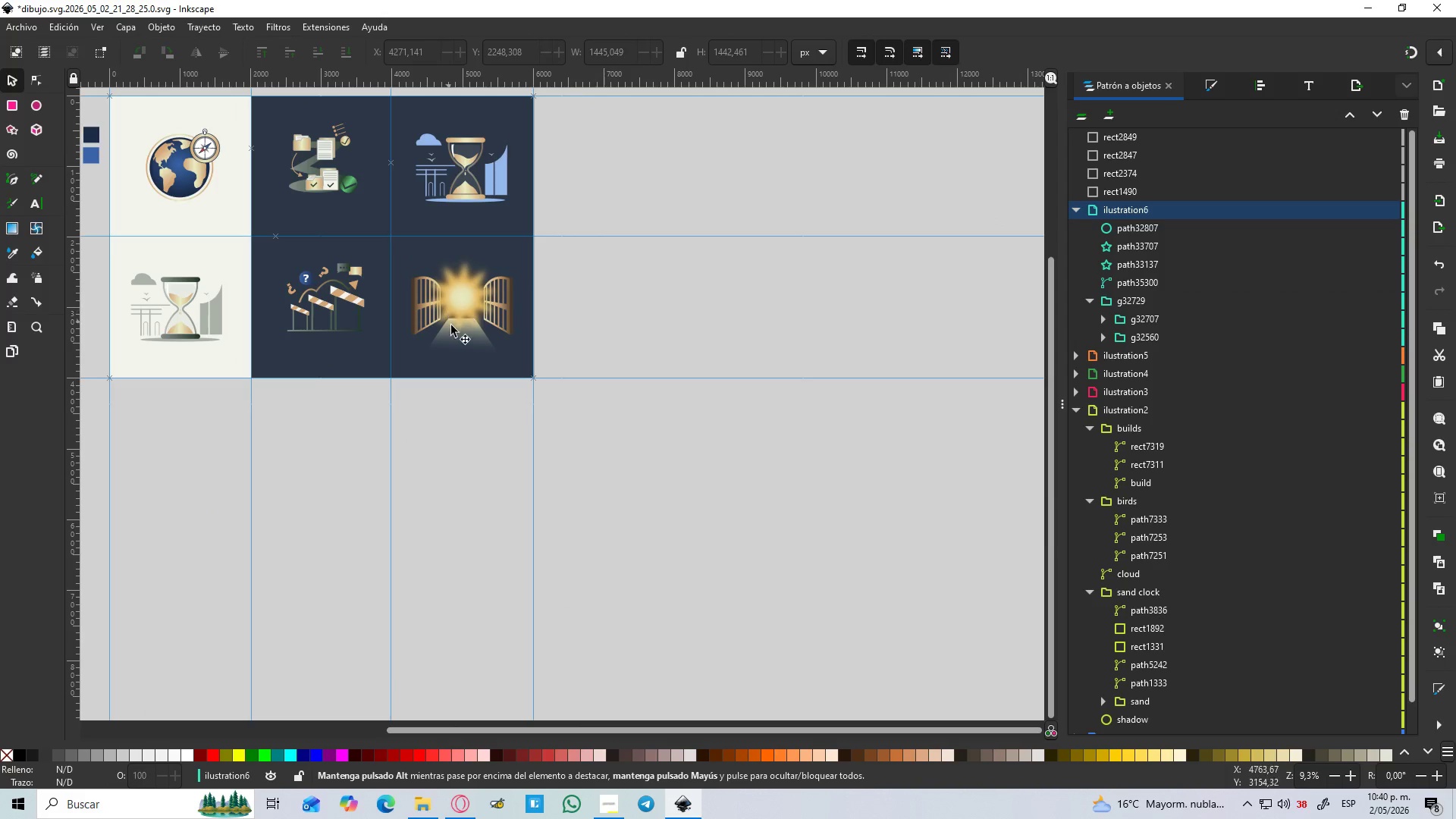 
left_click_drag(start_coordinate=[528, 359], to_coordinate=[388, 249])
 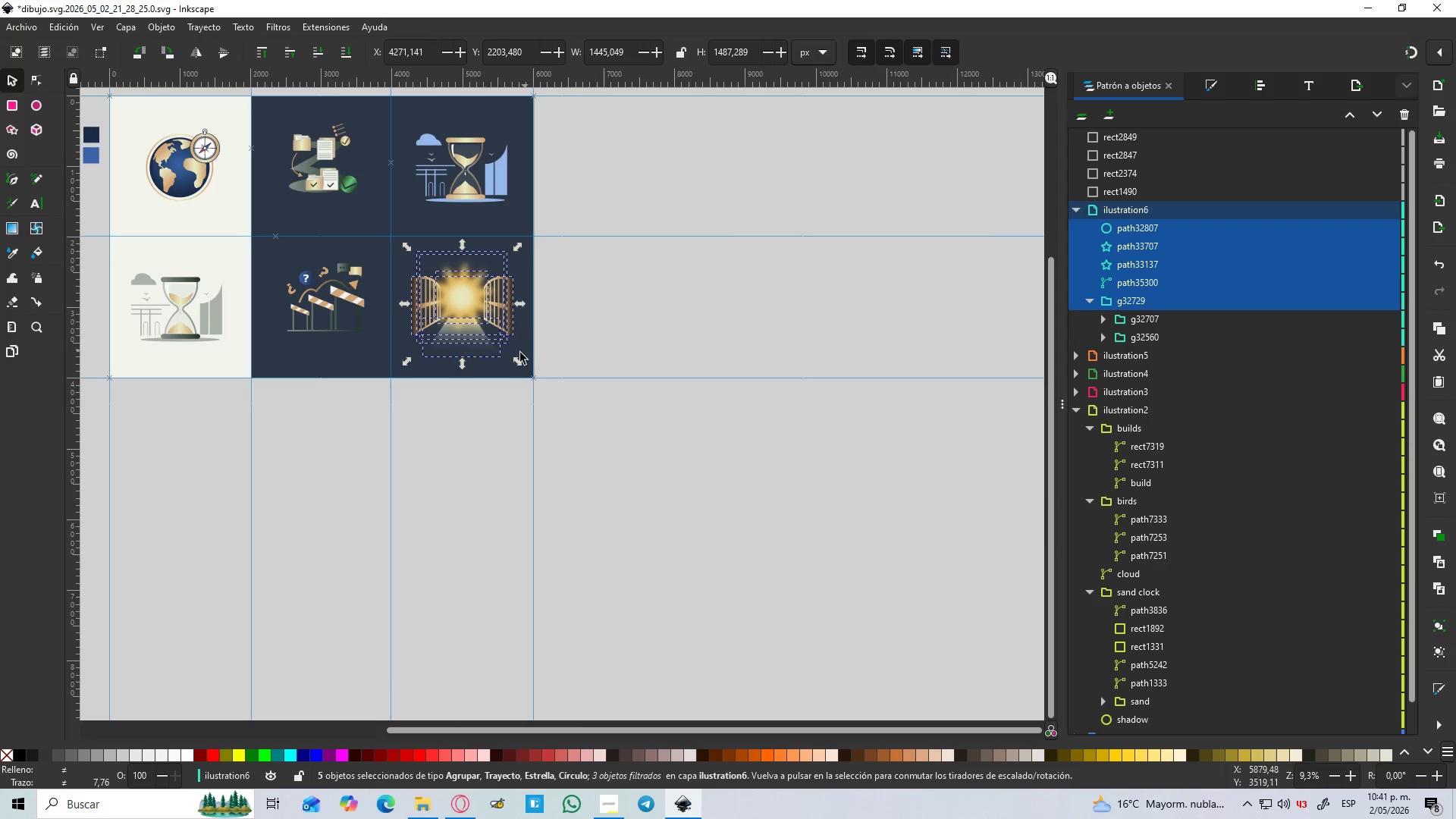 
hold_key(key=ControlLeft, duration=1.45)
left_click_drag(start_coordinate=[516, 364], to_coordinate=[511, 360])
 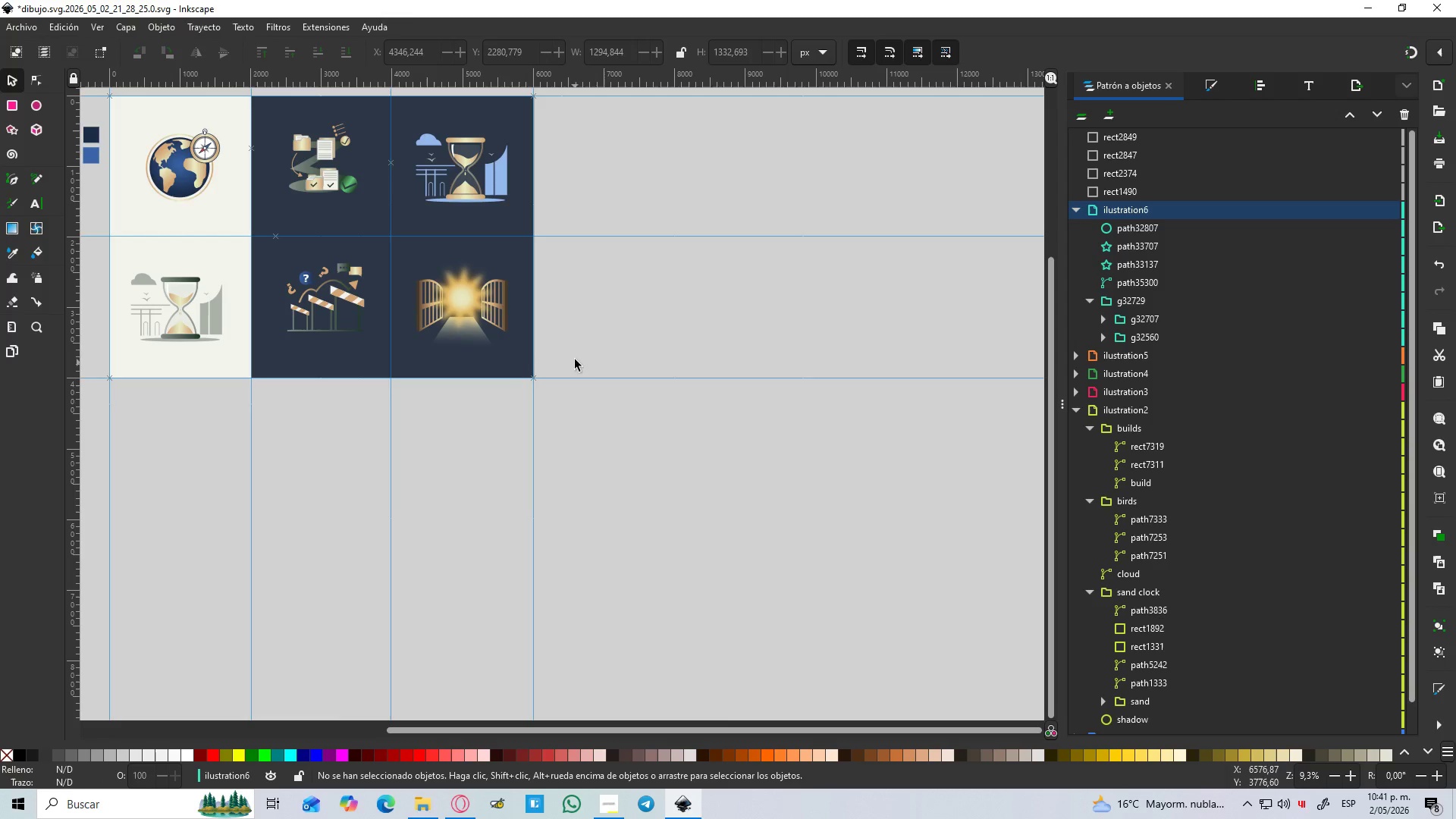 
hold_key(key=ShiftLeft, duration=1.03)
 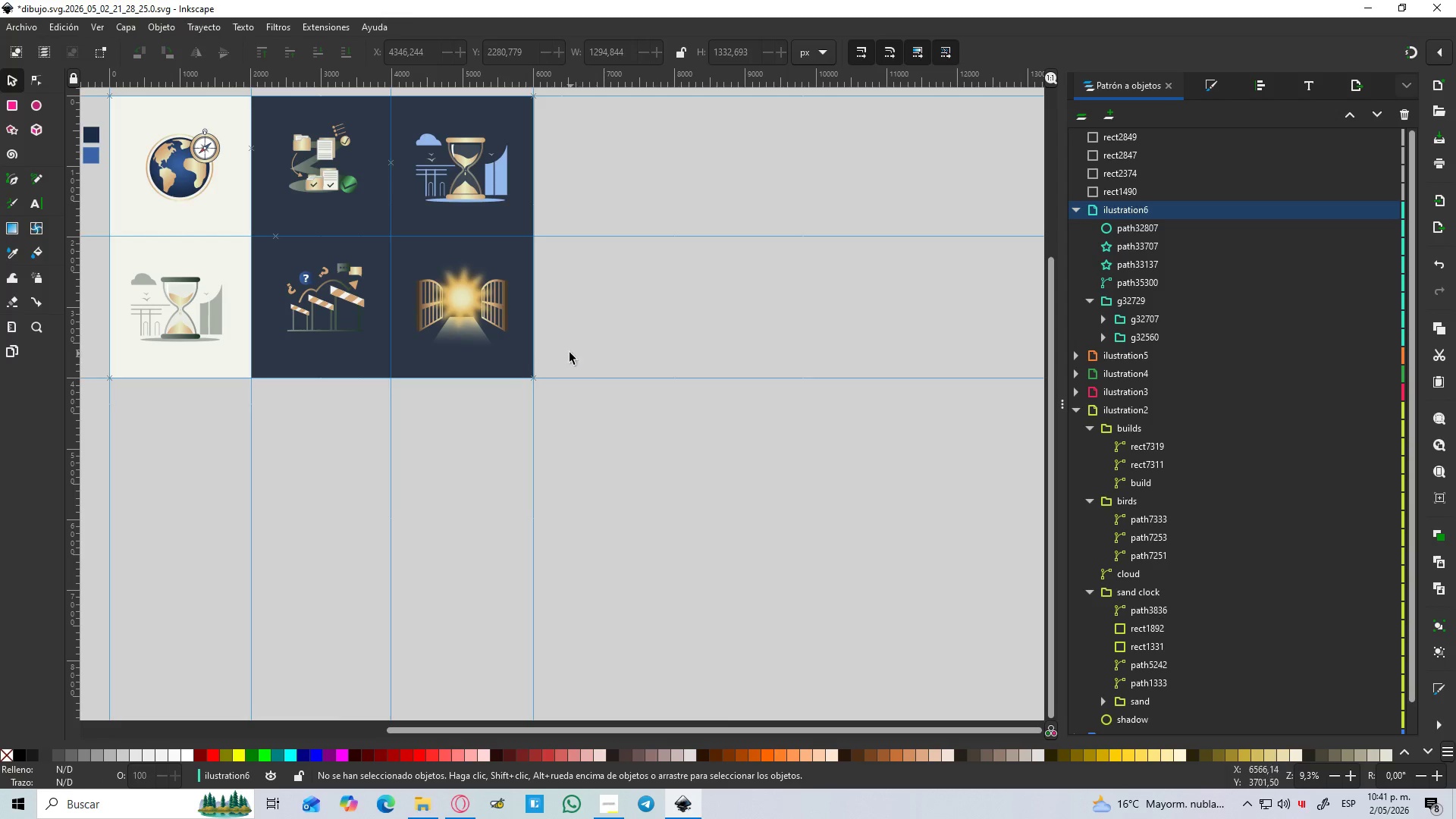 
hold_key(key=Space, duration=0.86)
 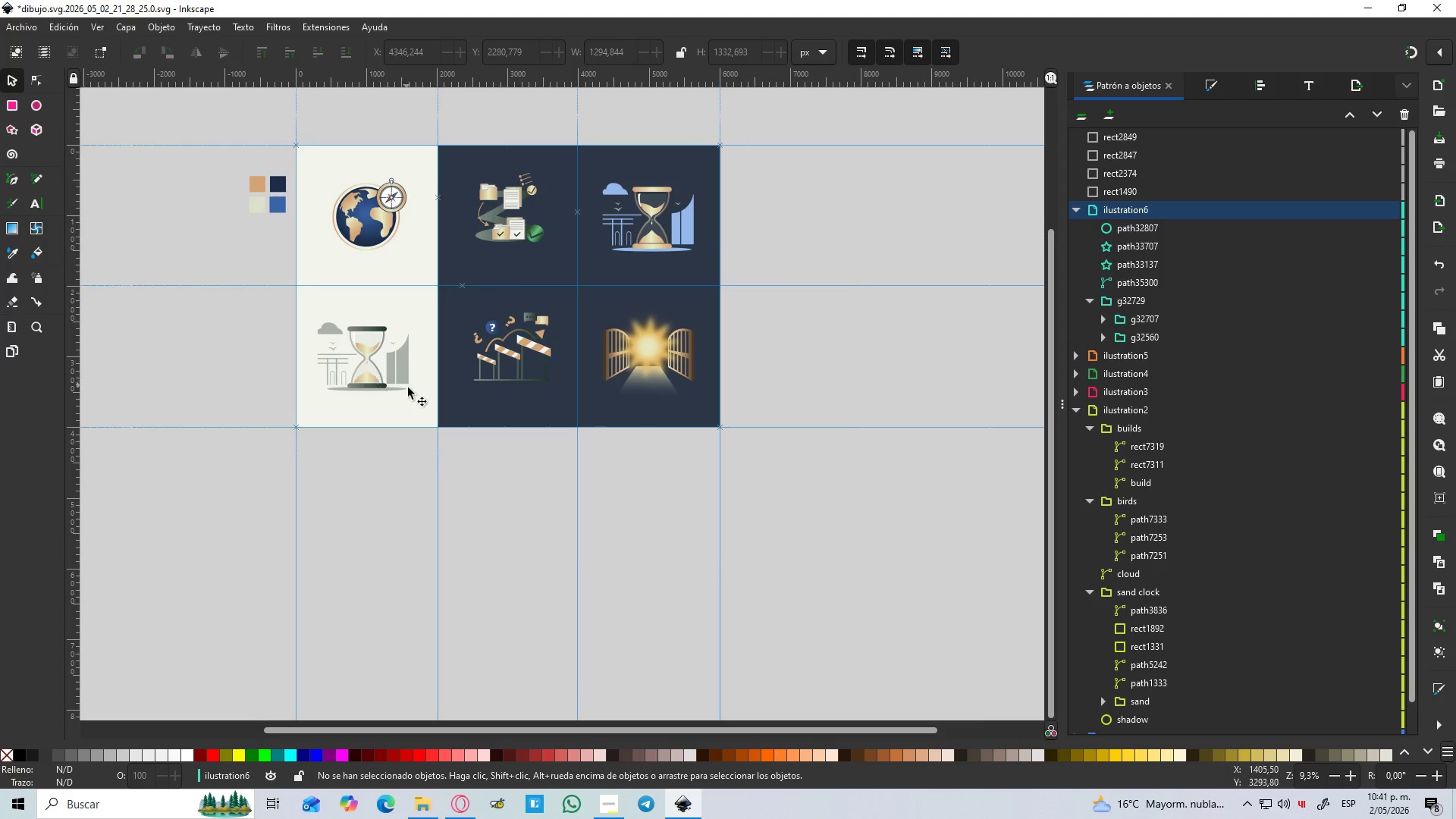 
left_click_drag(start_coordinate=[415, 397], to_coordinate=[286, 312])
 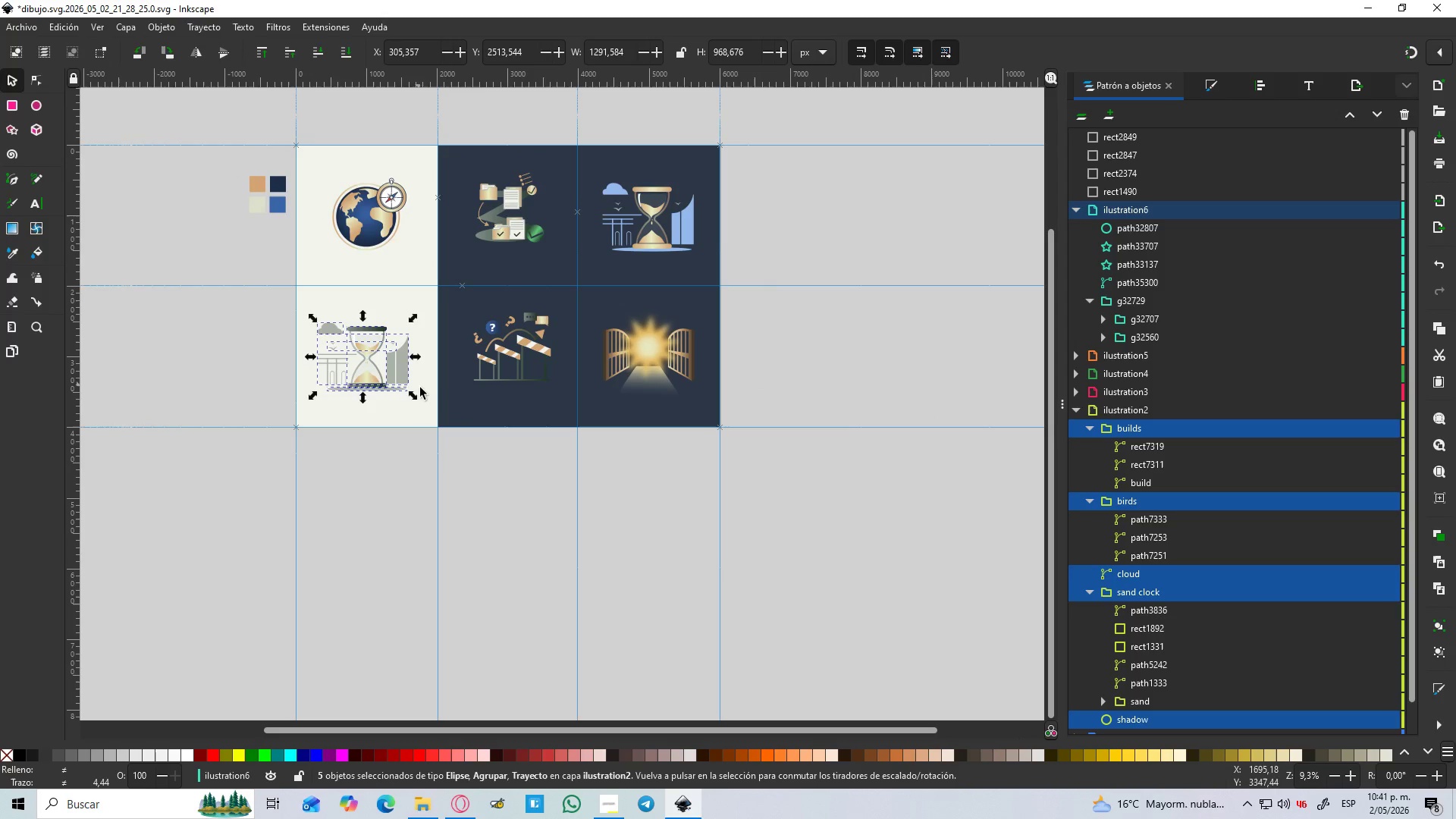 
hold_key(key=ControlLeft, duration=1.34)
hold_key(key=ShiftLeft, duration=0.91)
left_click_drag(start_coordinate=[409, 396], to_coordinate=[400, 390])
 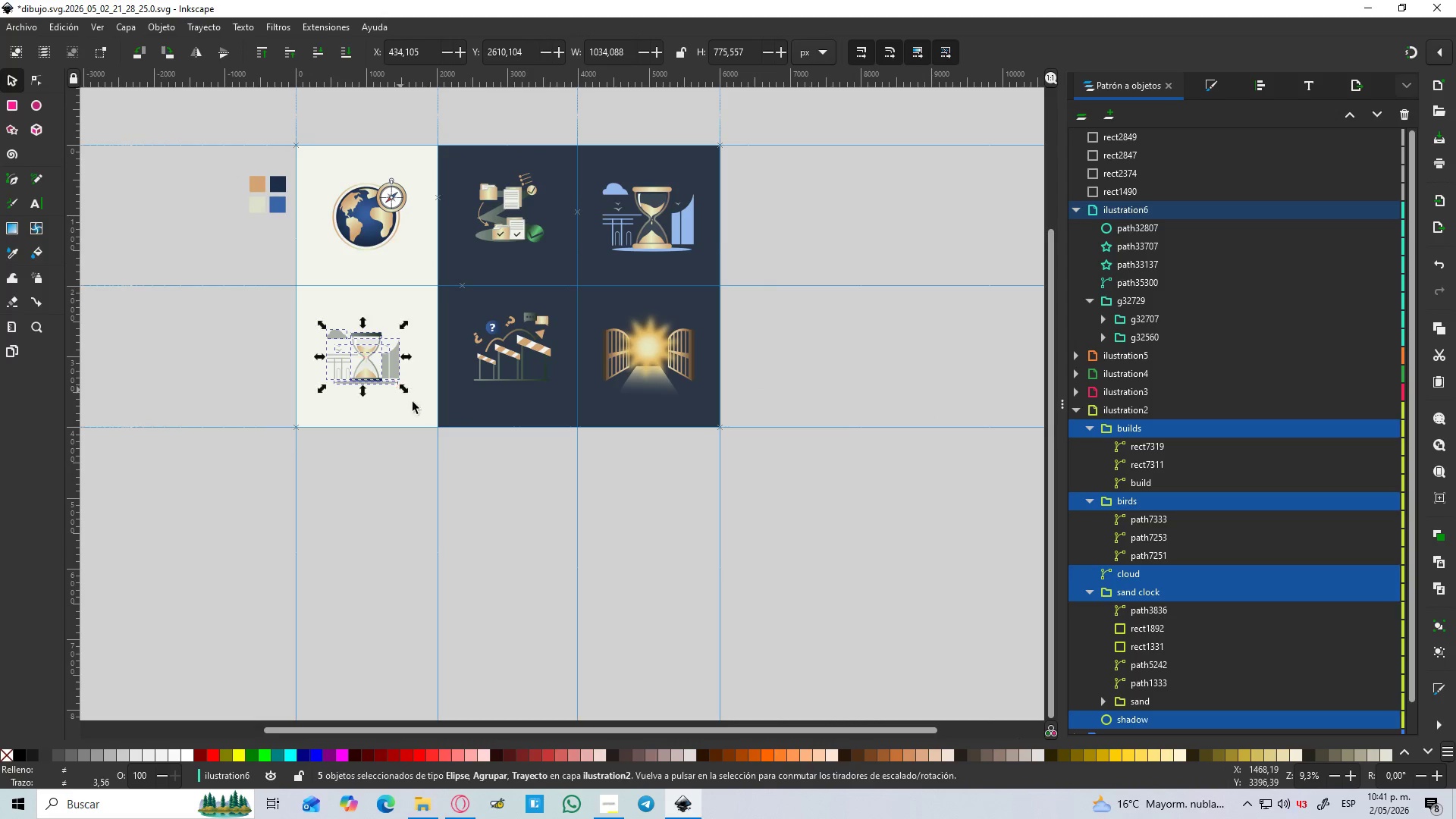 
left_click([428, 450])
 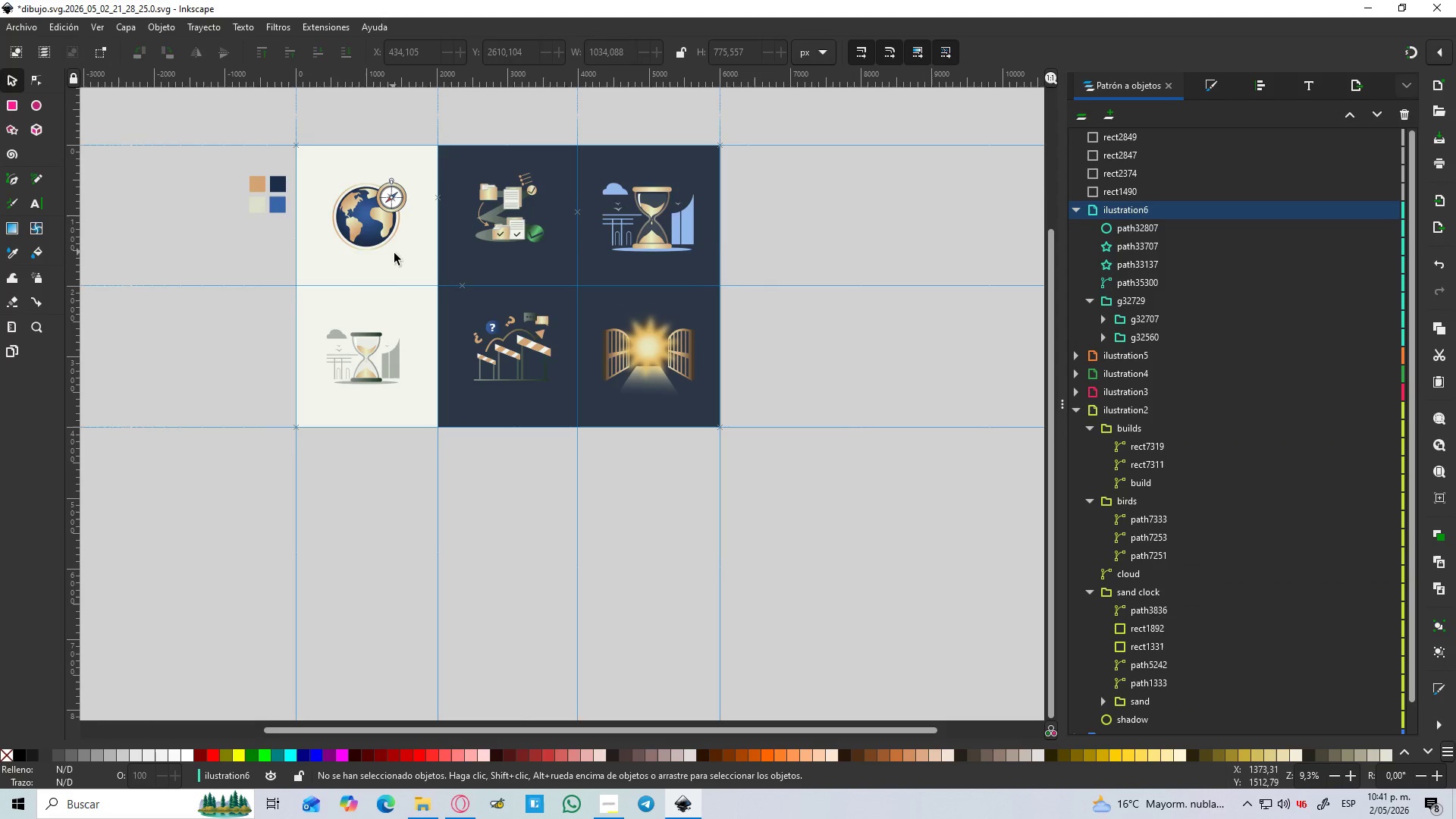 
left_click_drag(start_coordinate=[404, 265], to_coordinate=[309, 161])
 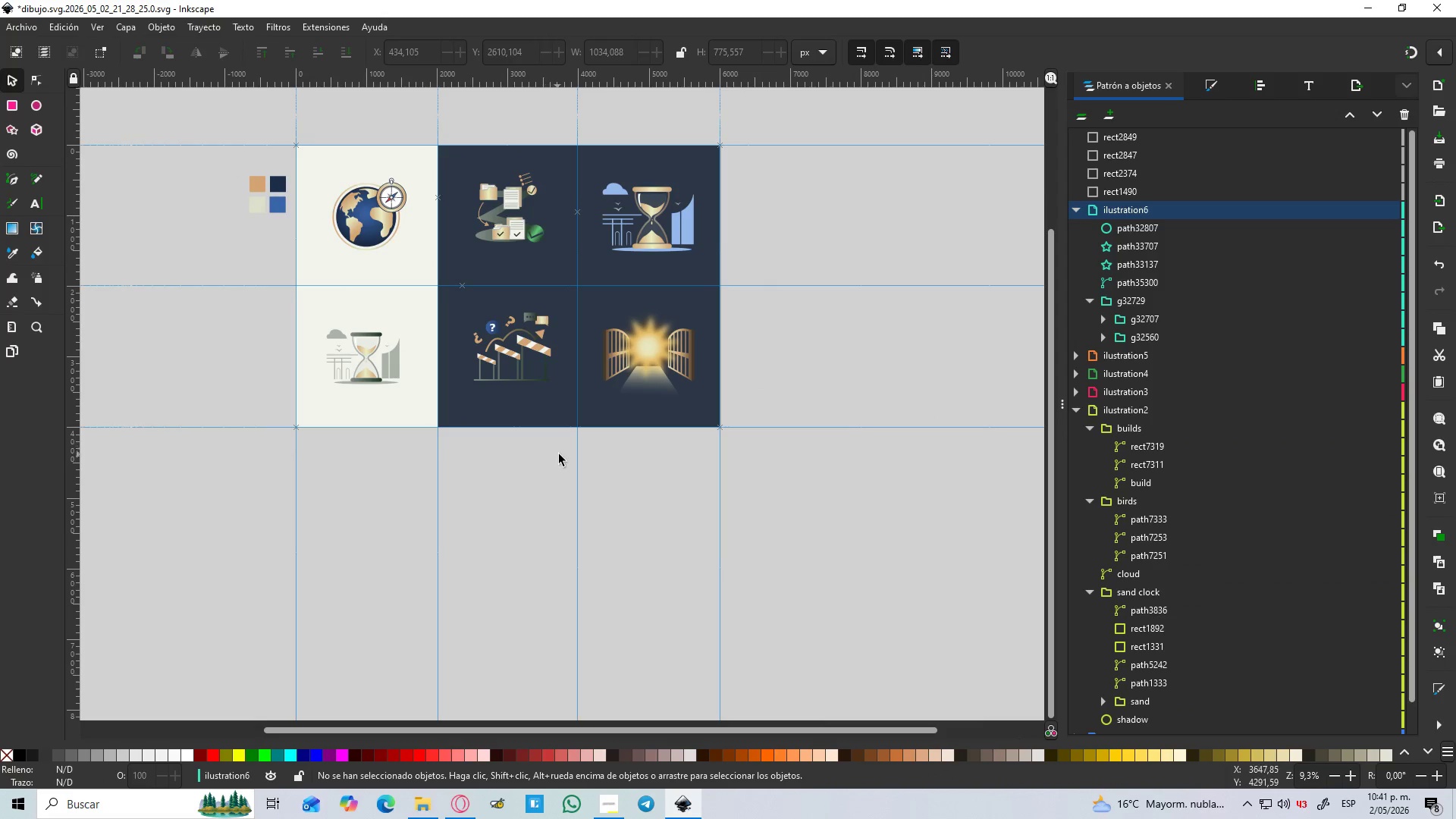 
hold_key(key=Space, duration=0.53)
 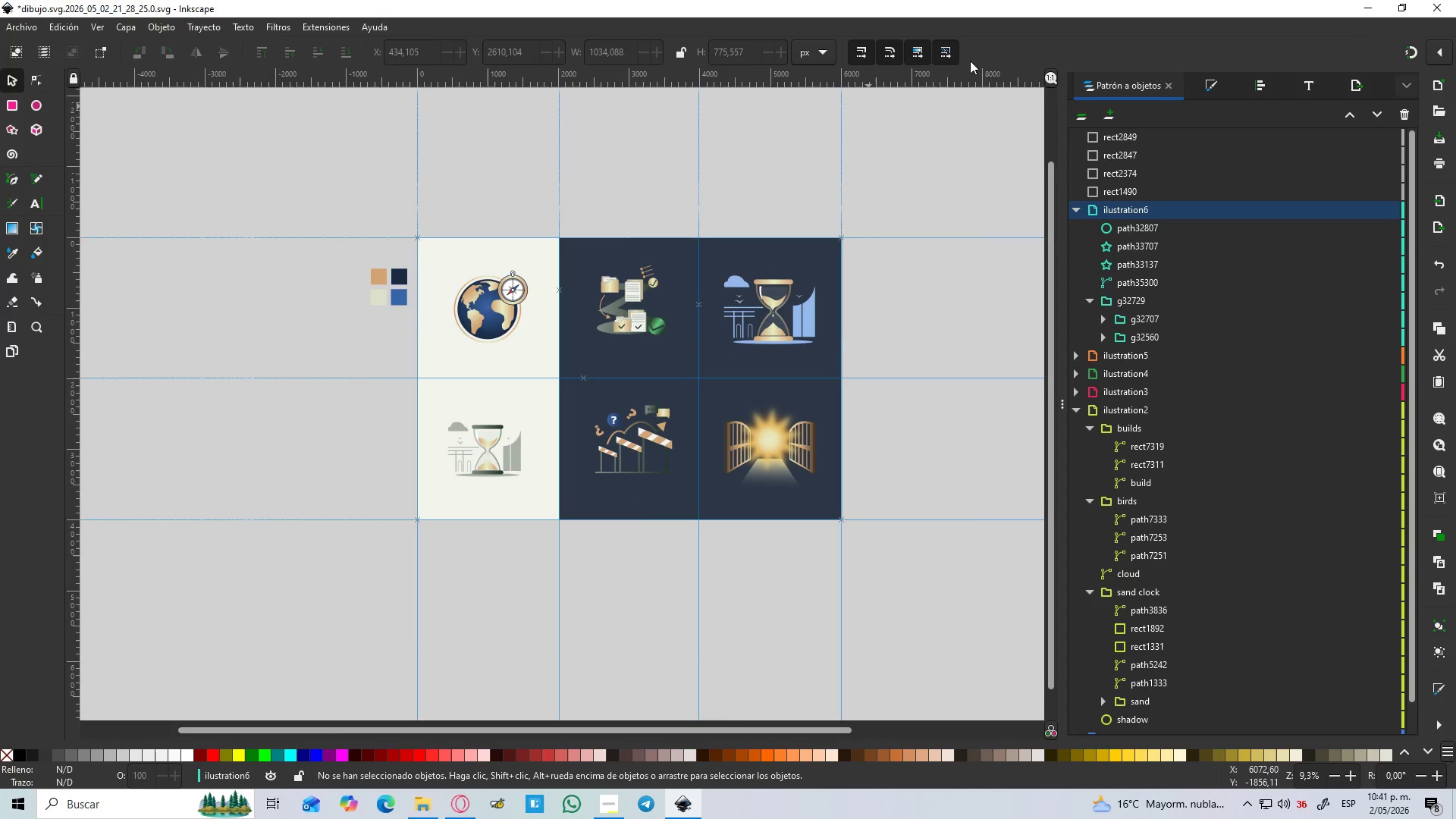 
wait(5.45)
 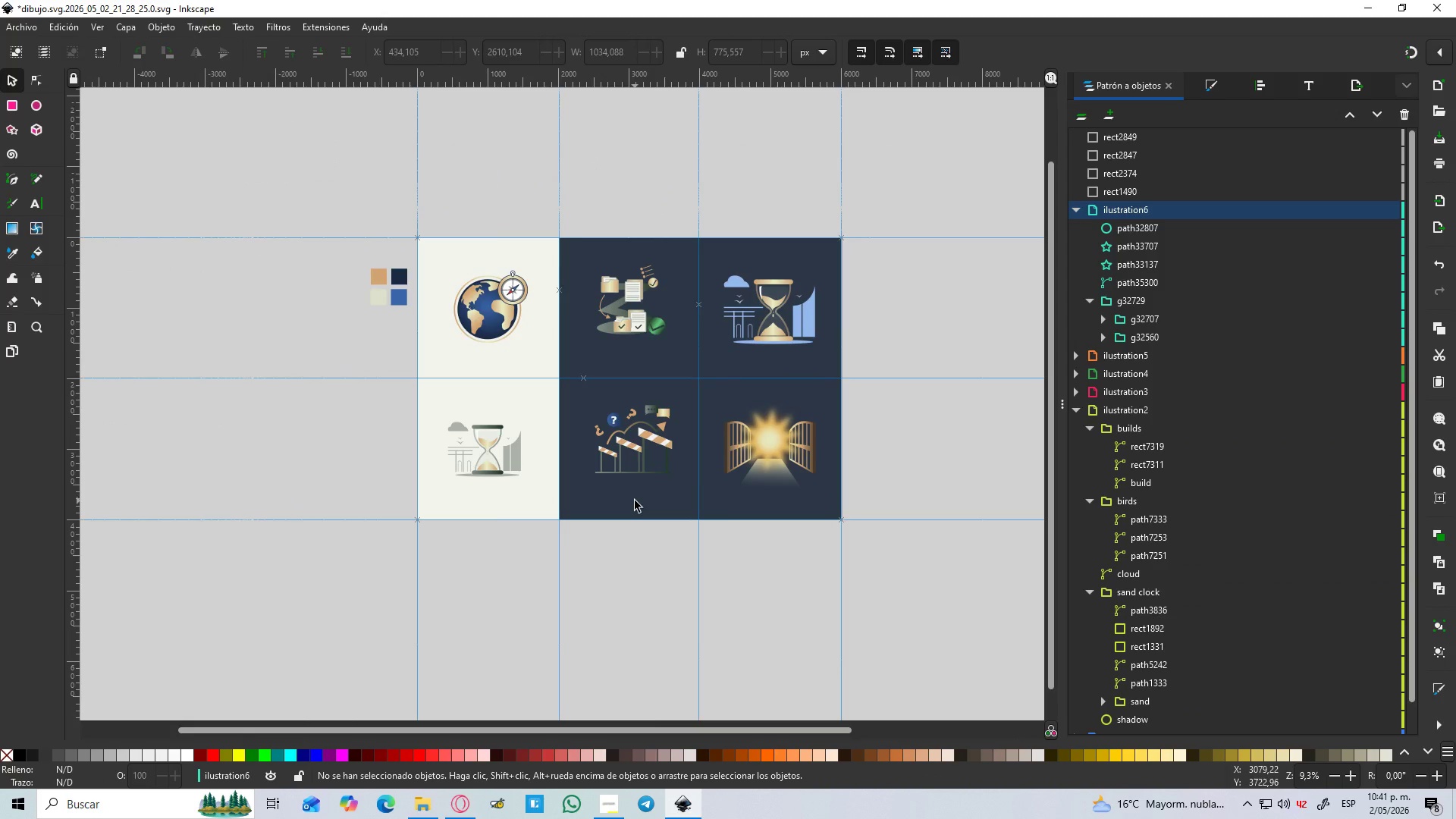 
left_click([893, 353])
 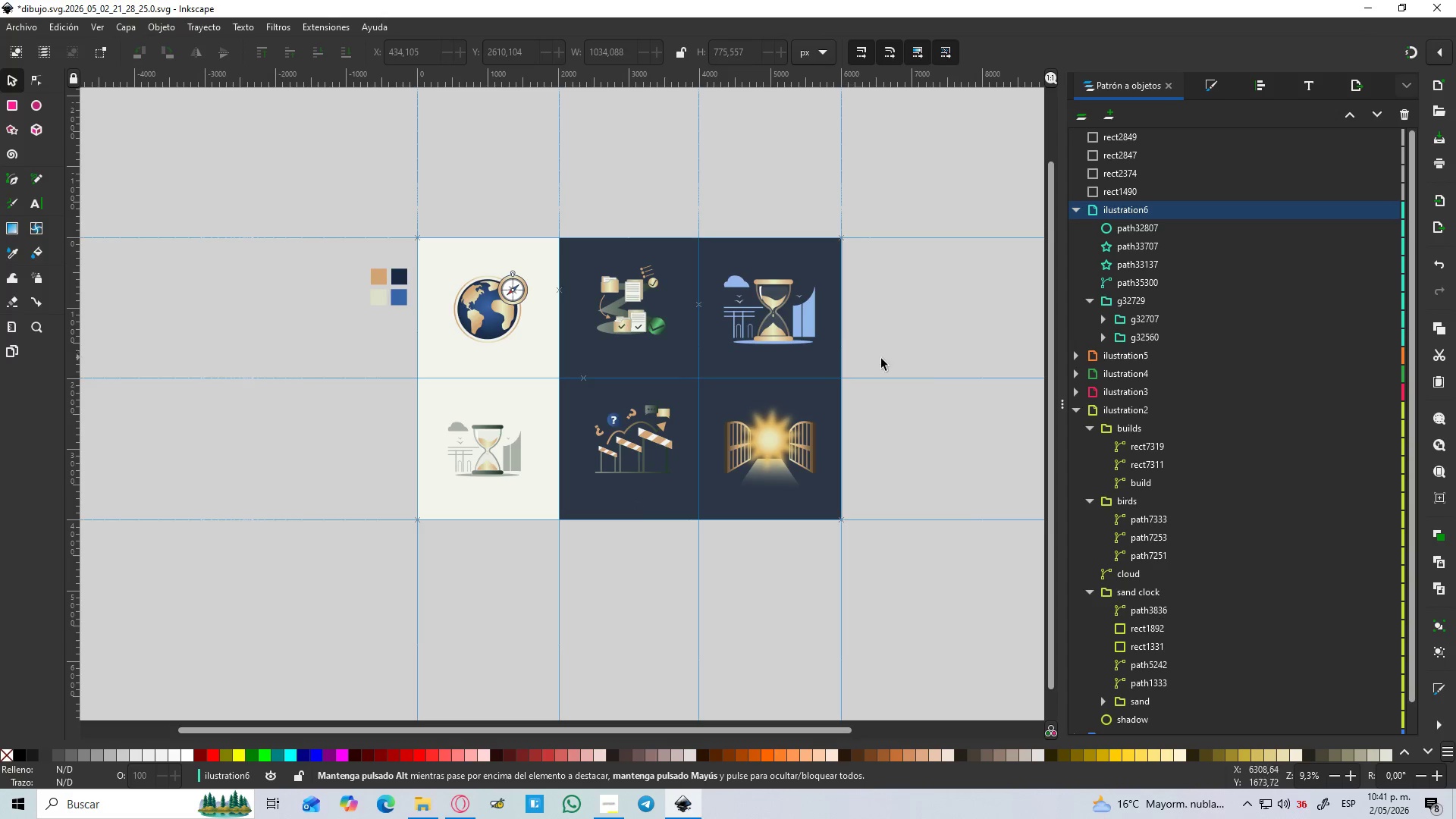 
left_click_drag(start_coordinate=[893, 362], to_coordinate=[423, 239])
 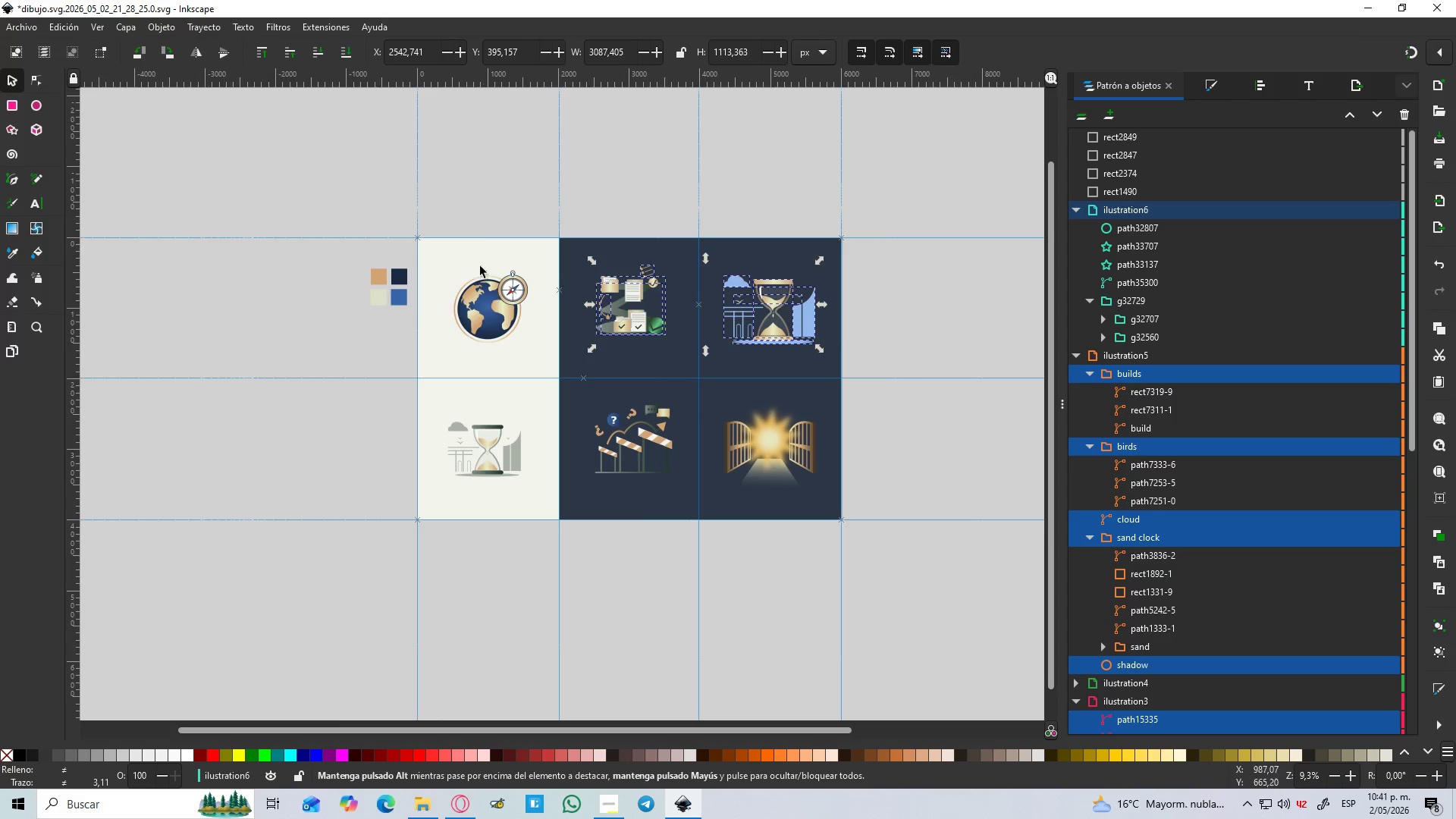 
left_click_drag(start_coordinate=[397, 225], to_coordinate=[883, 371])
 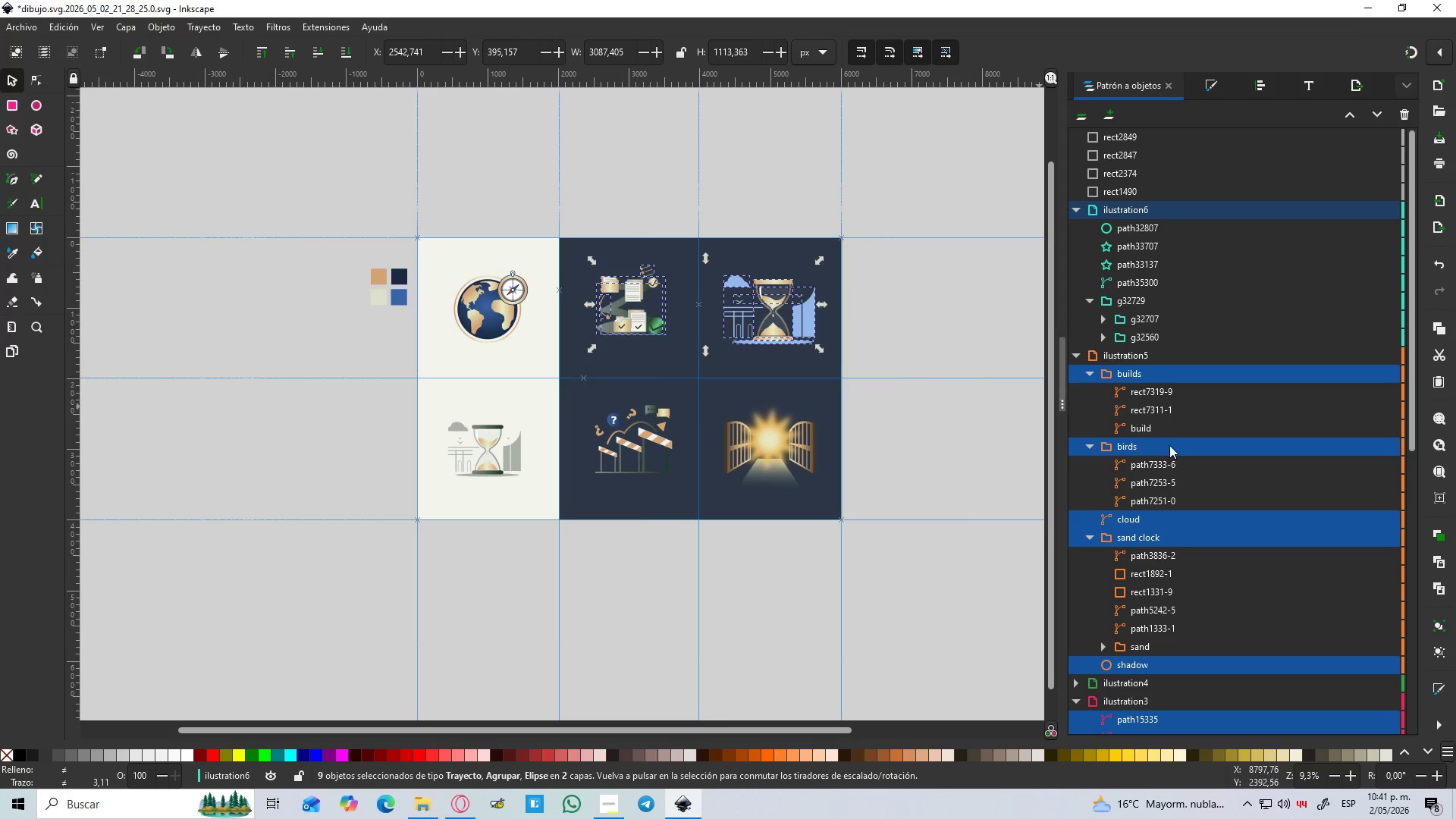 
scroll: coordinate [1338, 560], scroll_direction: down, amount: 11.0
 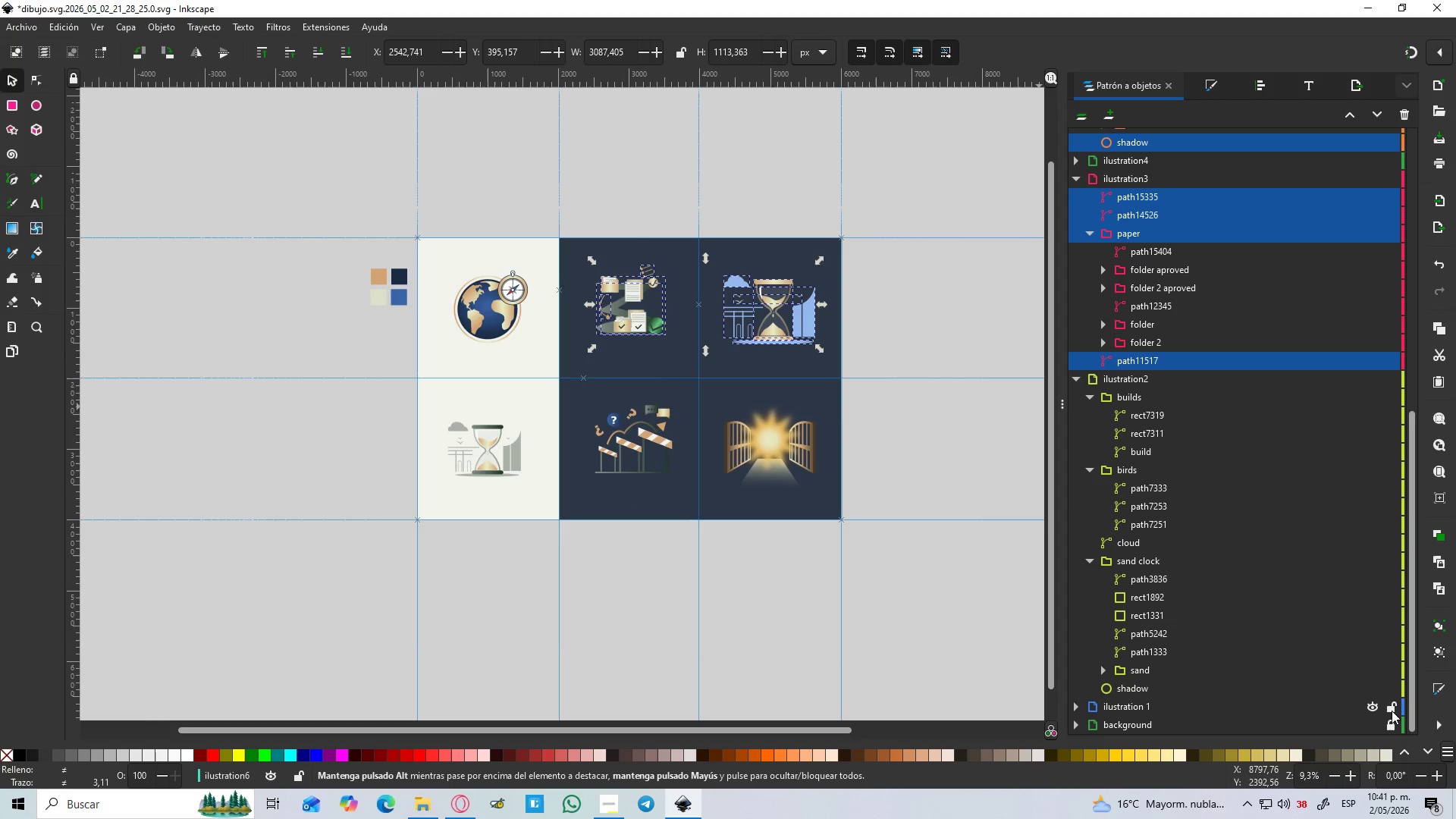 
double_click([1392, 711])
 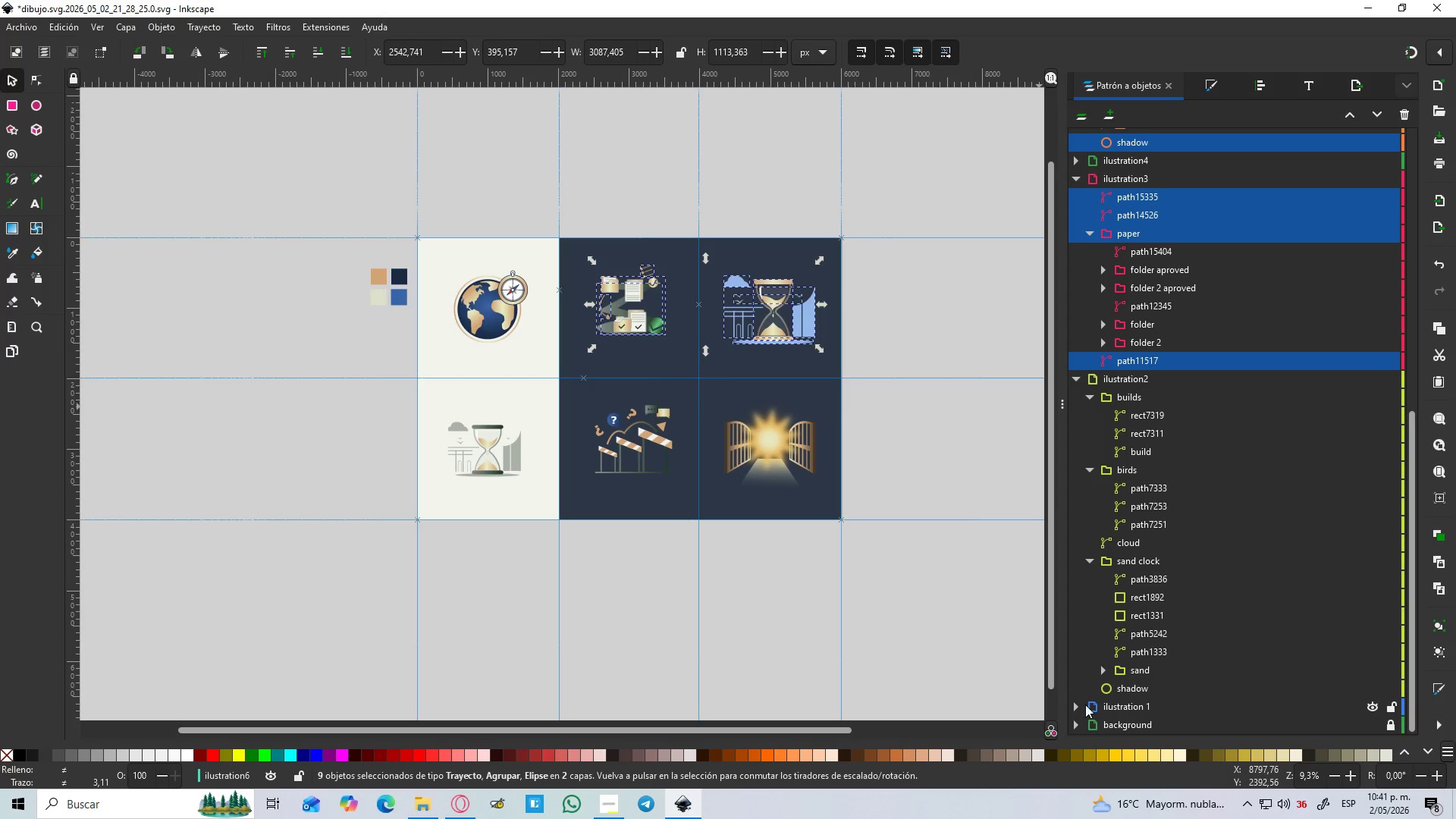 
scroll: coordinate [1309, 642], scroll_direction: down, amount: 5.0
 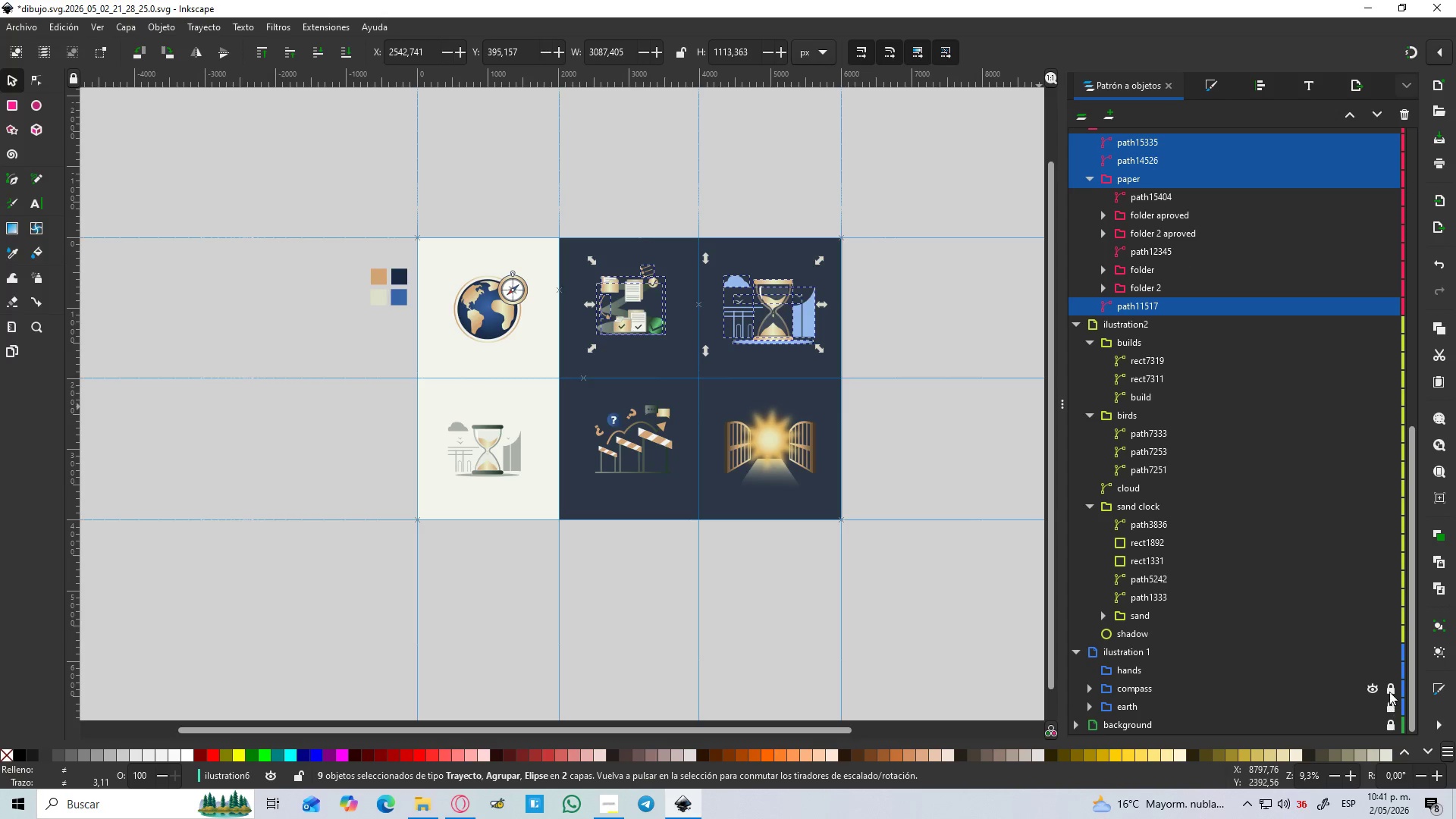 
left_click([1388, 686])
 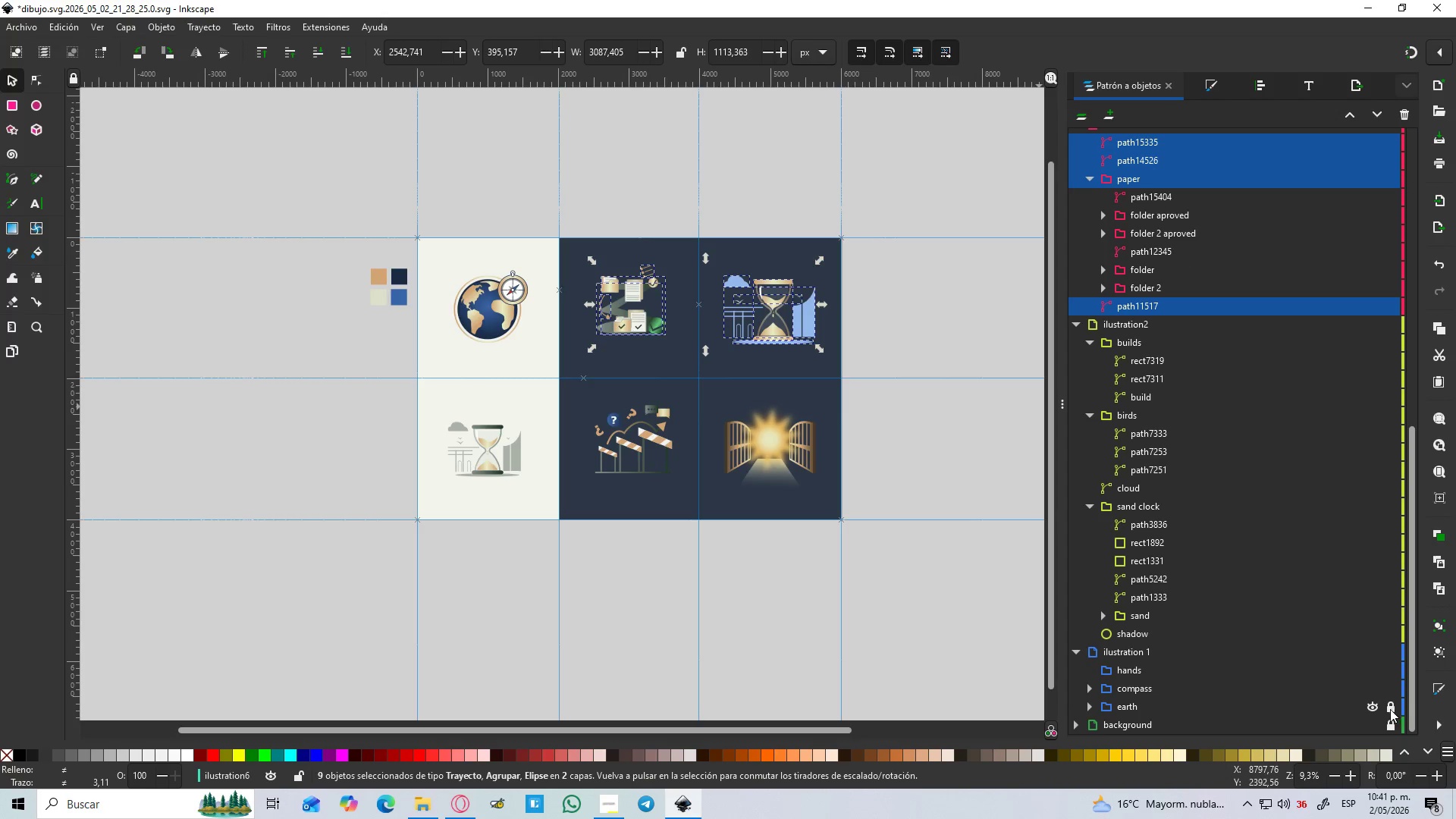 
left_click([1389, 709])
 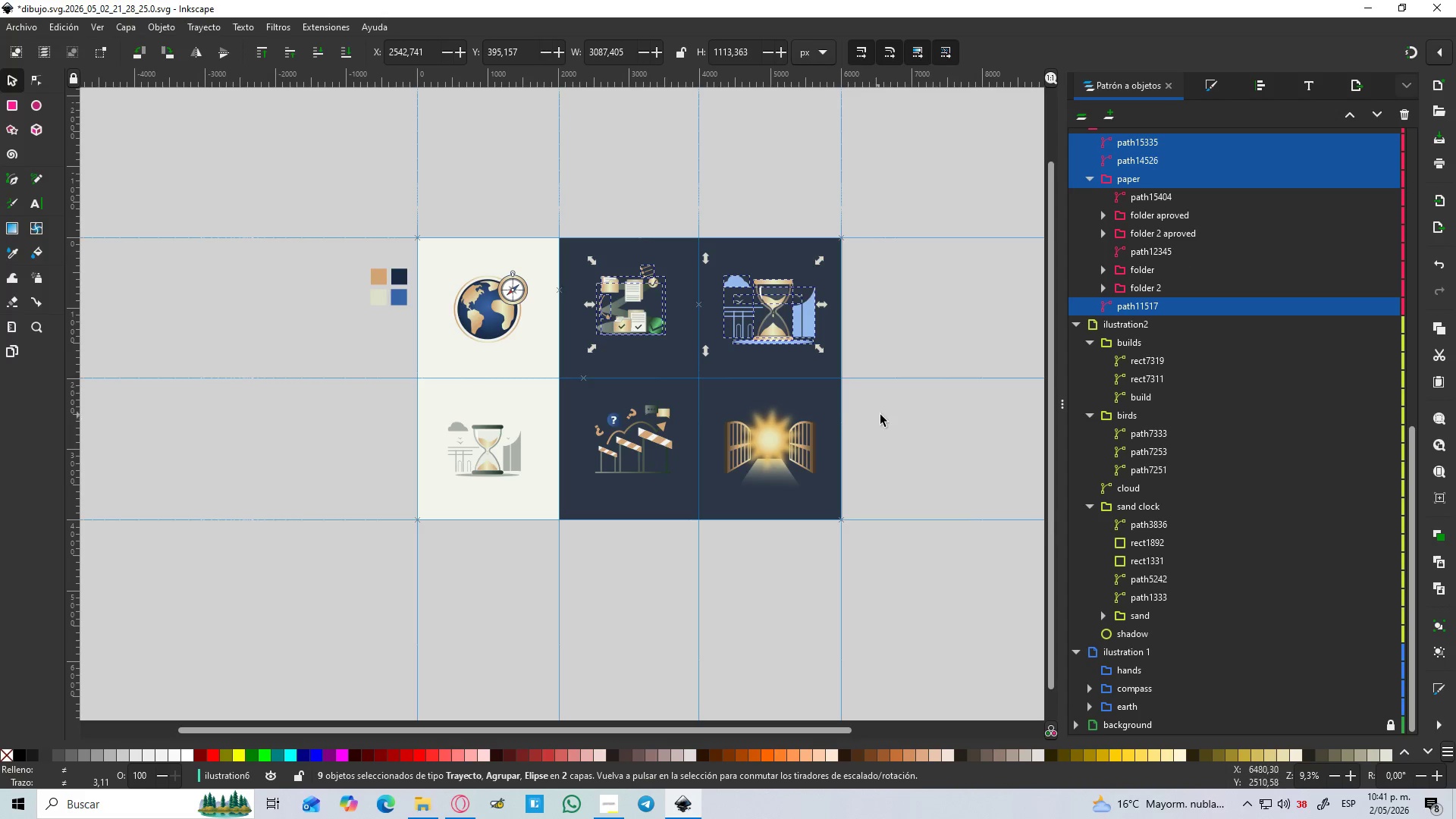 
left_click([895, 368])
 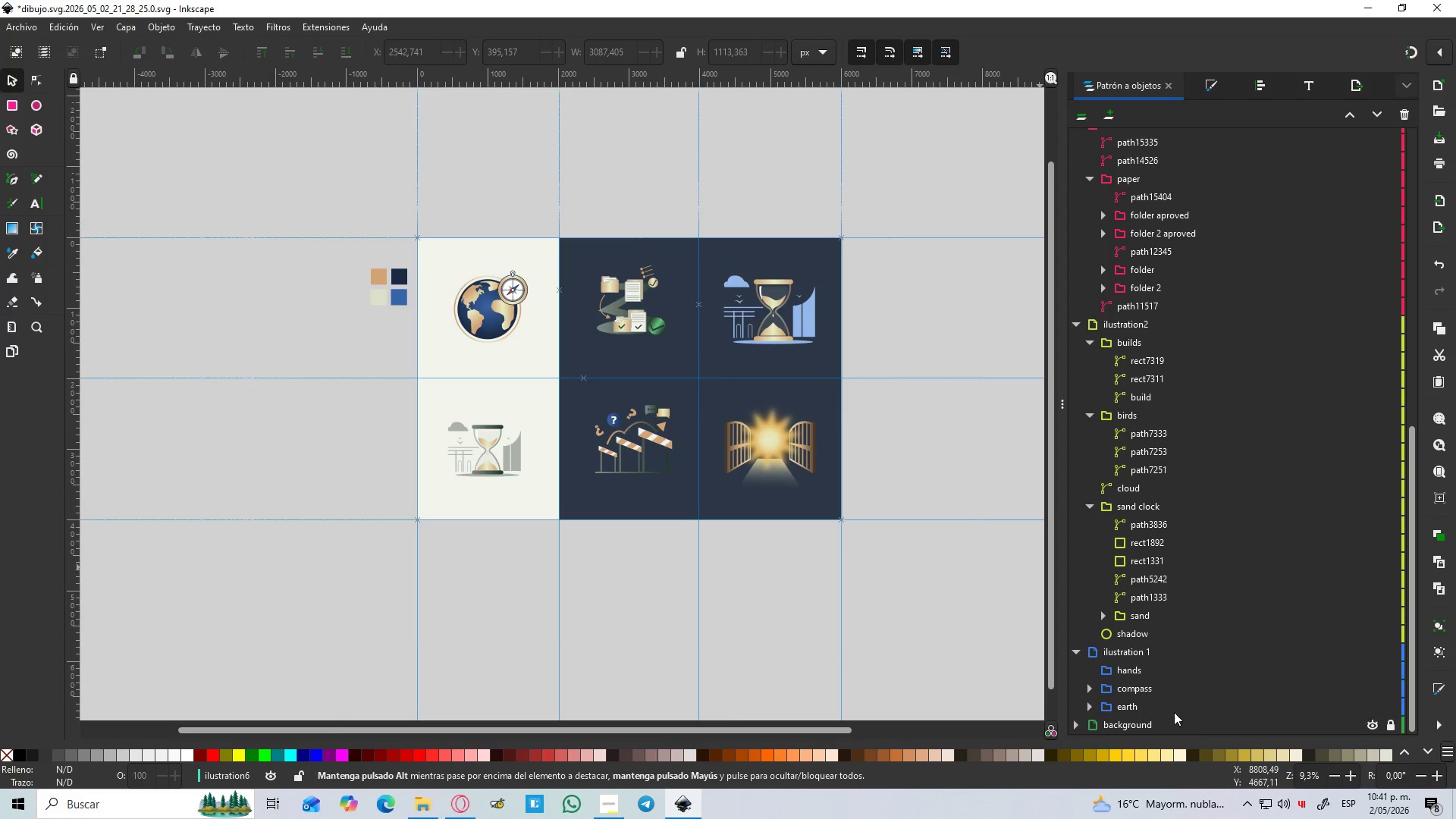 
left_click([1138, 660])
 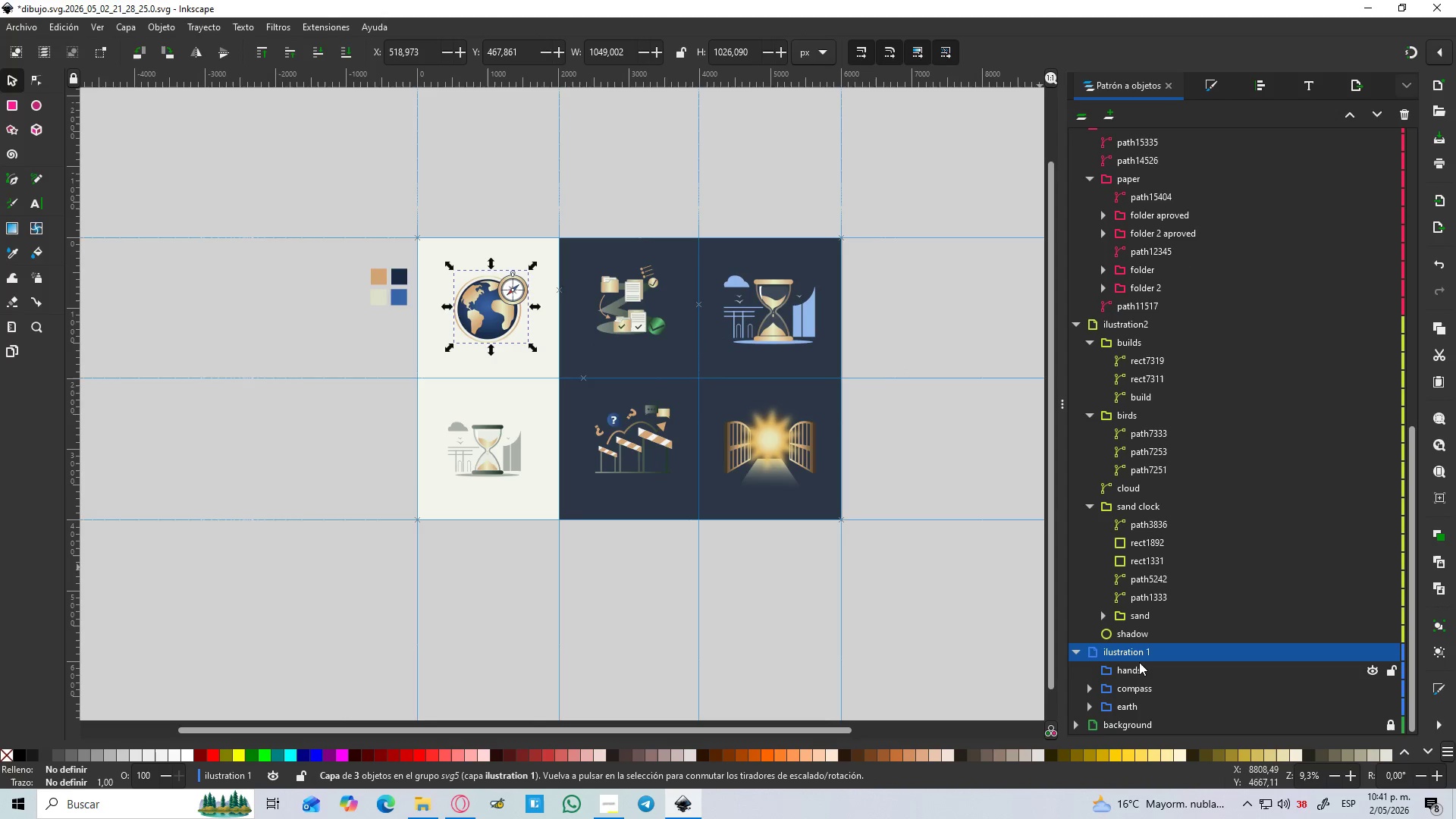 
left_click([1141, 664])
 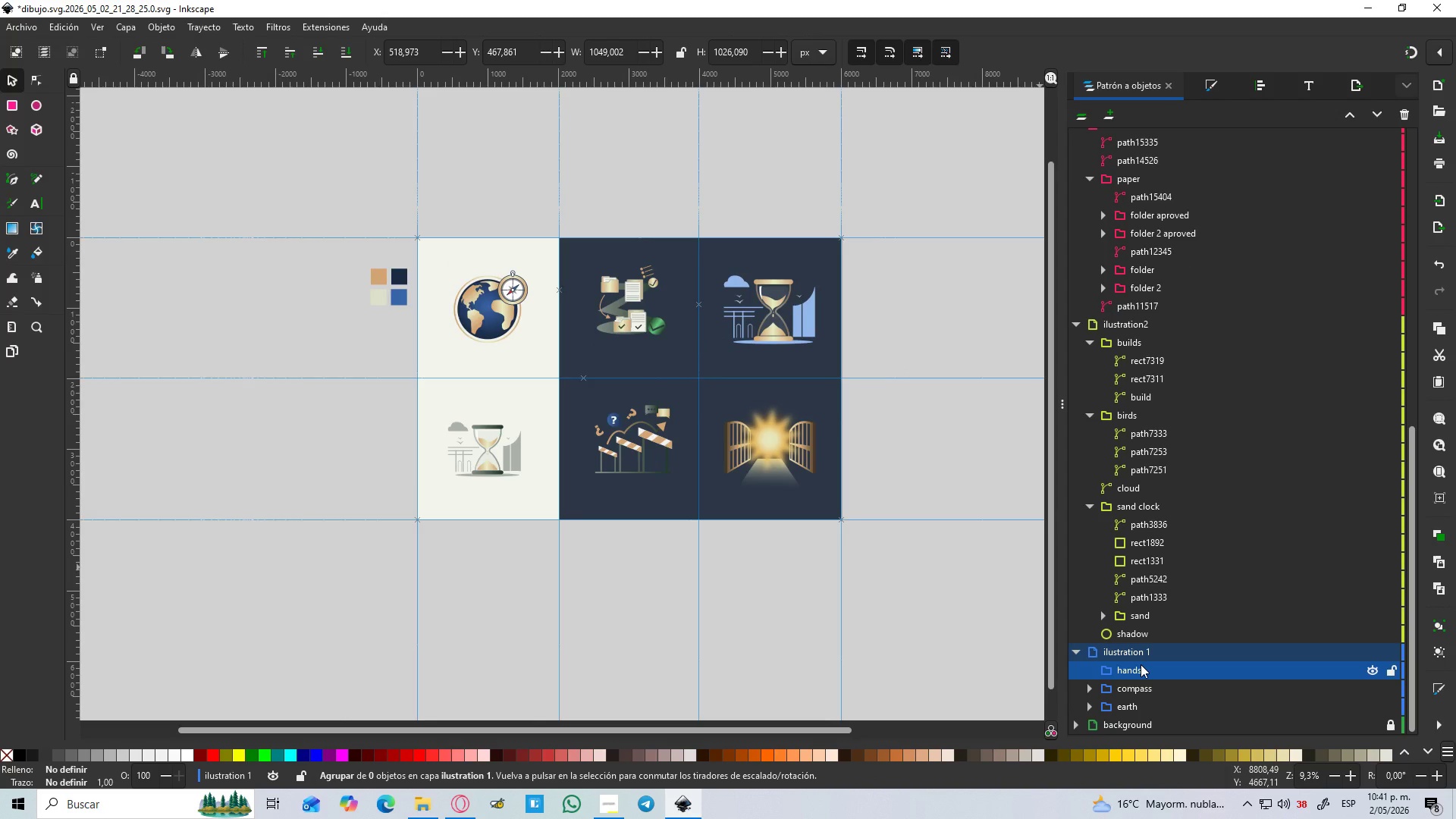 
key(Delete)
 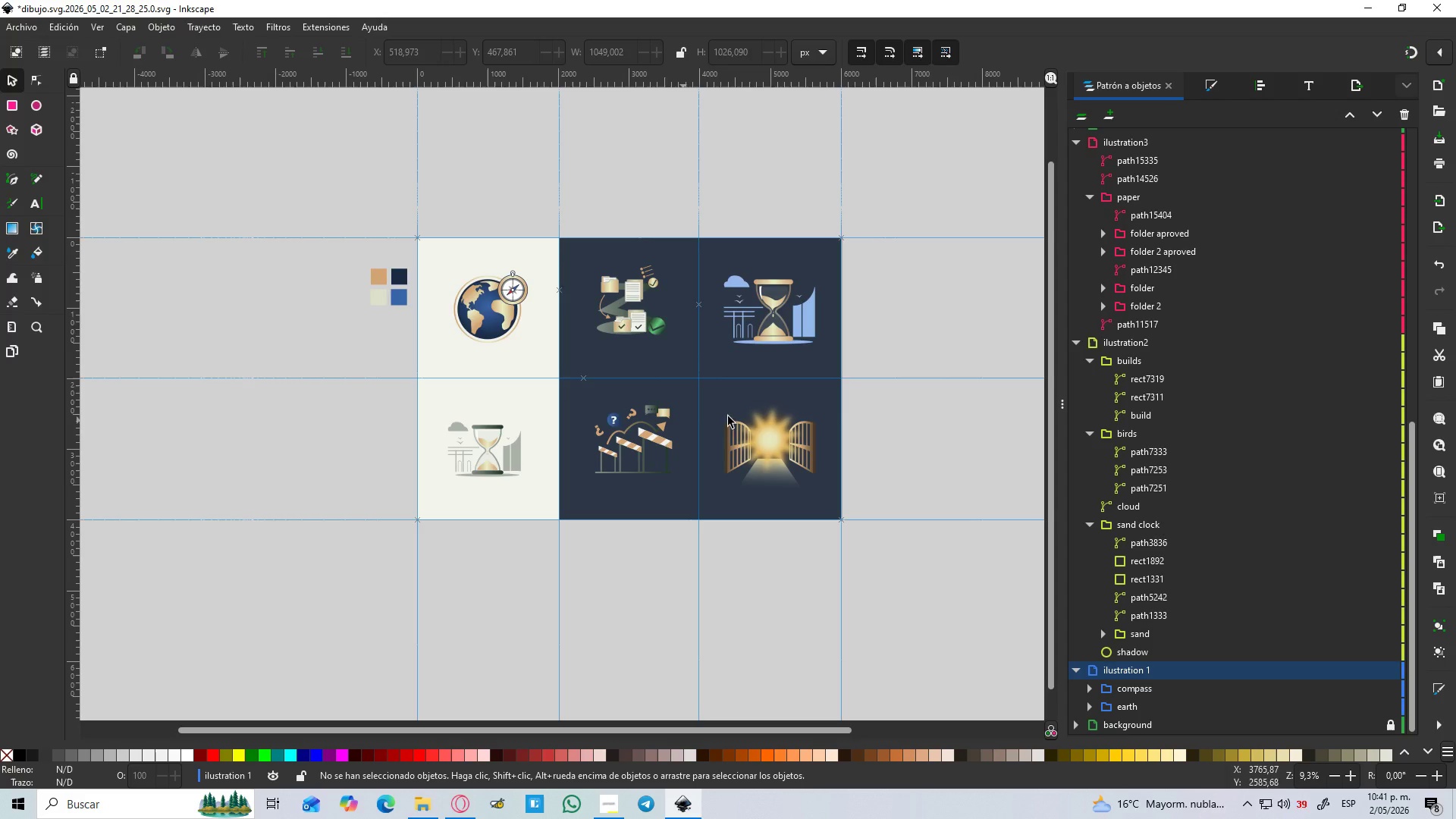 
left_click([872, 324])
 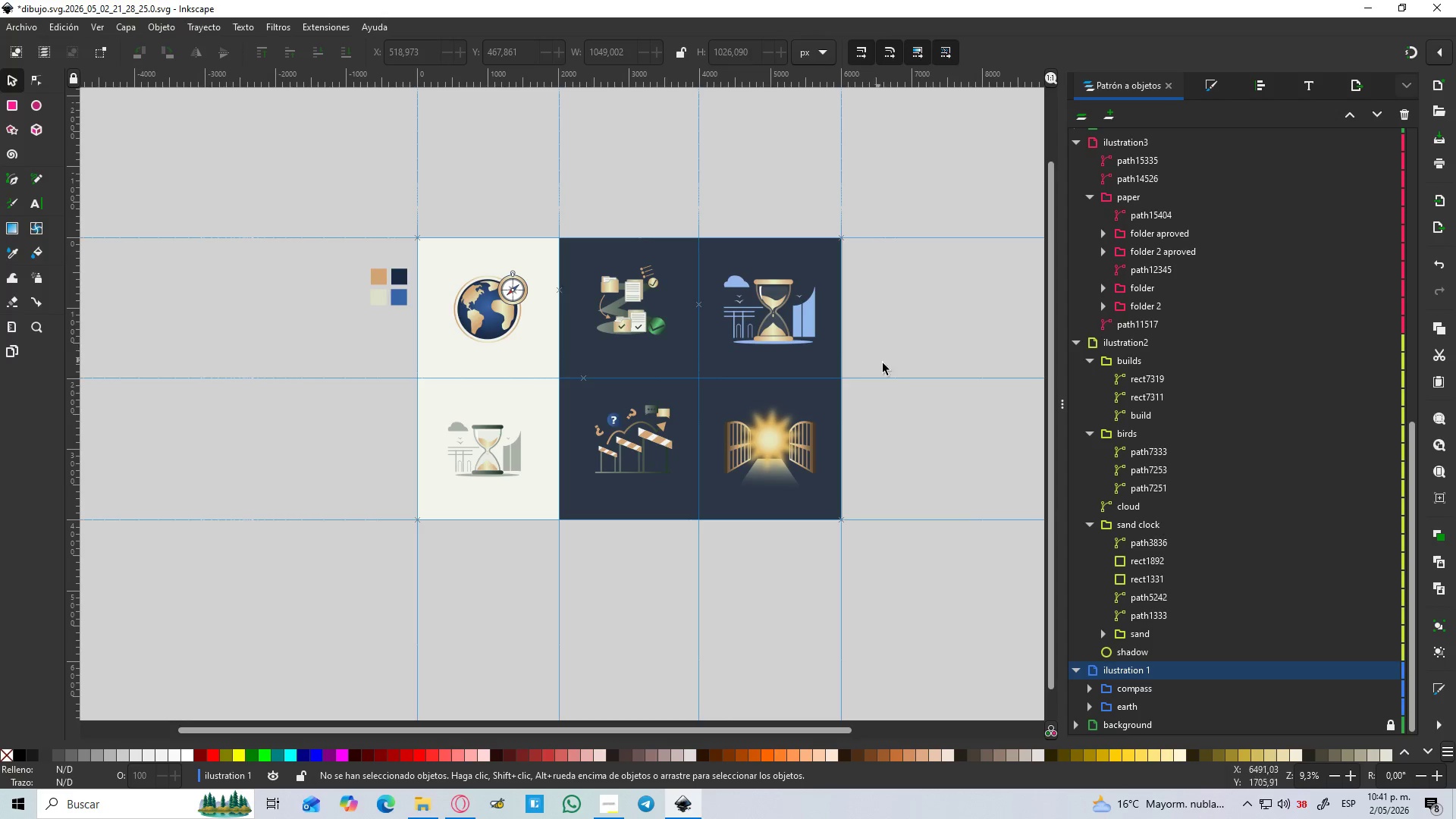 
left_click_drag(start_coordinate=[892, 378], to_coordinate=[417, 251])
 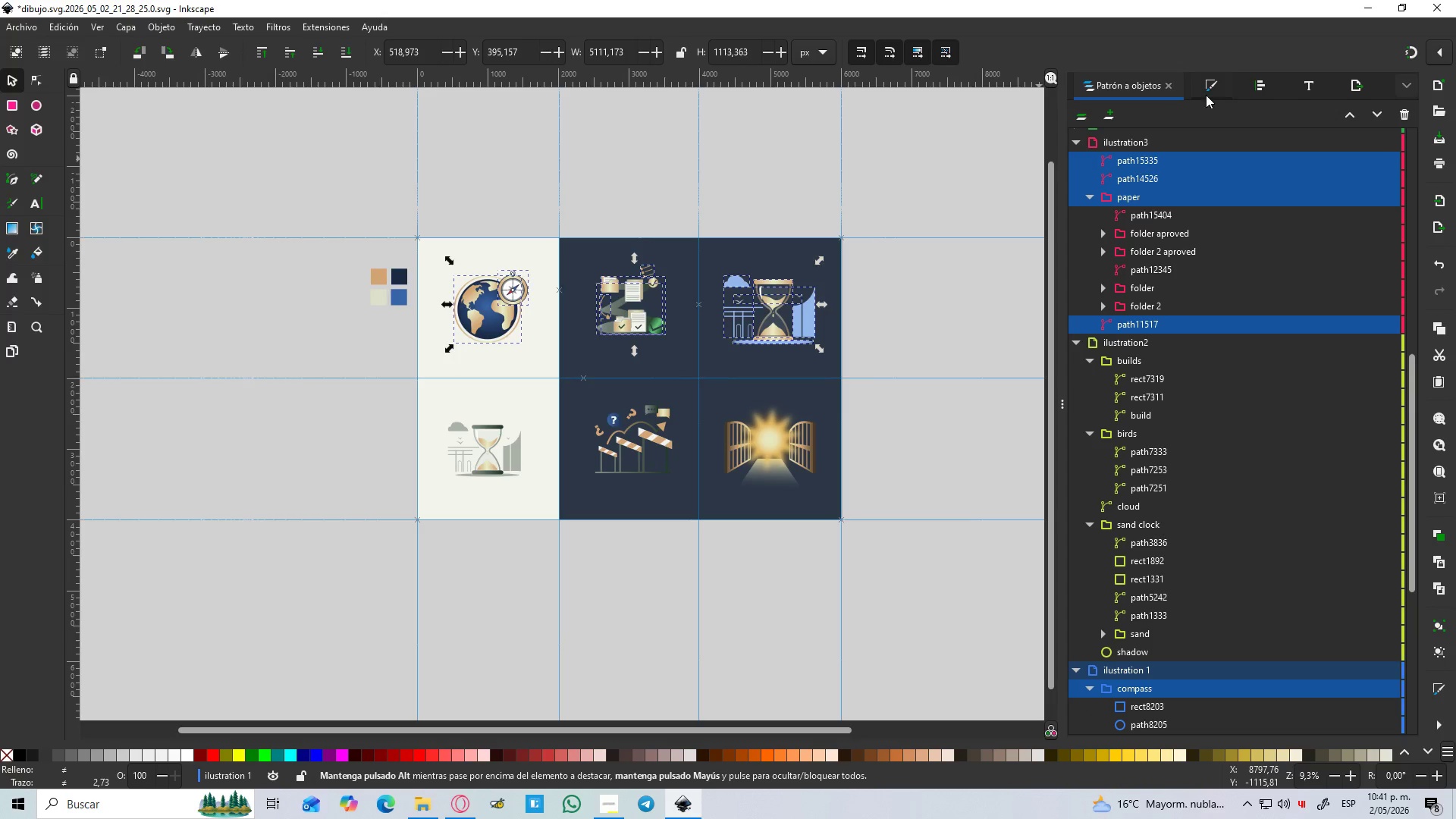 
left_click([1259, 87])
 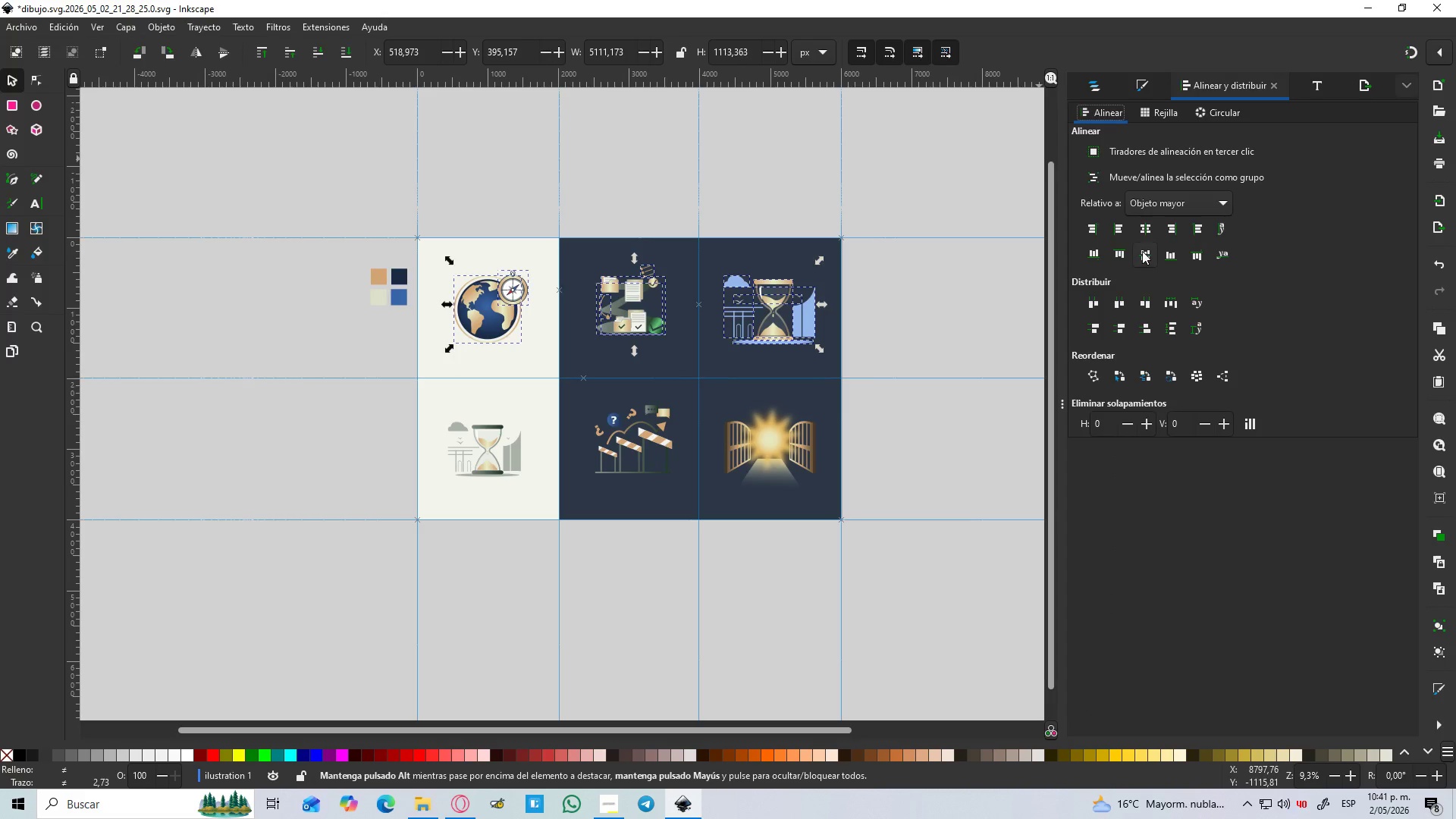 
left_click([1144, 253])
 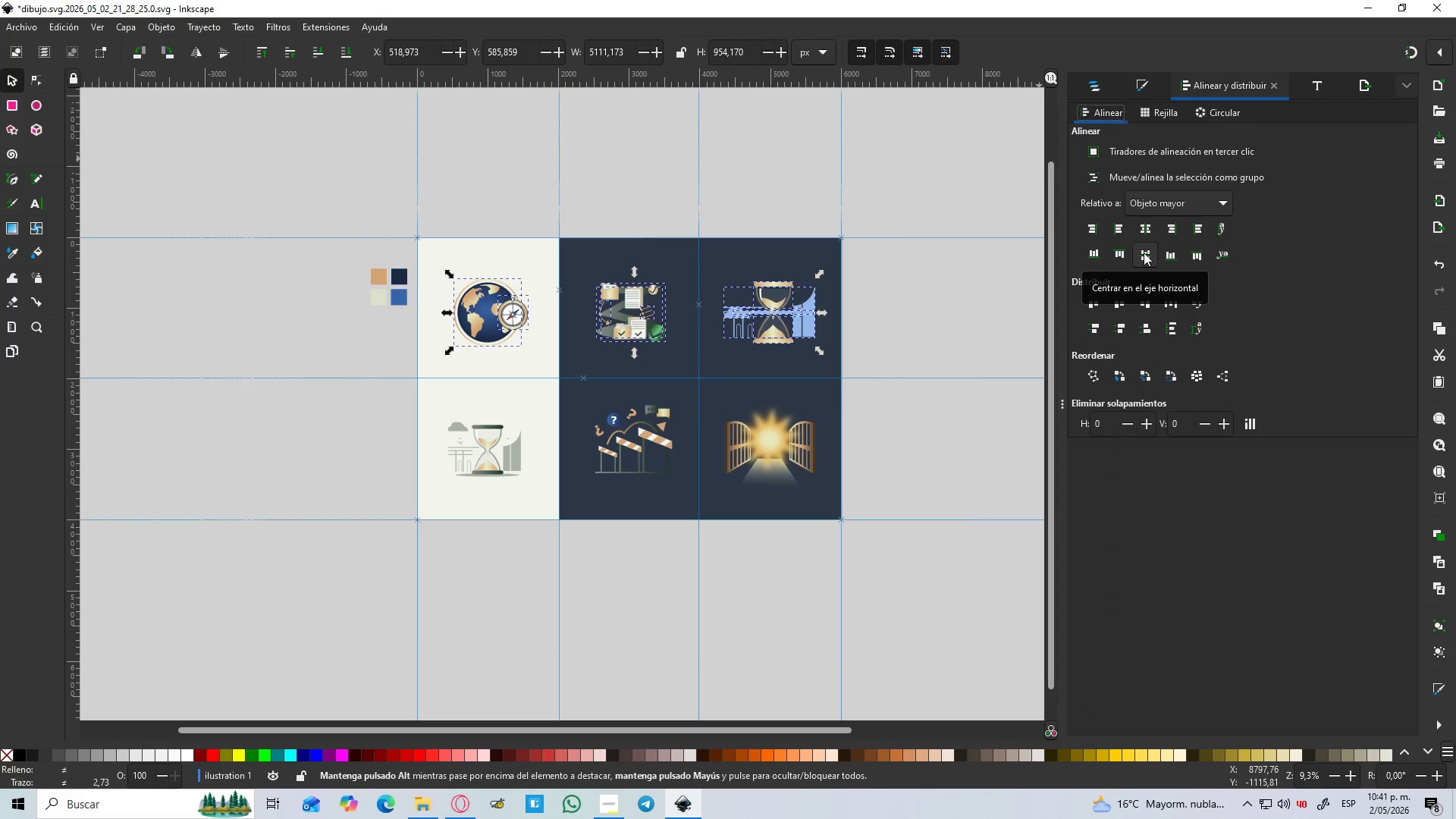 
key(Meta+MetaLeft)
 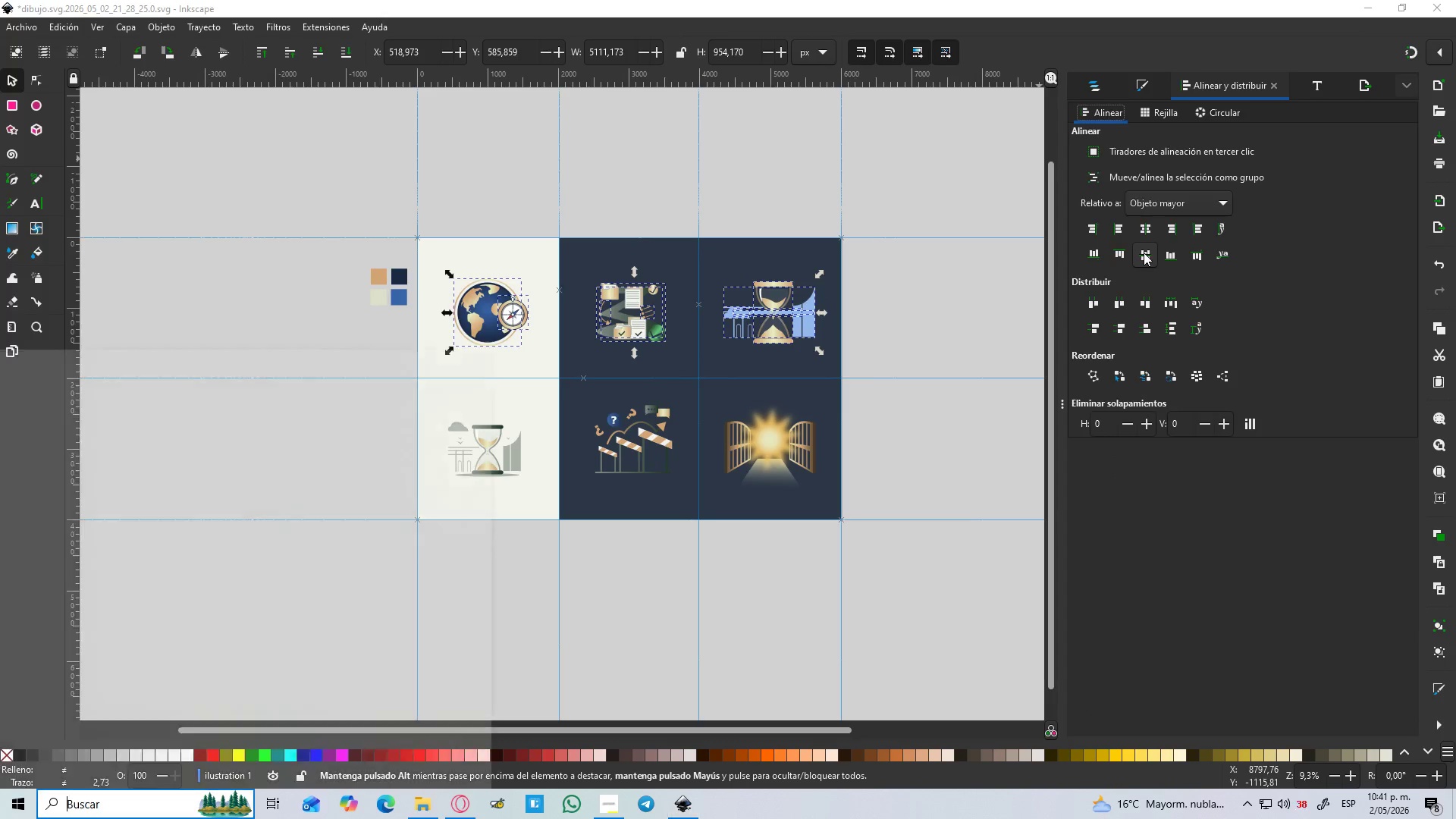 
hold_key(key=ControlLeft, duration=0.44)
 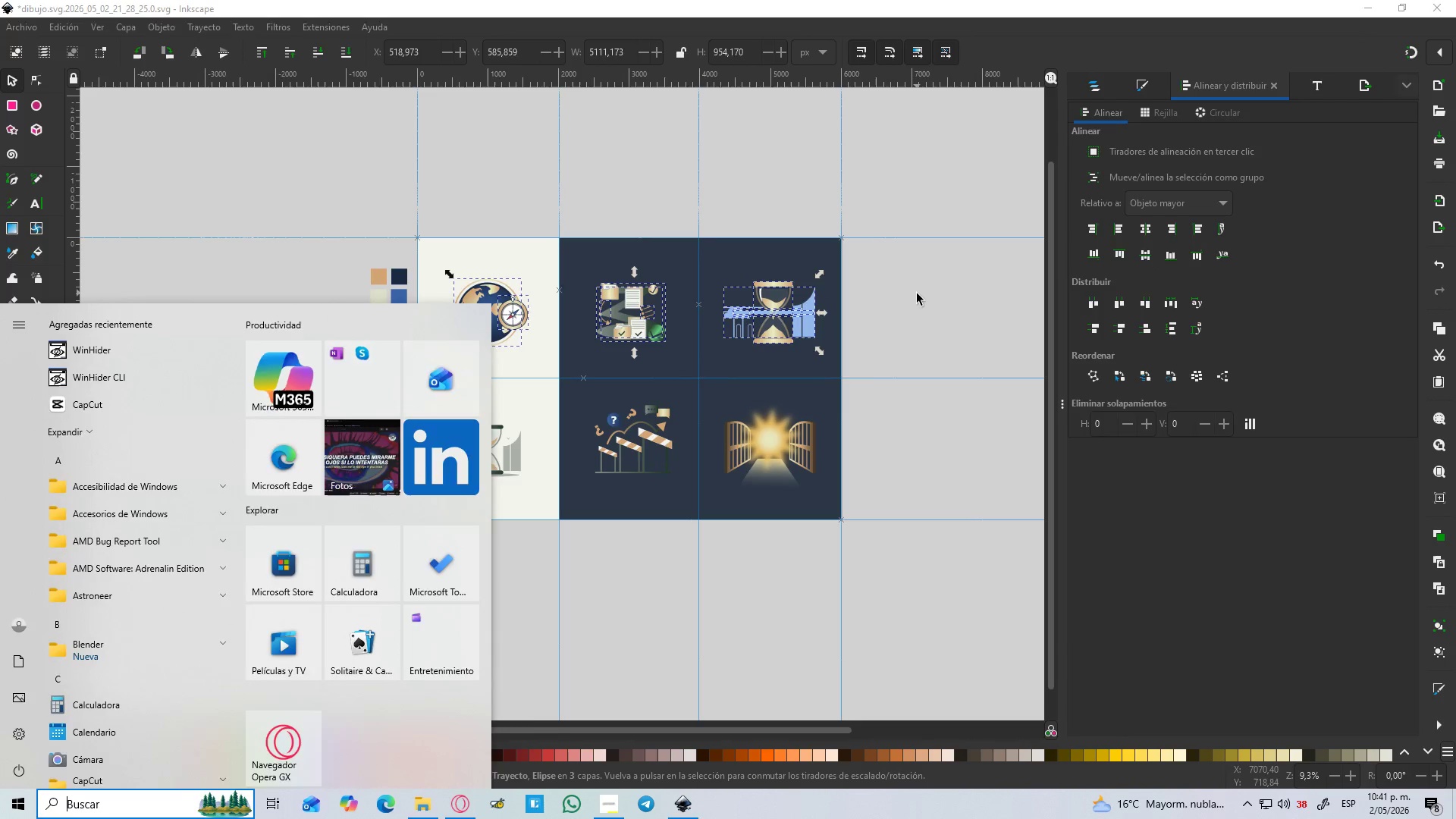 
left_click([917, 293])
 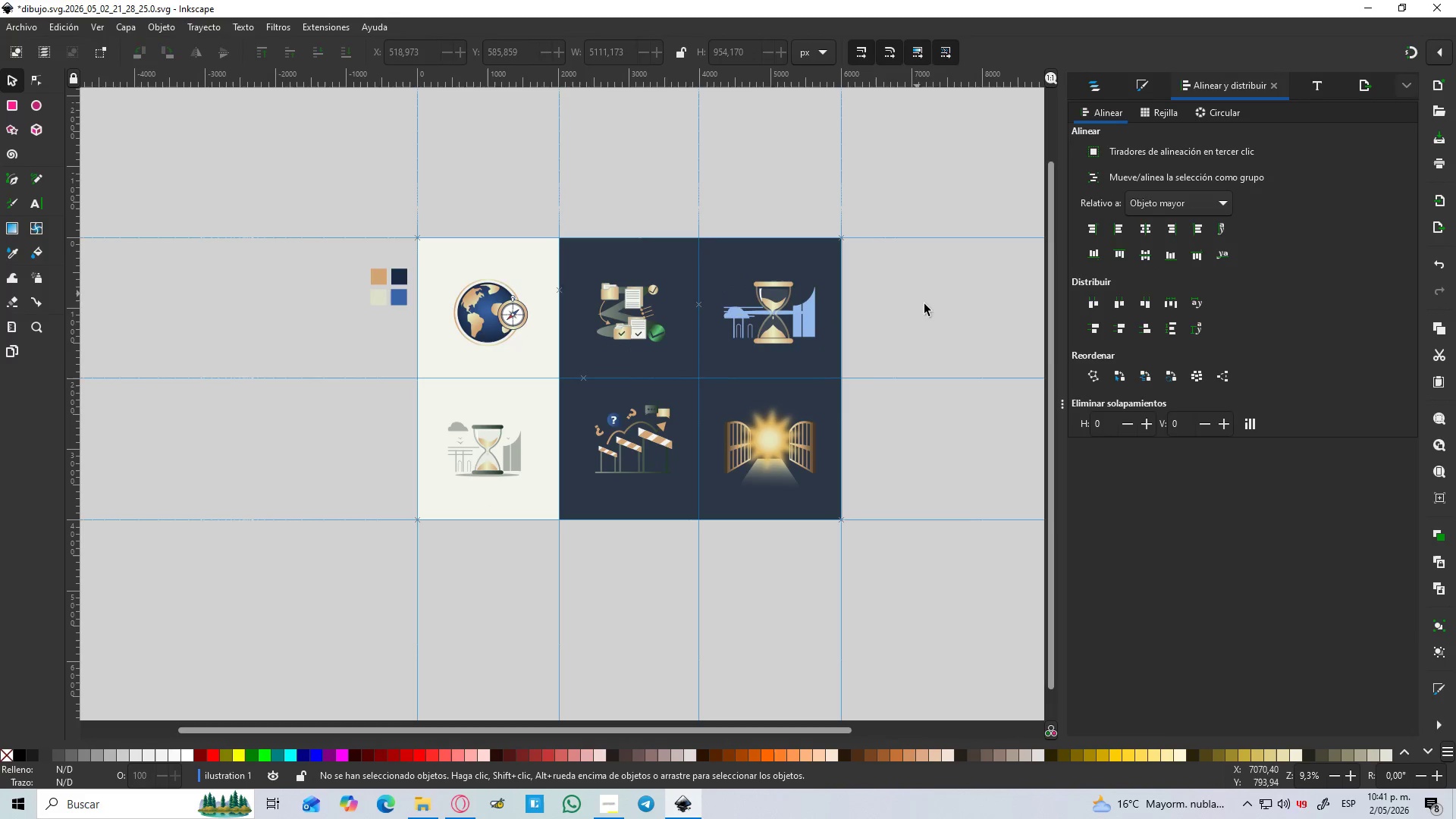 
key(Control+Z)
 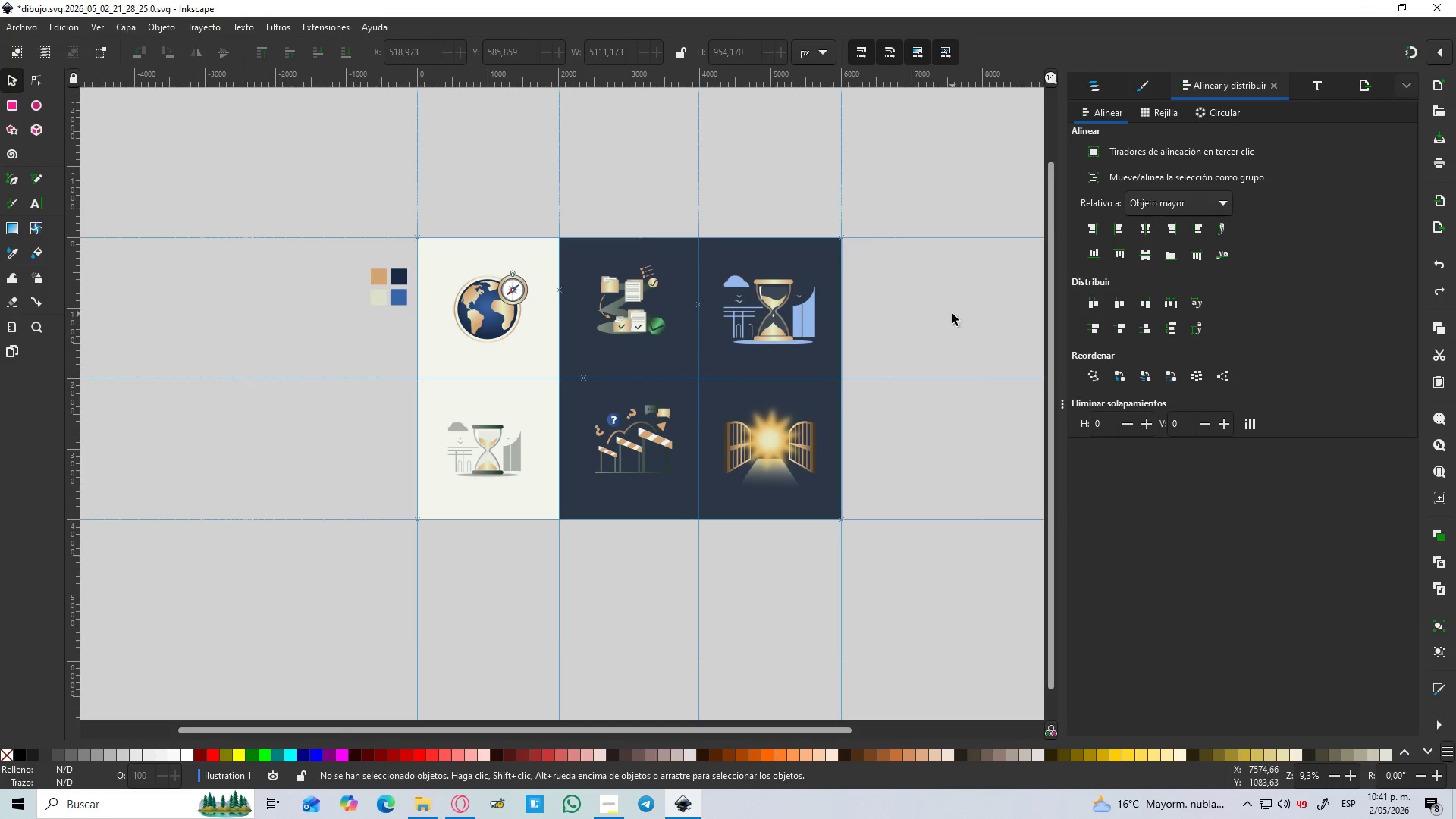 
left_click([952, 314])
 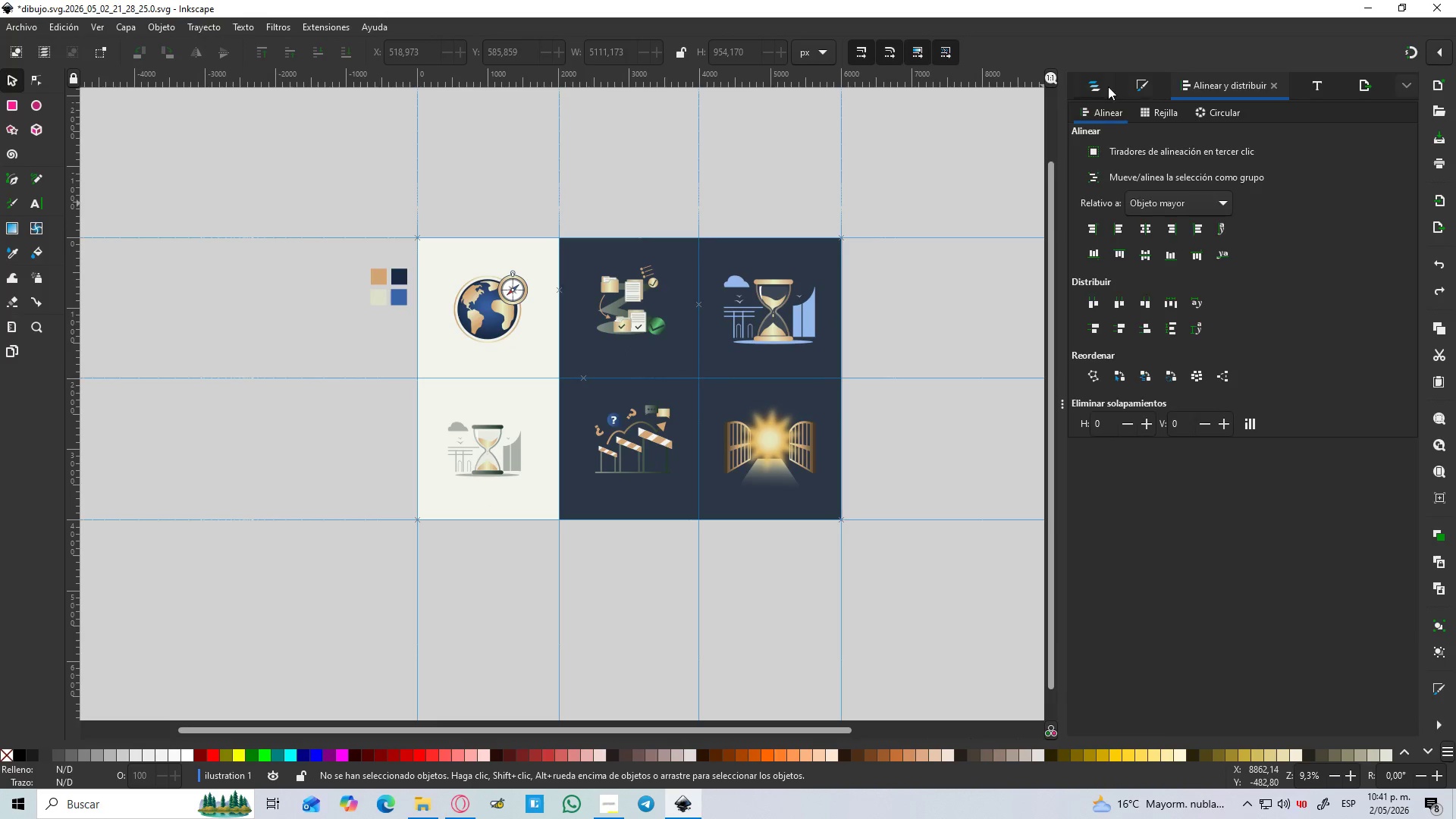 
left_click([1104, 89])
 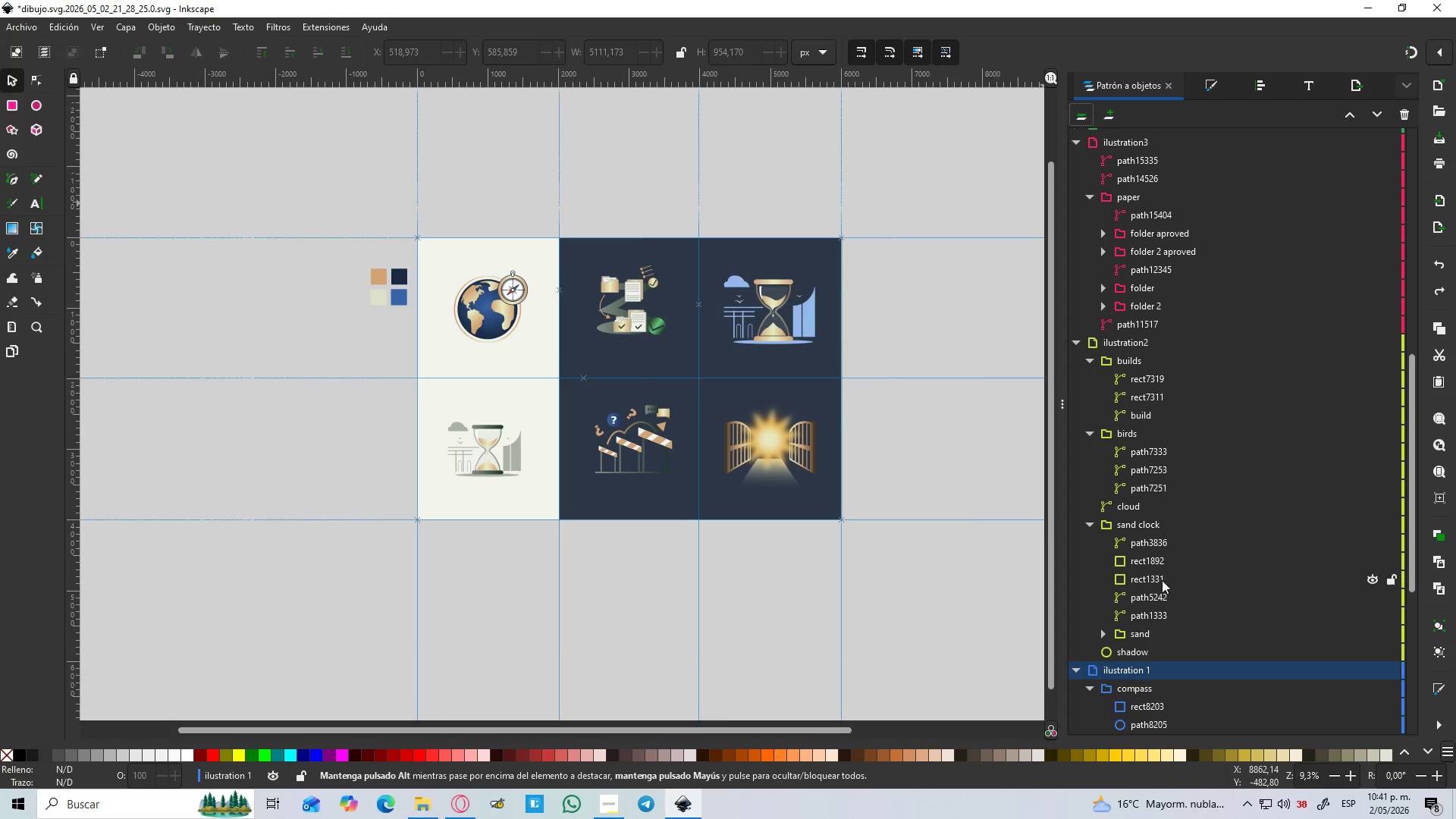 
left_click([1171, 677])
 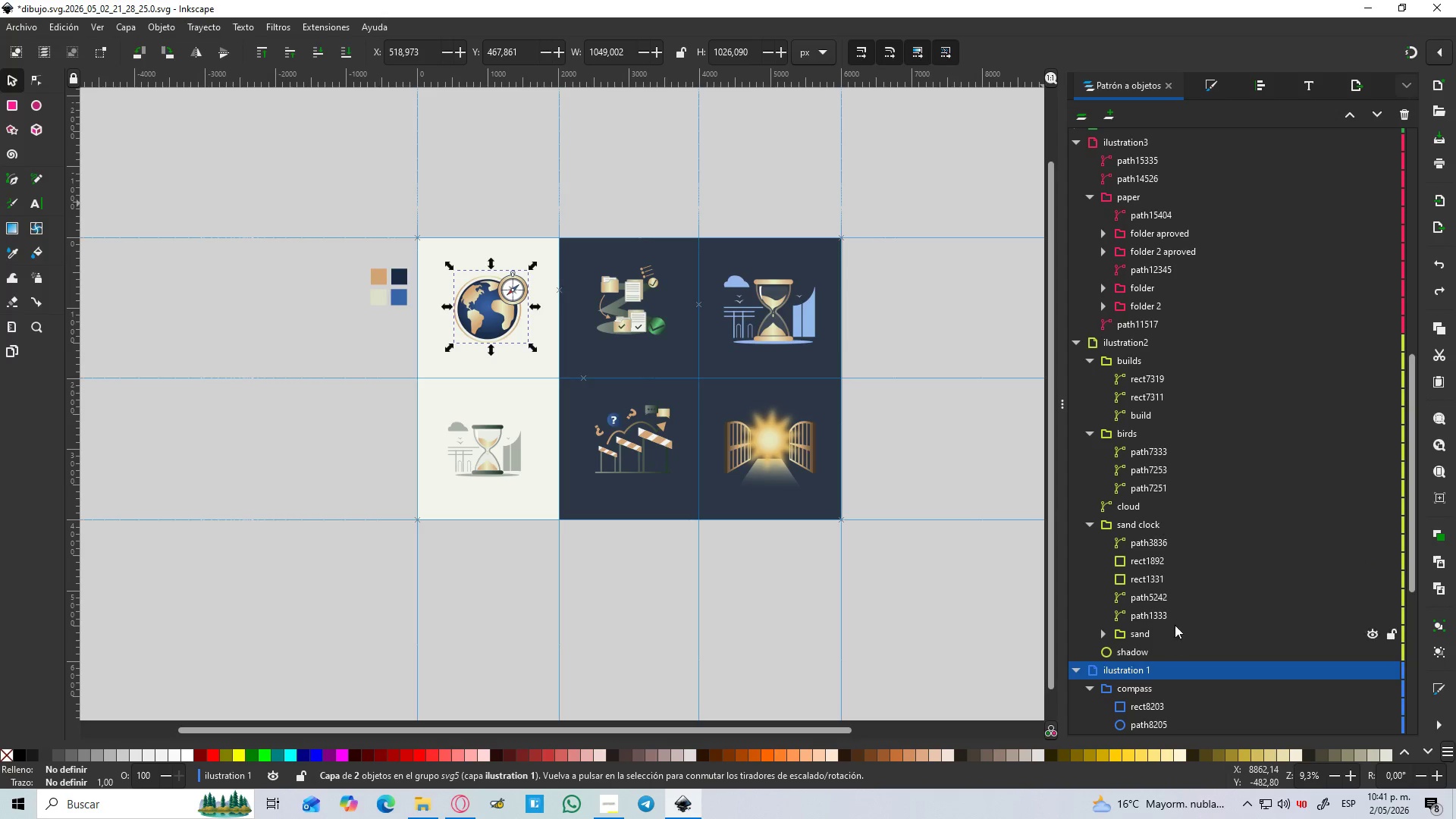 
hold_key(key=ShiftLeft, duration=1.09)
 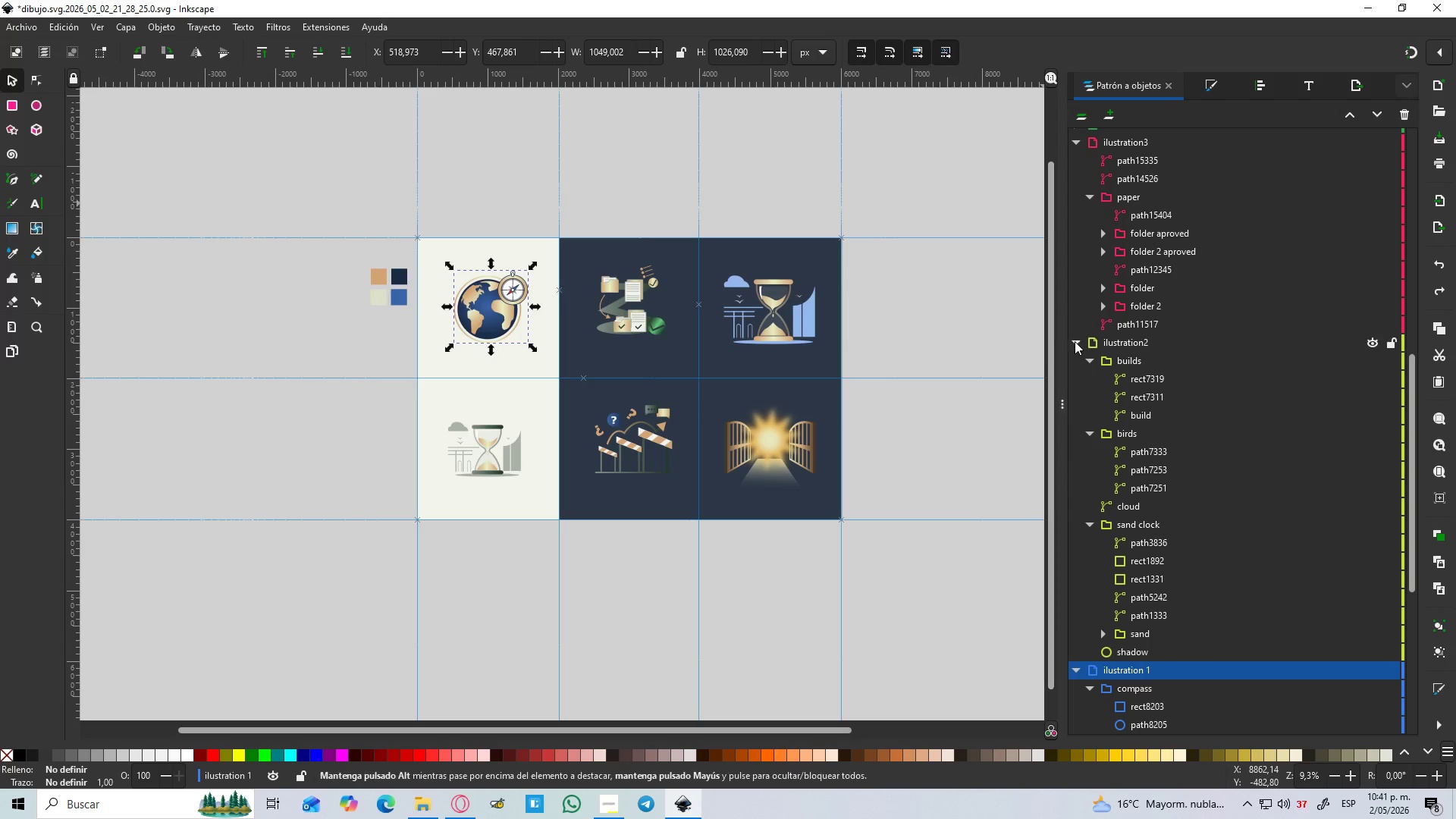 
left_click([1076, 341])
 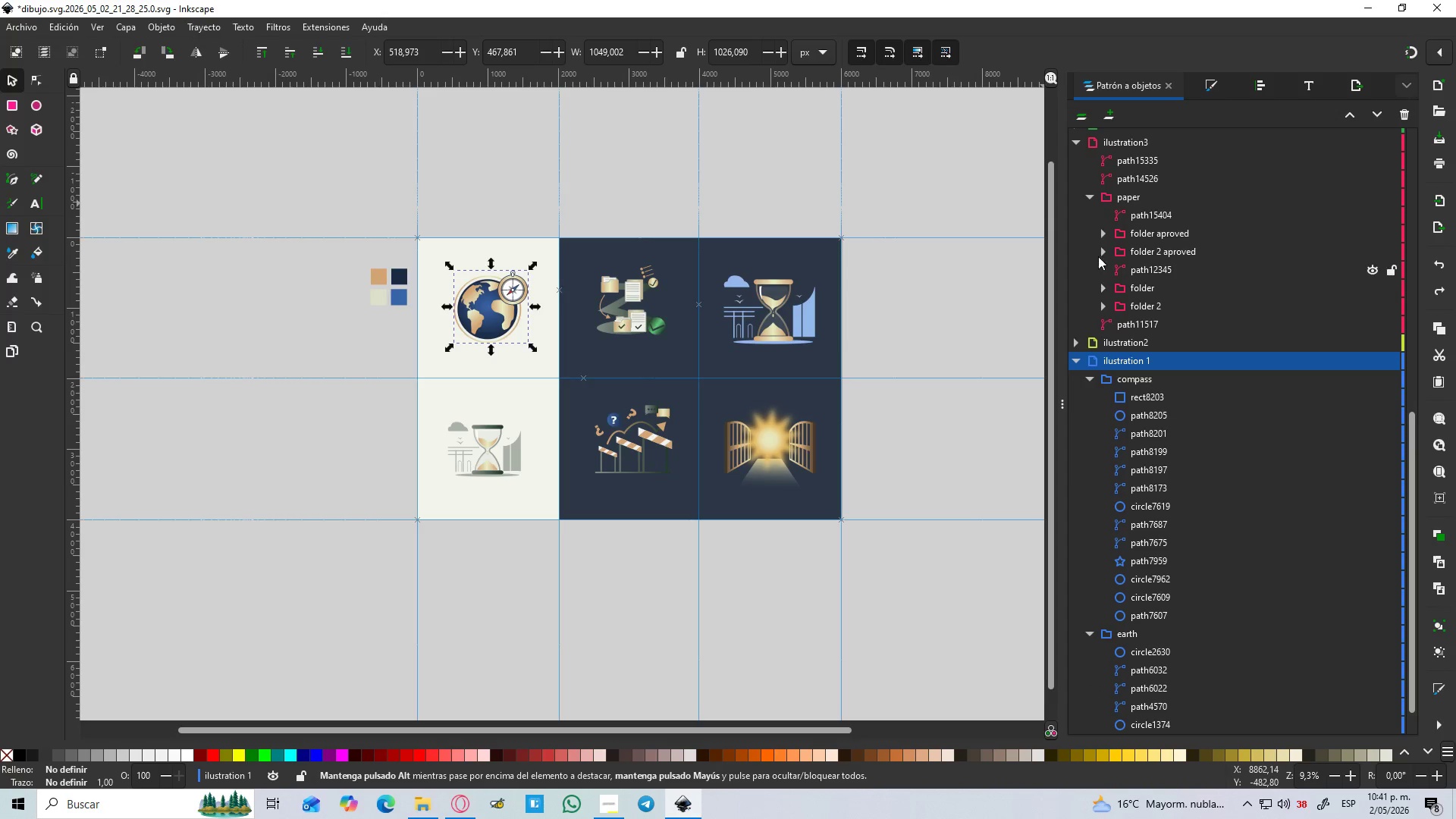 
scroll: coordinate [1097, 229], scroll_direction: up, amount: 1.0
 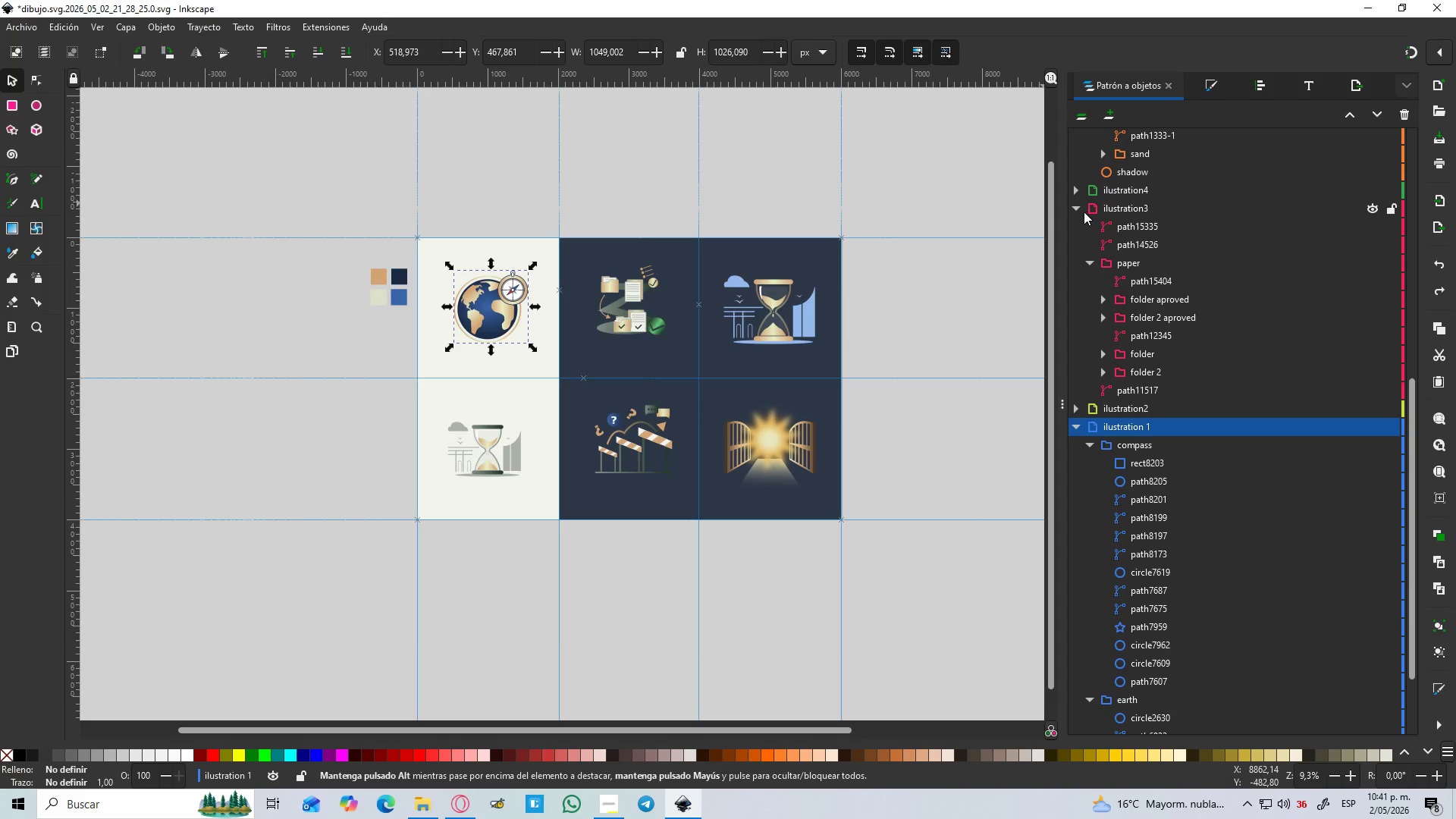 
left_click([1081, 211])
 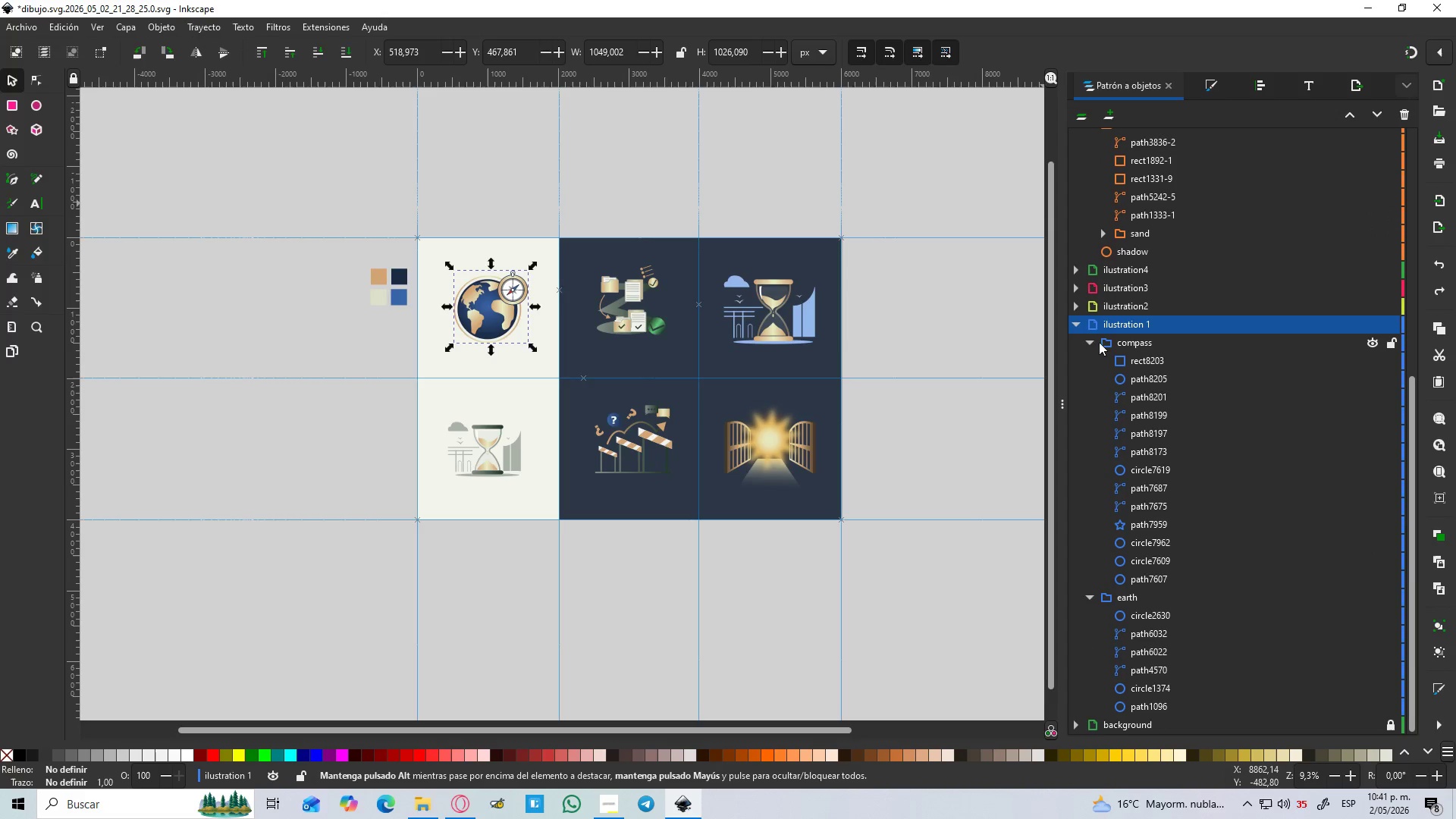 
left_click([1077, 322])
 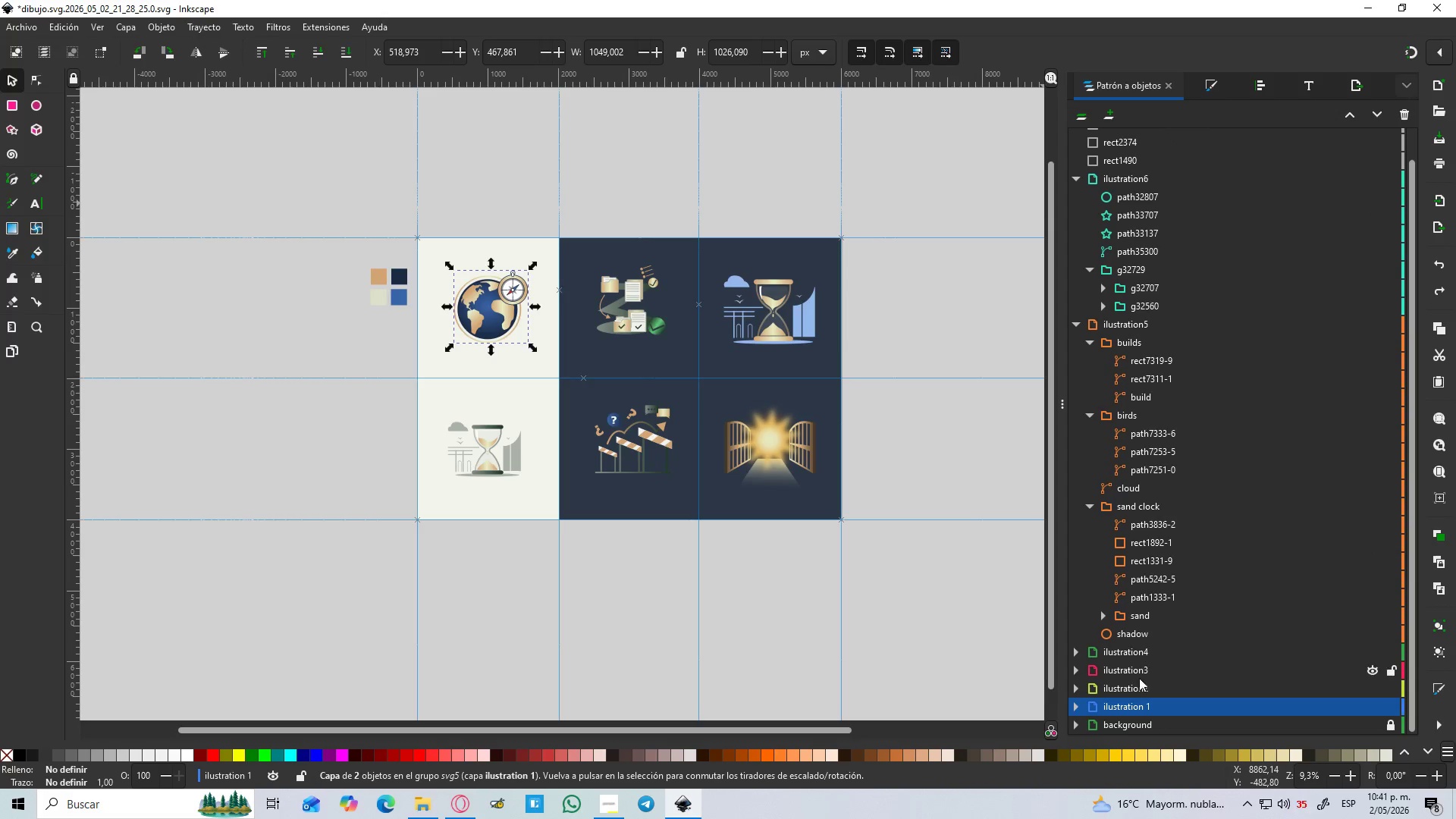 
left_click([1144, 706])
 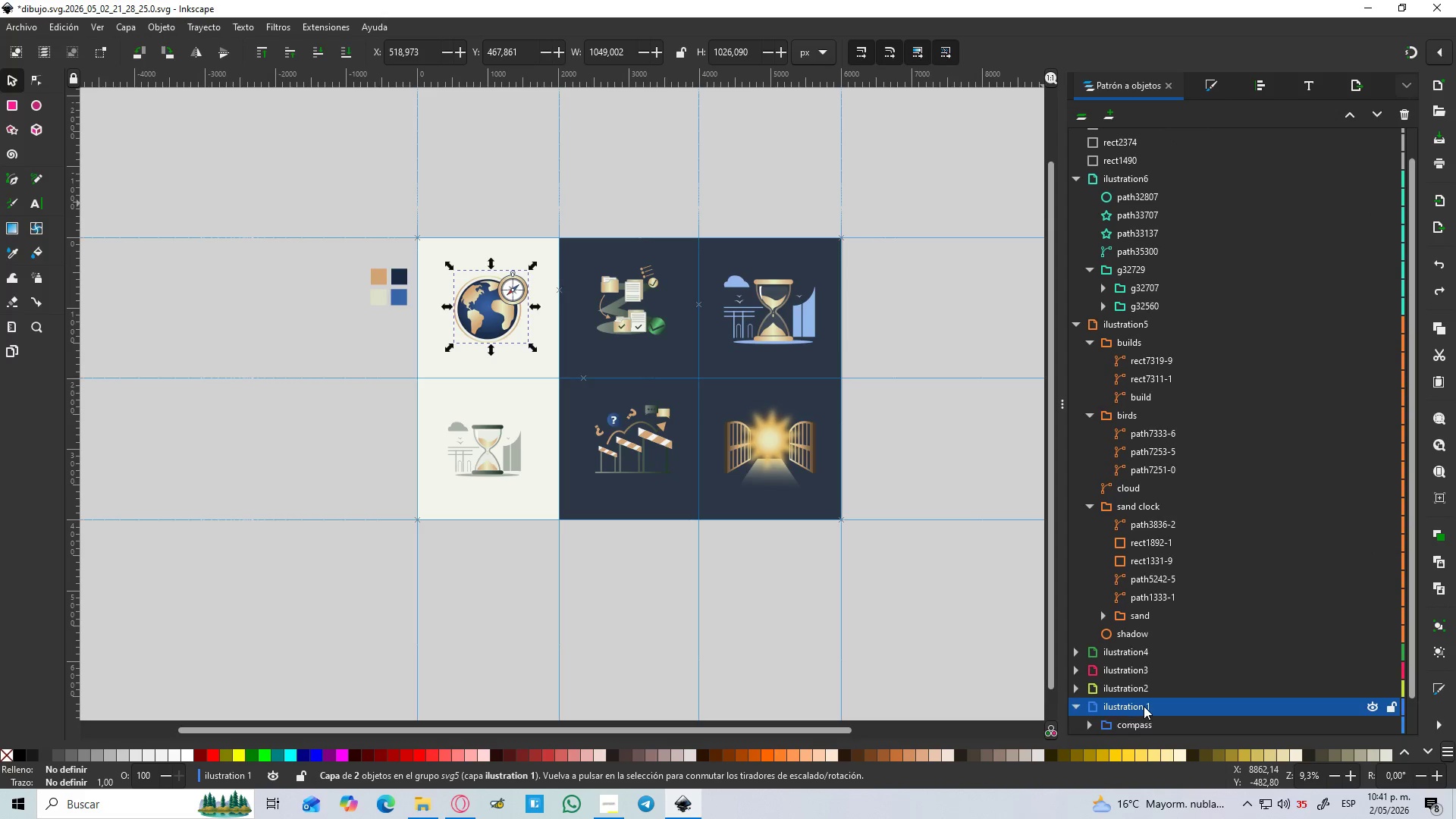 
left_click([1074, 687])
 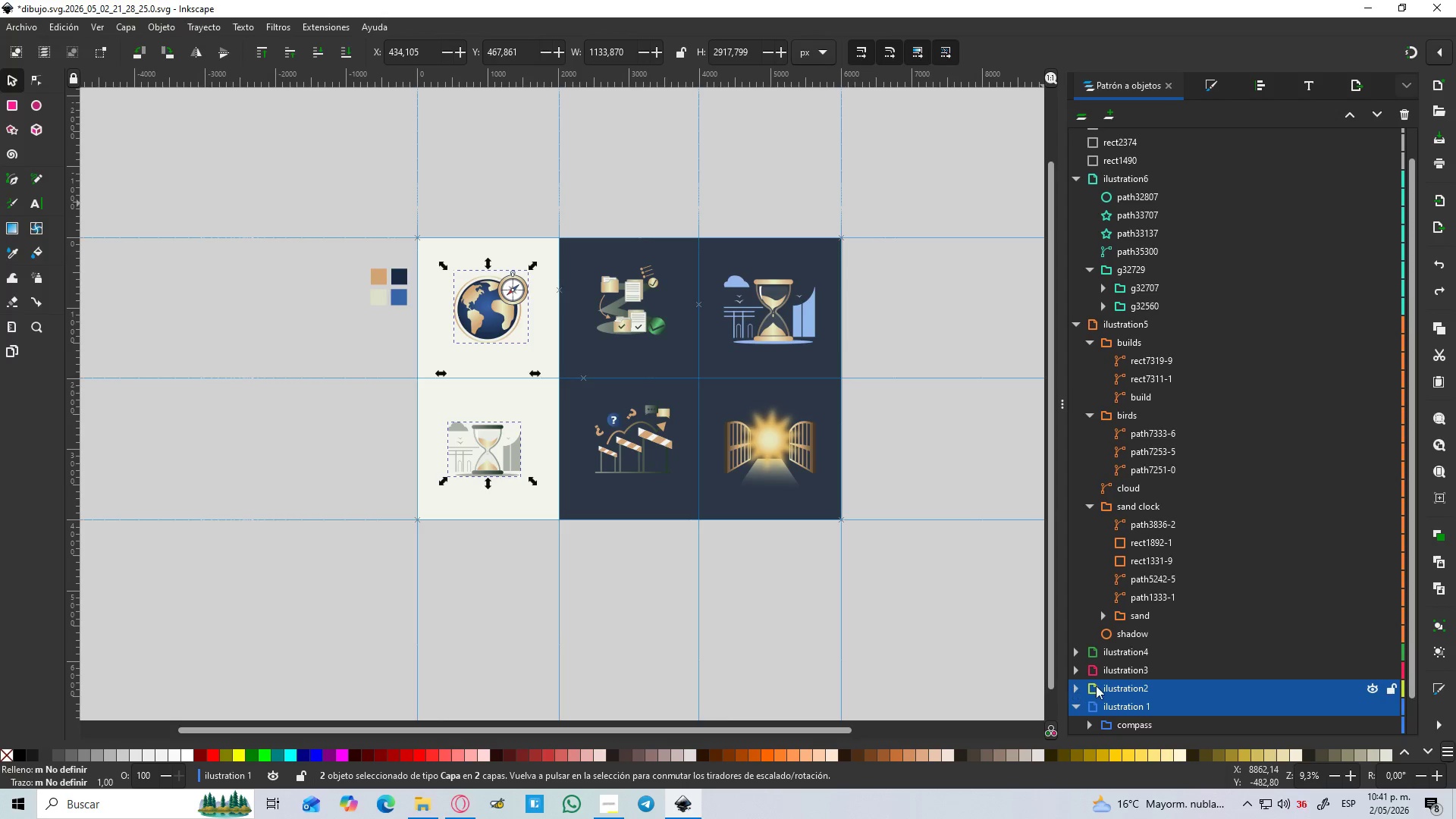 
scroll: coordinate [1096, 686], scroll_direction: down, amount: 1.0
 